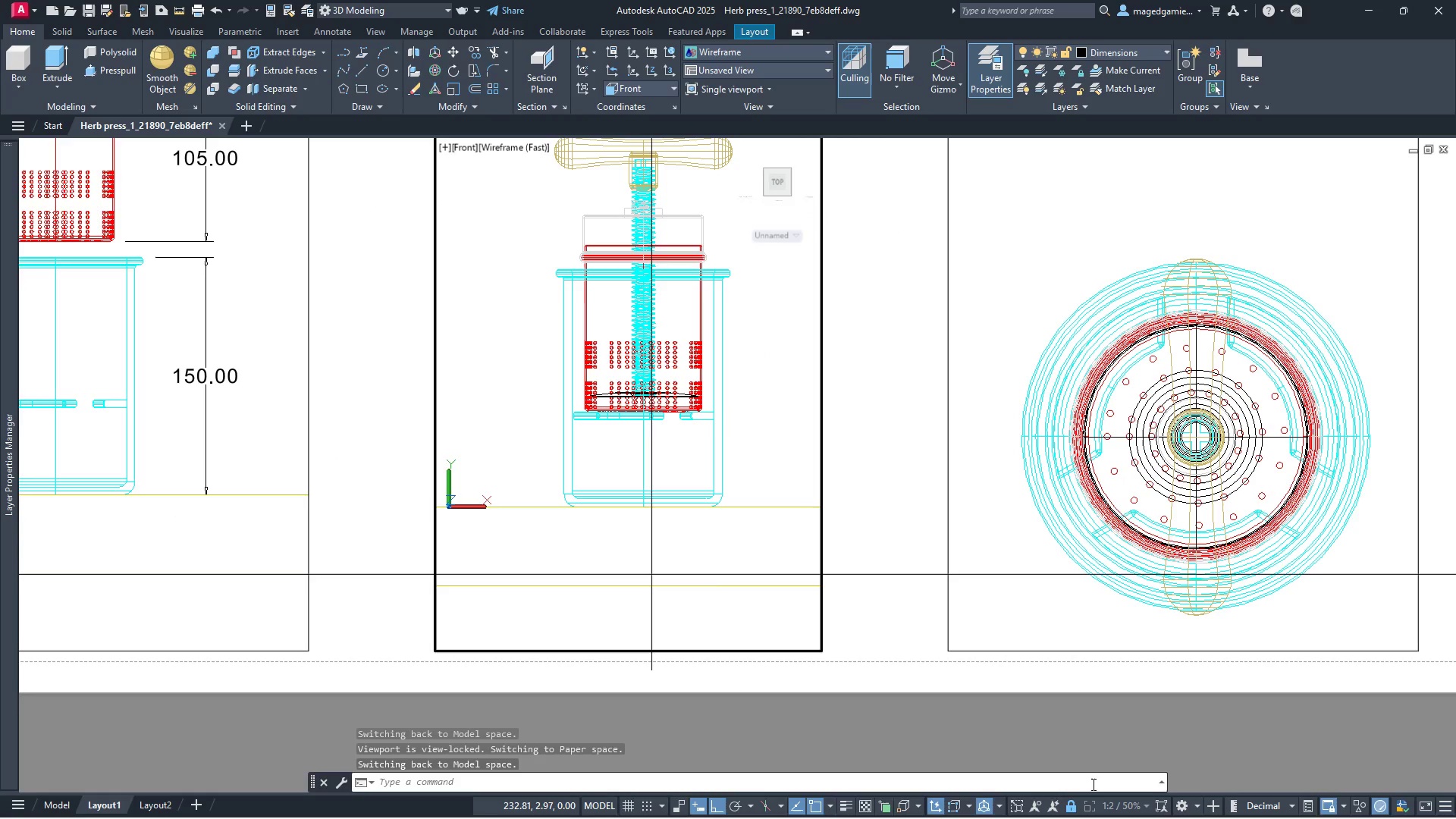 
left_click([1070, 805])
 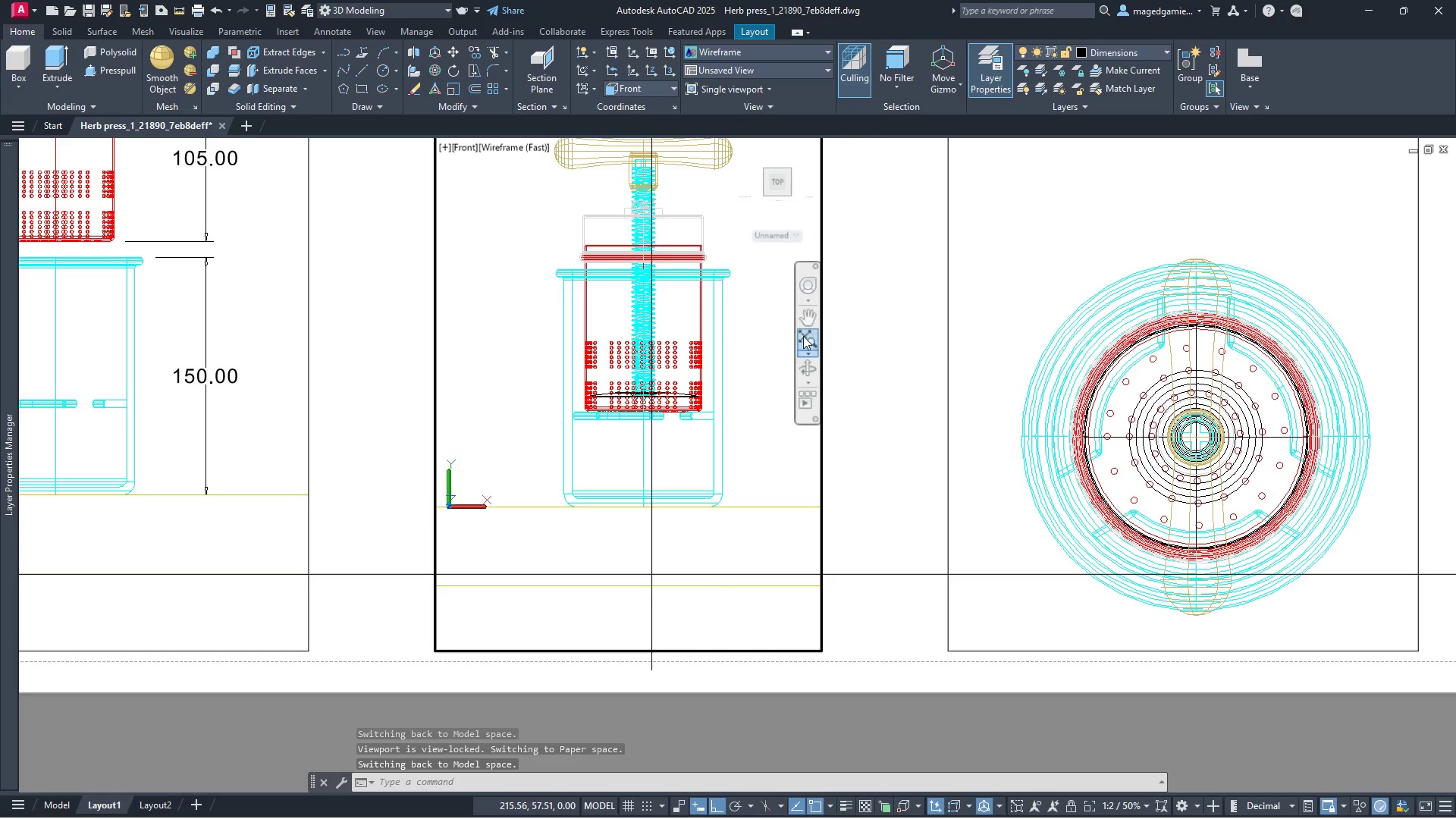 
left_click([805, 317])
 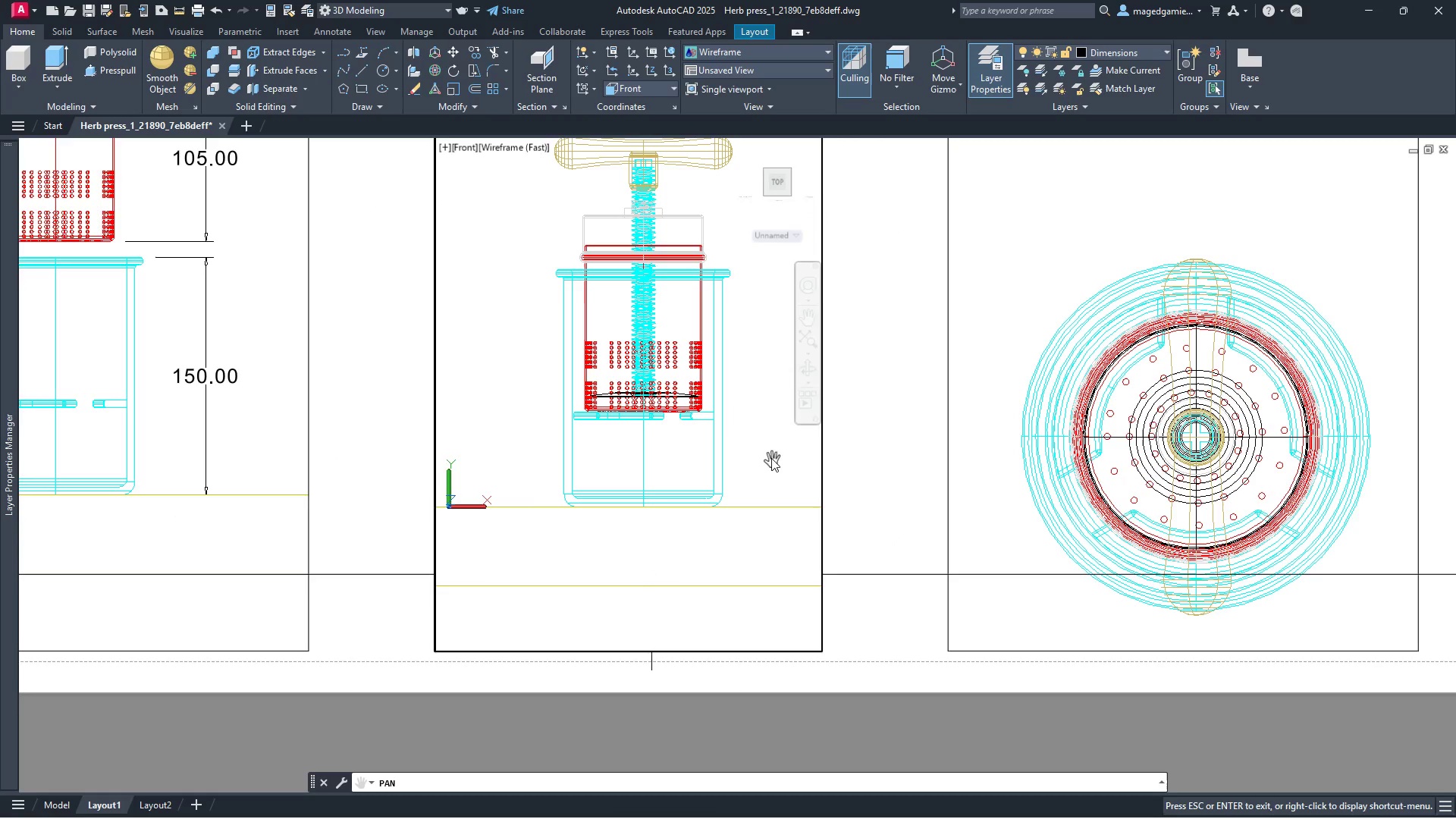 
left_click_drag(start_coordinate=[771, 458], to_coordinate=[764, 447])
 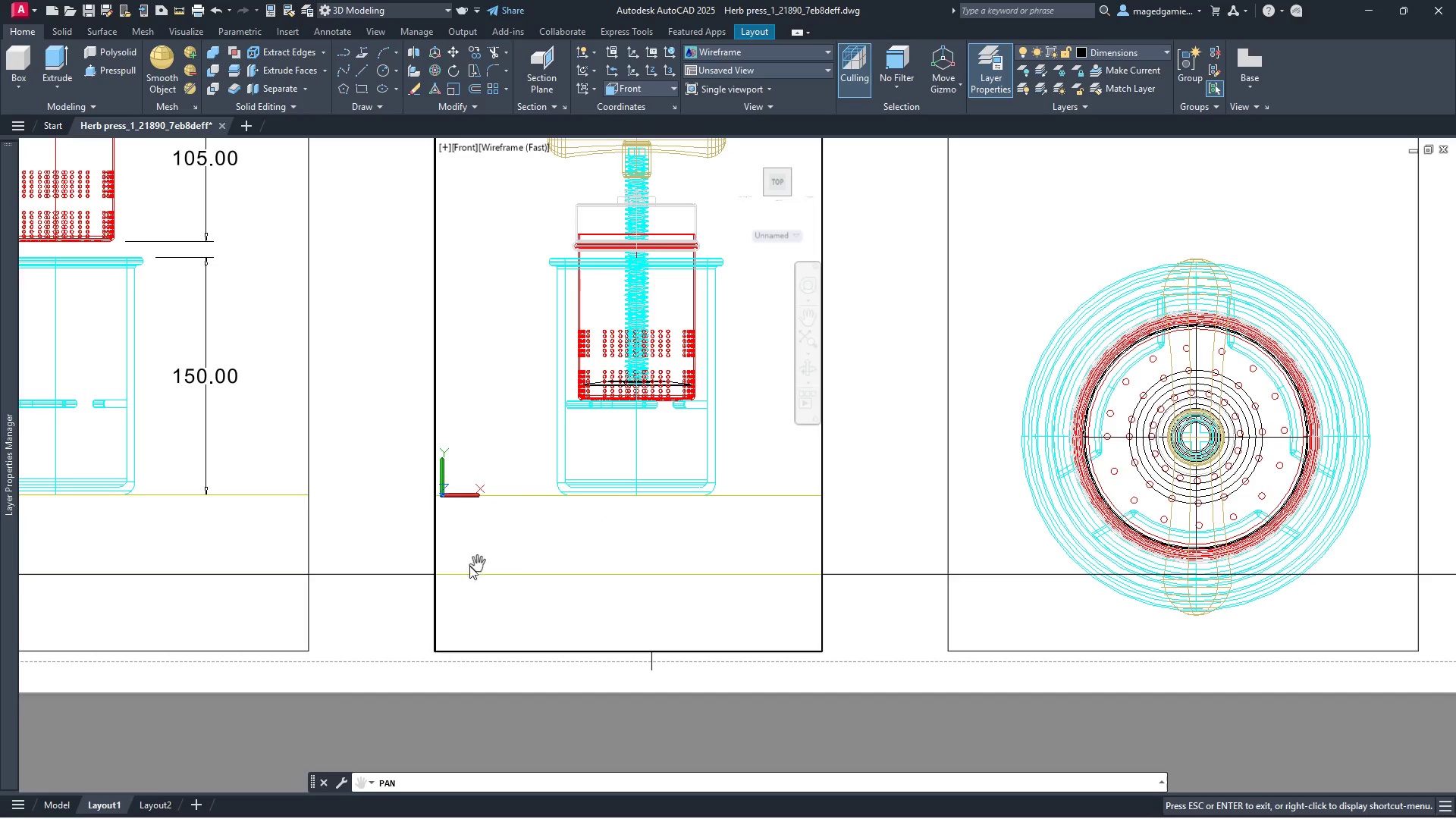 
scroll: coordinate [449, 569], scroll_direction: up, amount: 1.0
 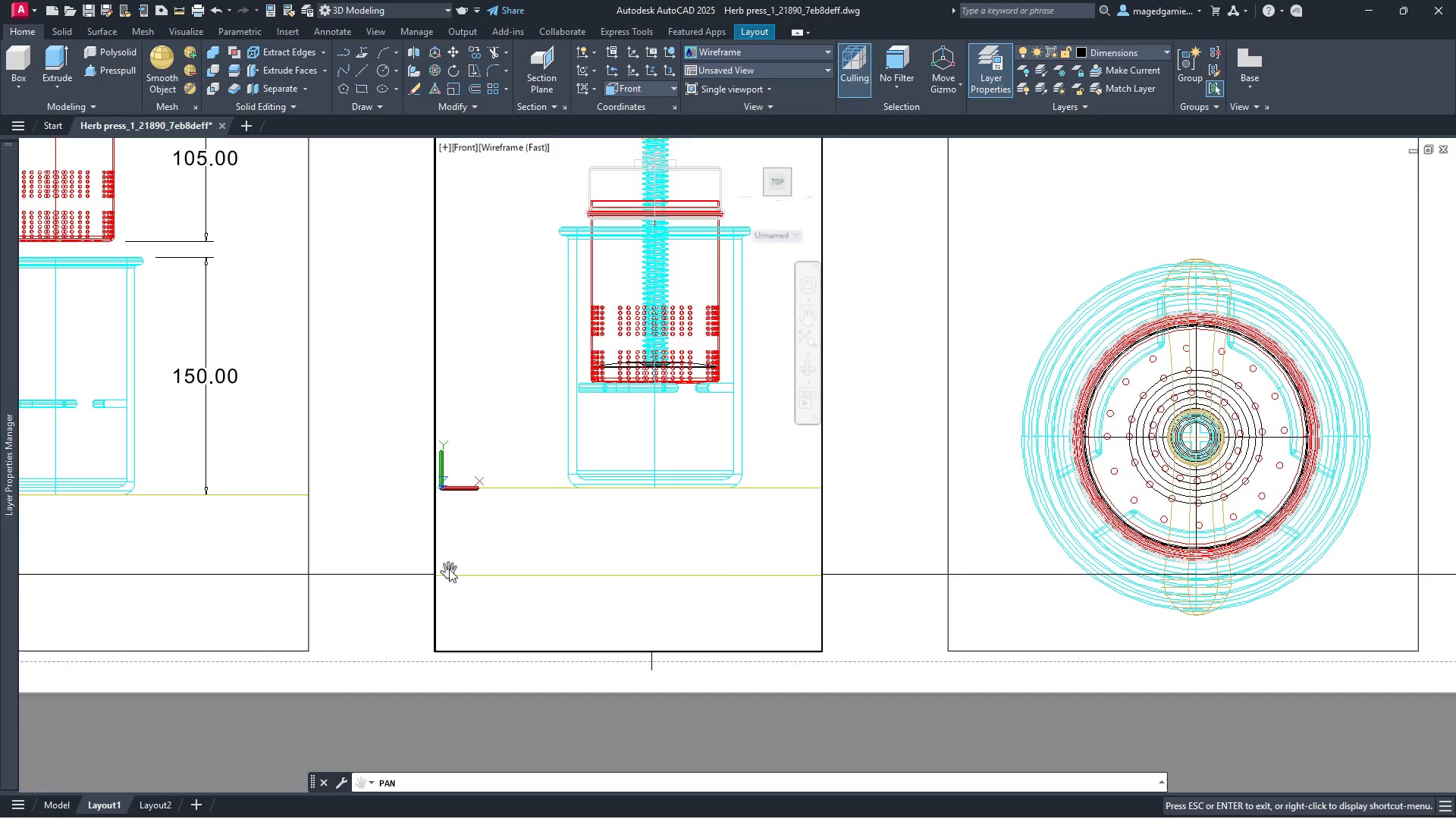 
scroll: coordinate [449, 571], scroll_direction: none, amount: 0.0
 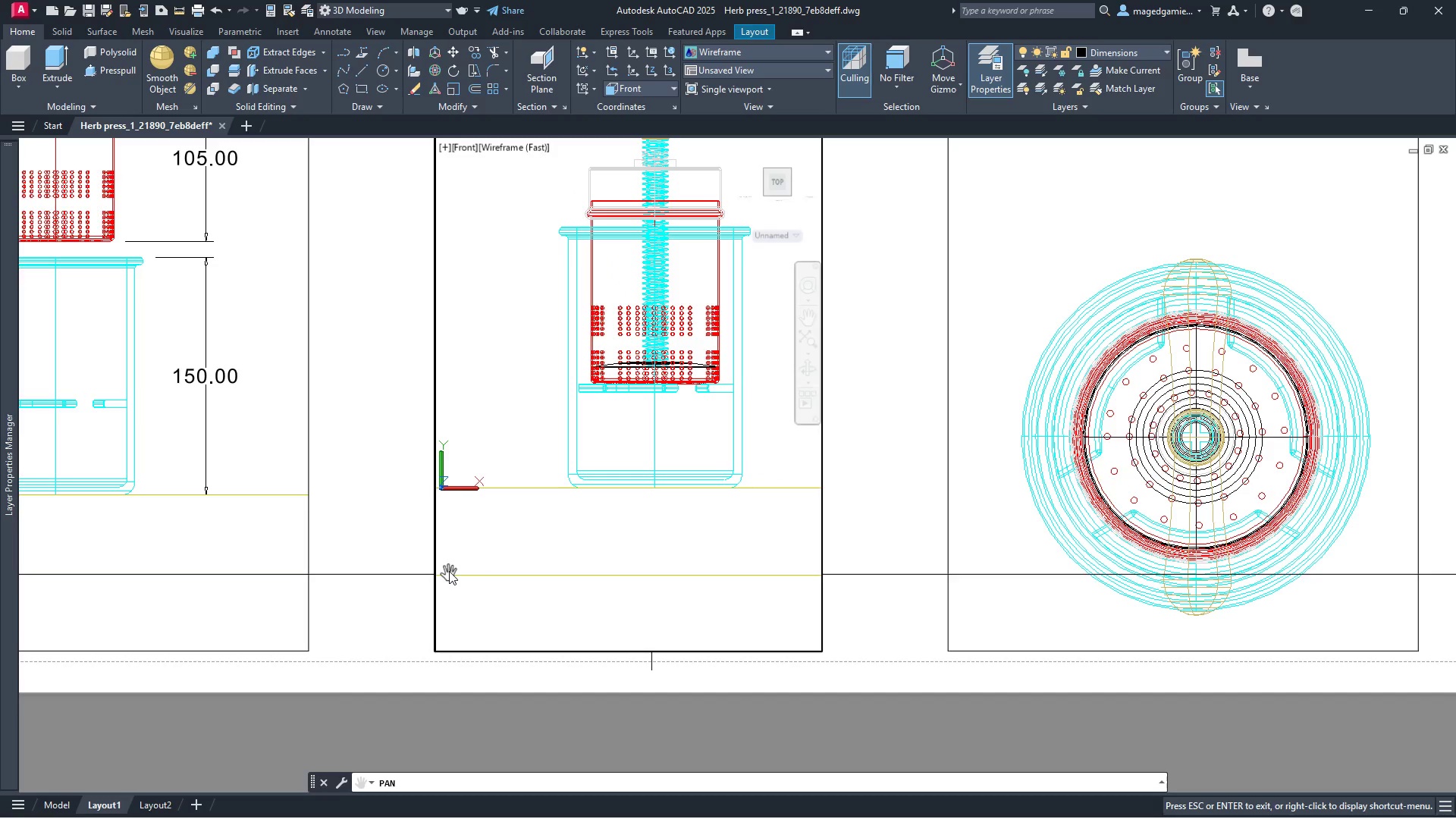 
scroll: coordinate [449, 571], scroll_direction: down, amount: 1.0
 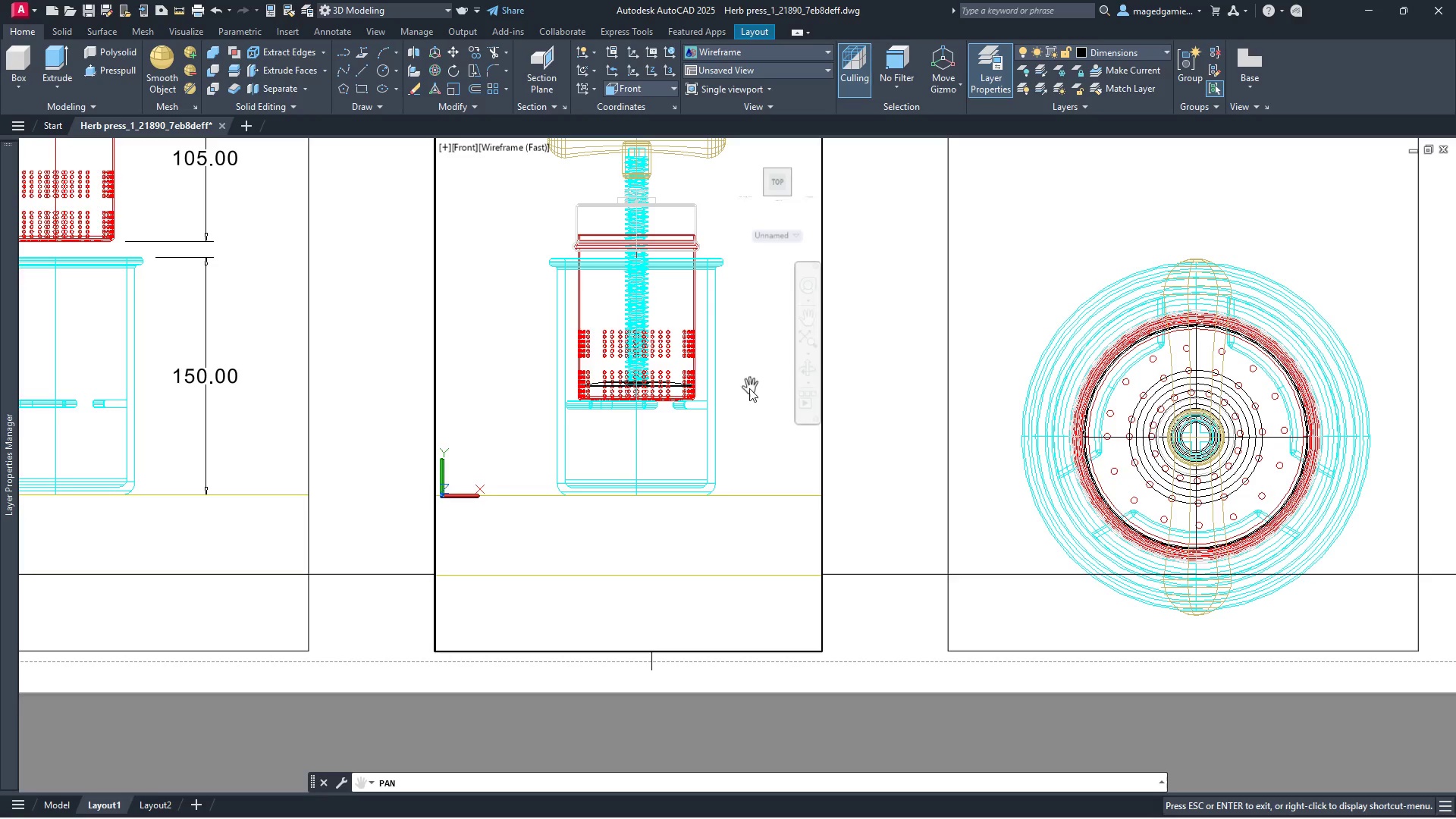 
wait(6.38)
 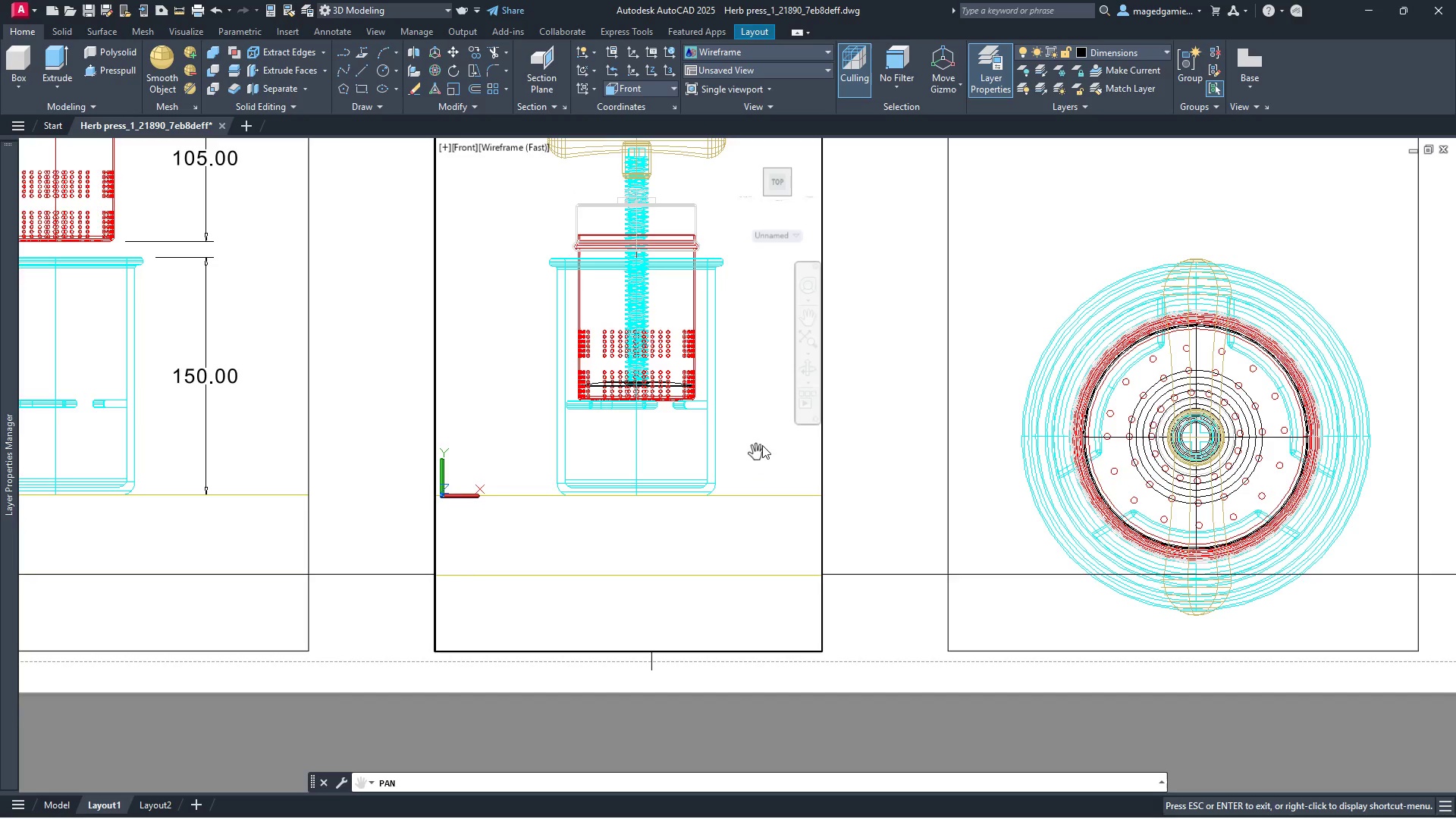 
right_click([748, 422])
 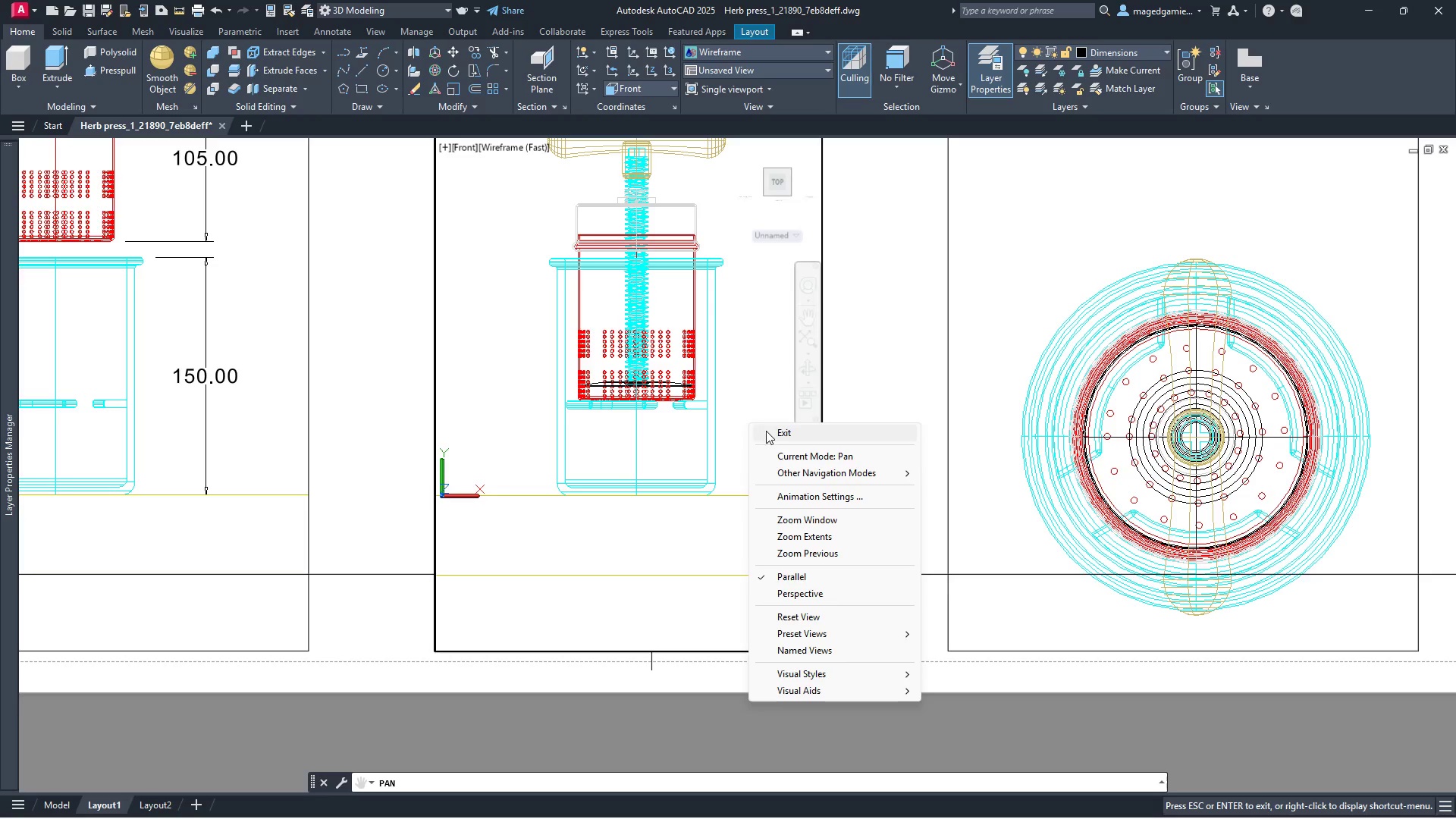 
left_click([769, 431])
 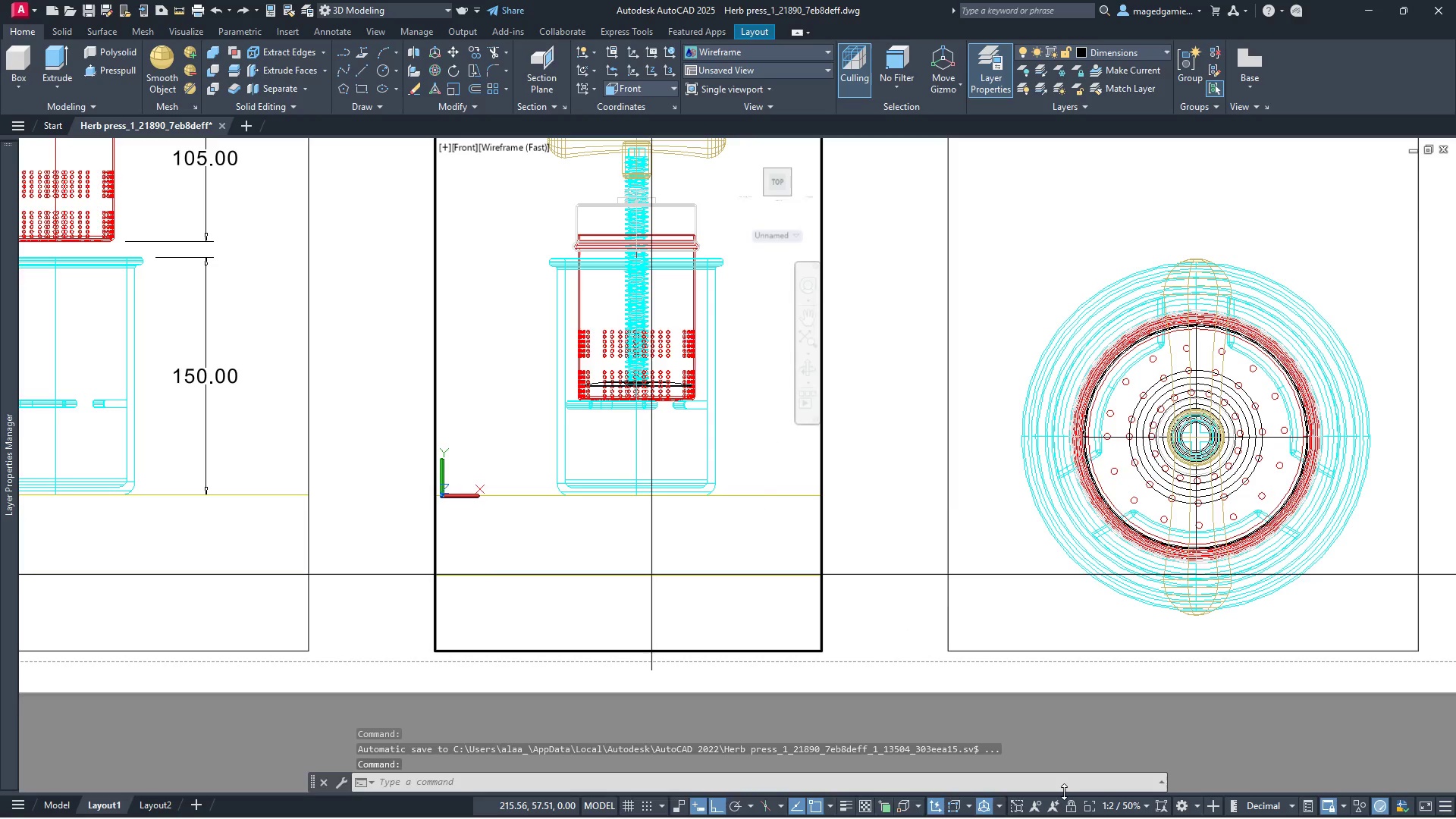 
left_click([1116, 807])
 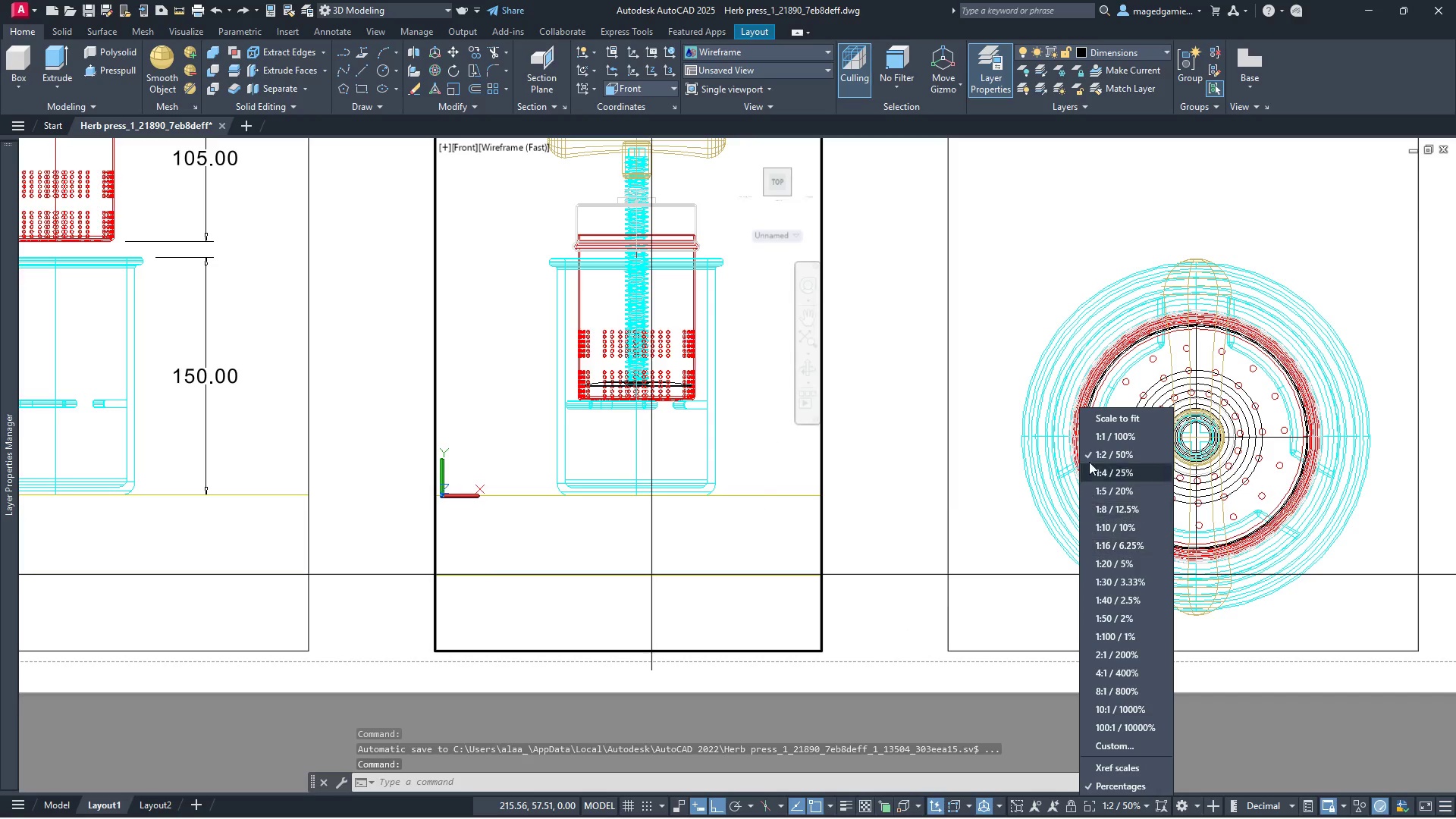 
left_click([1089, 453])
 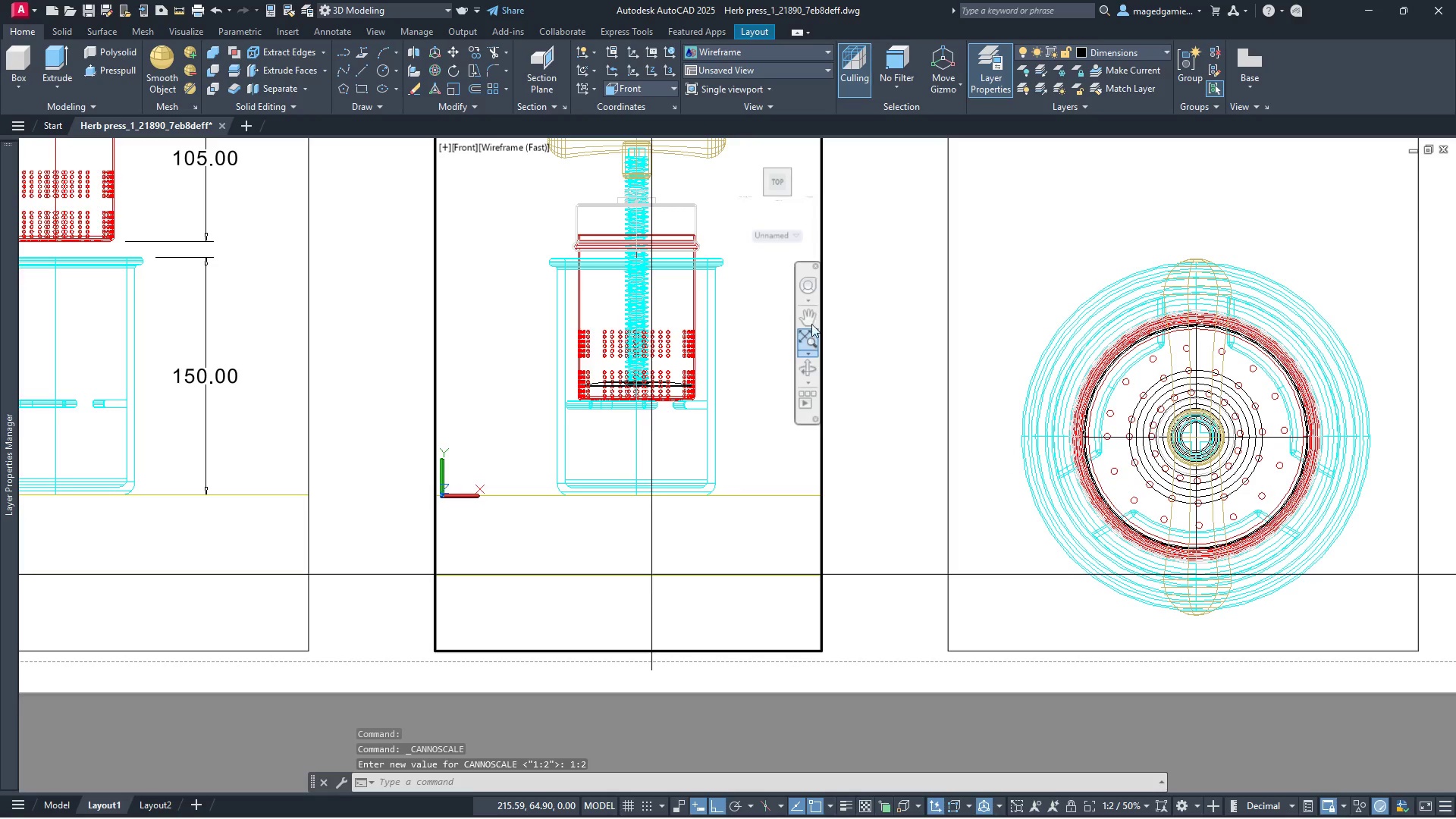 
left_click([814, 315])
 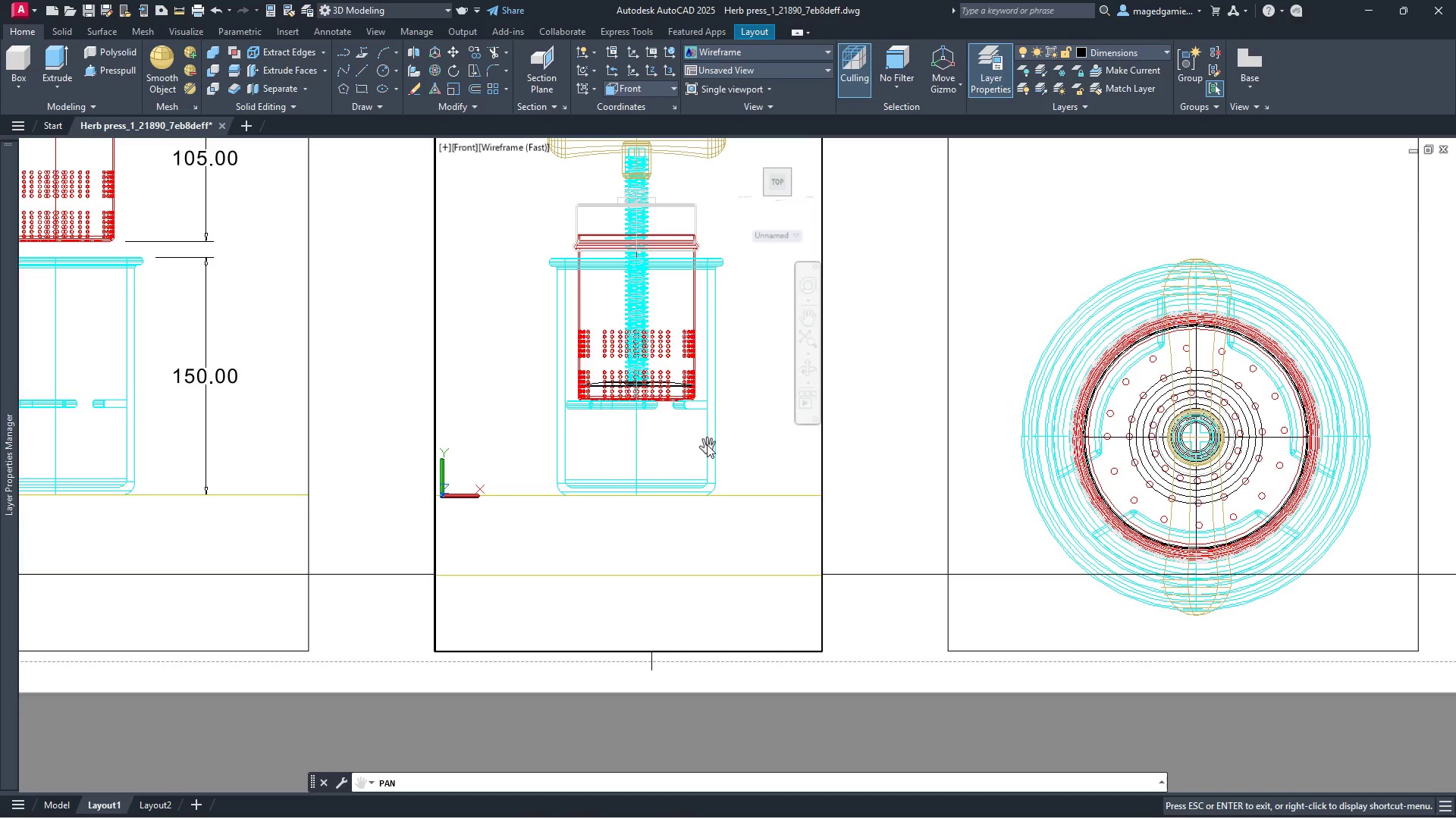 
left_click_drag(start_coordinate=[707, 444], to_coordinate=[721, 444])
 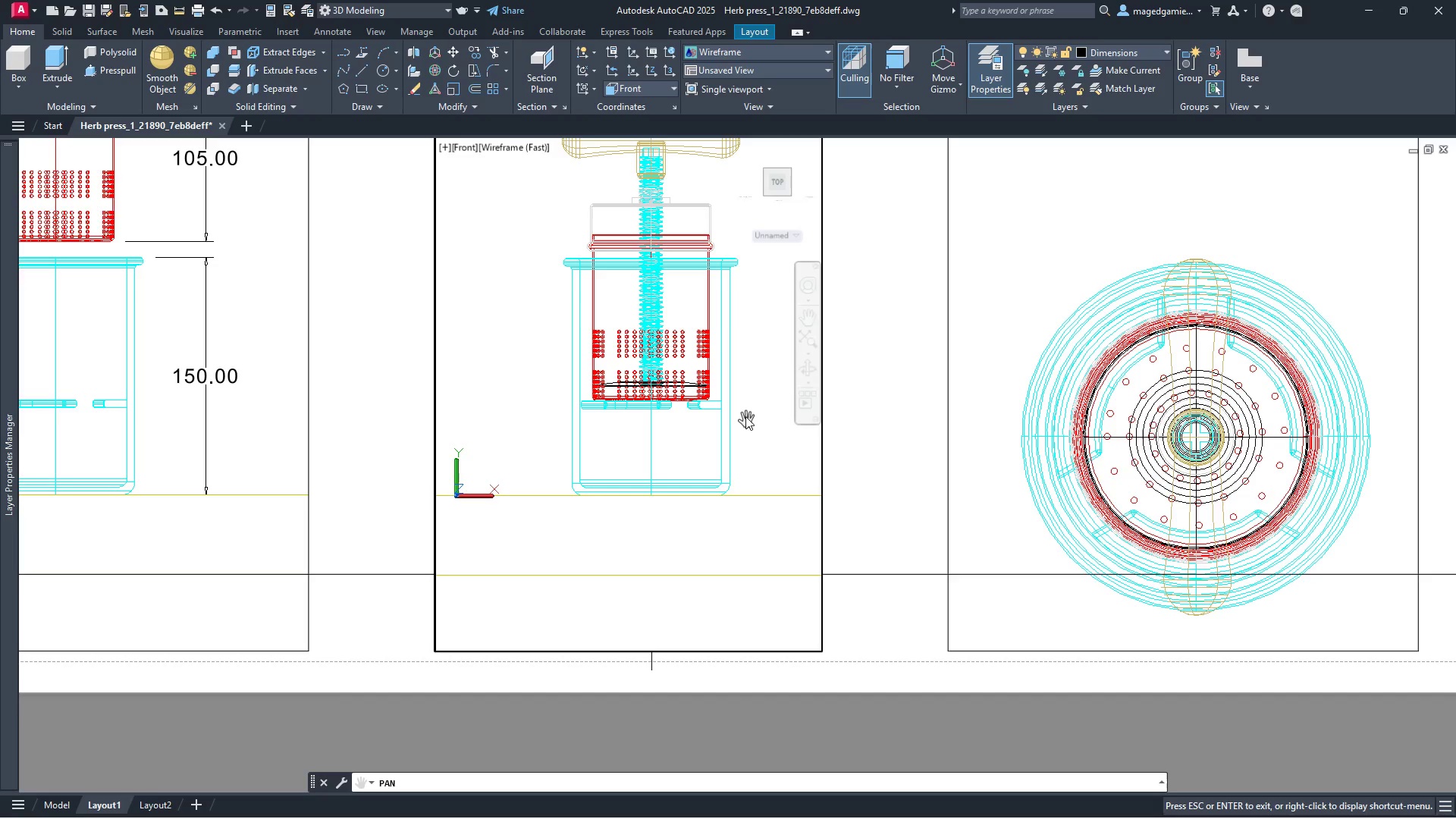 
right_click([745, 416])
 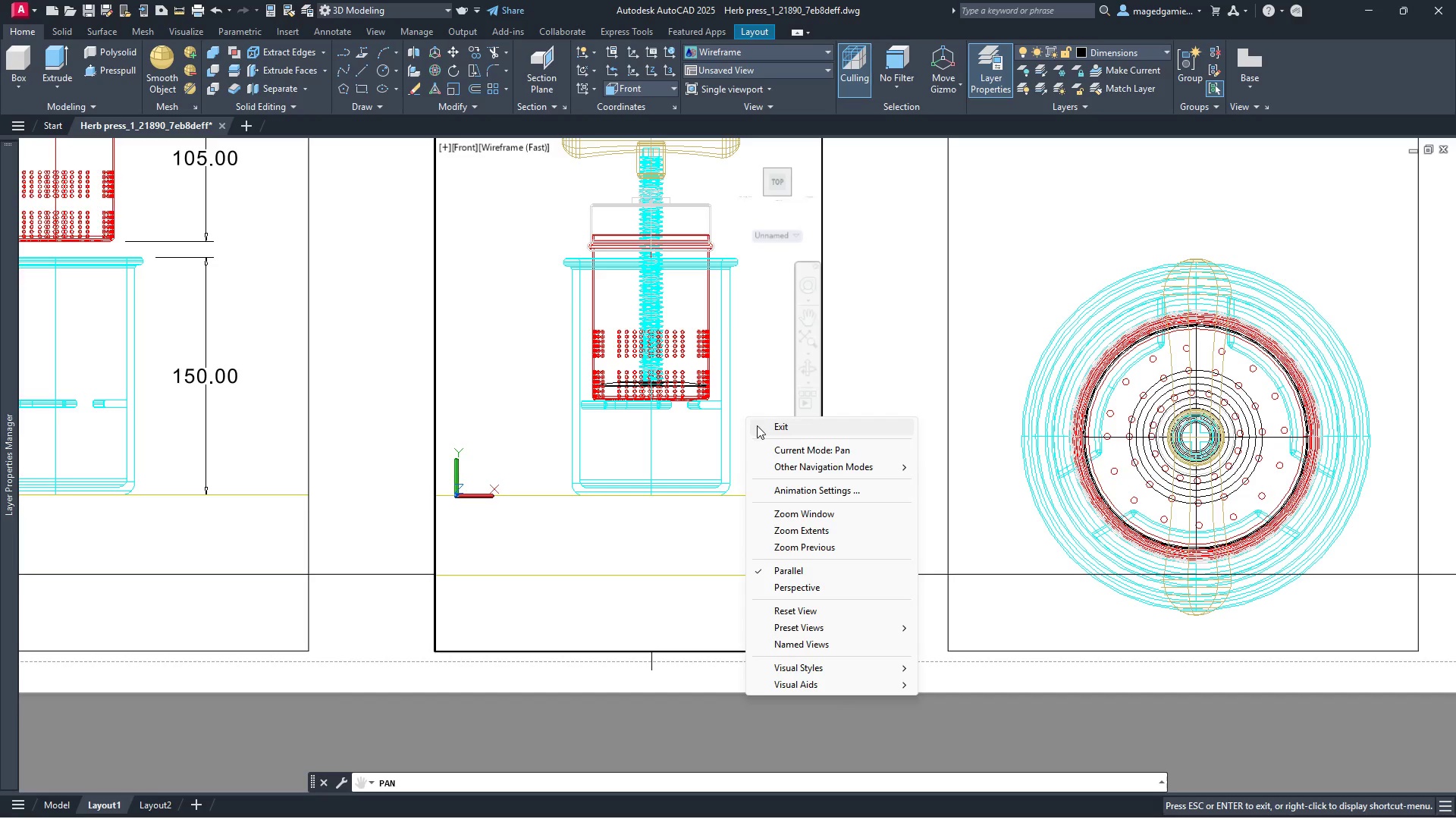 
left_click([761, 428])
 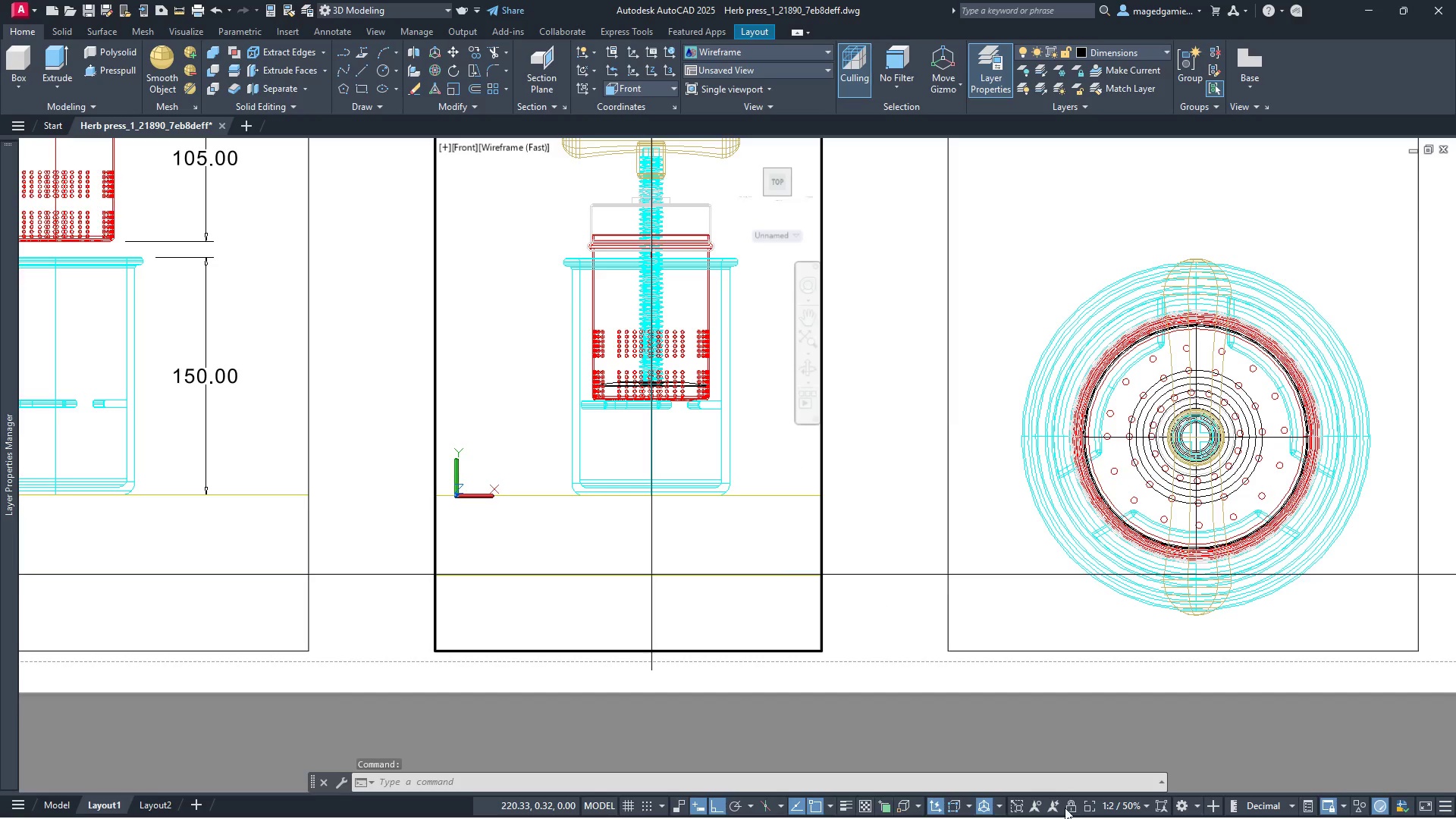 
wait(5.11)
 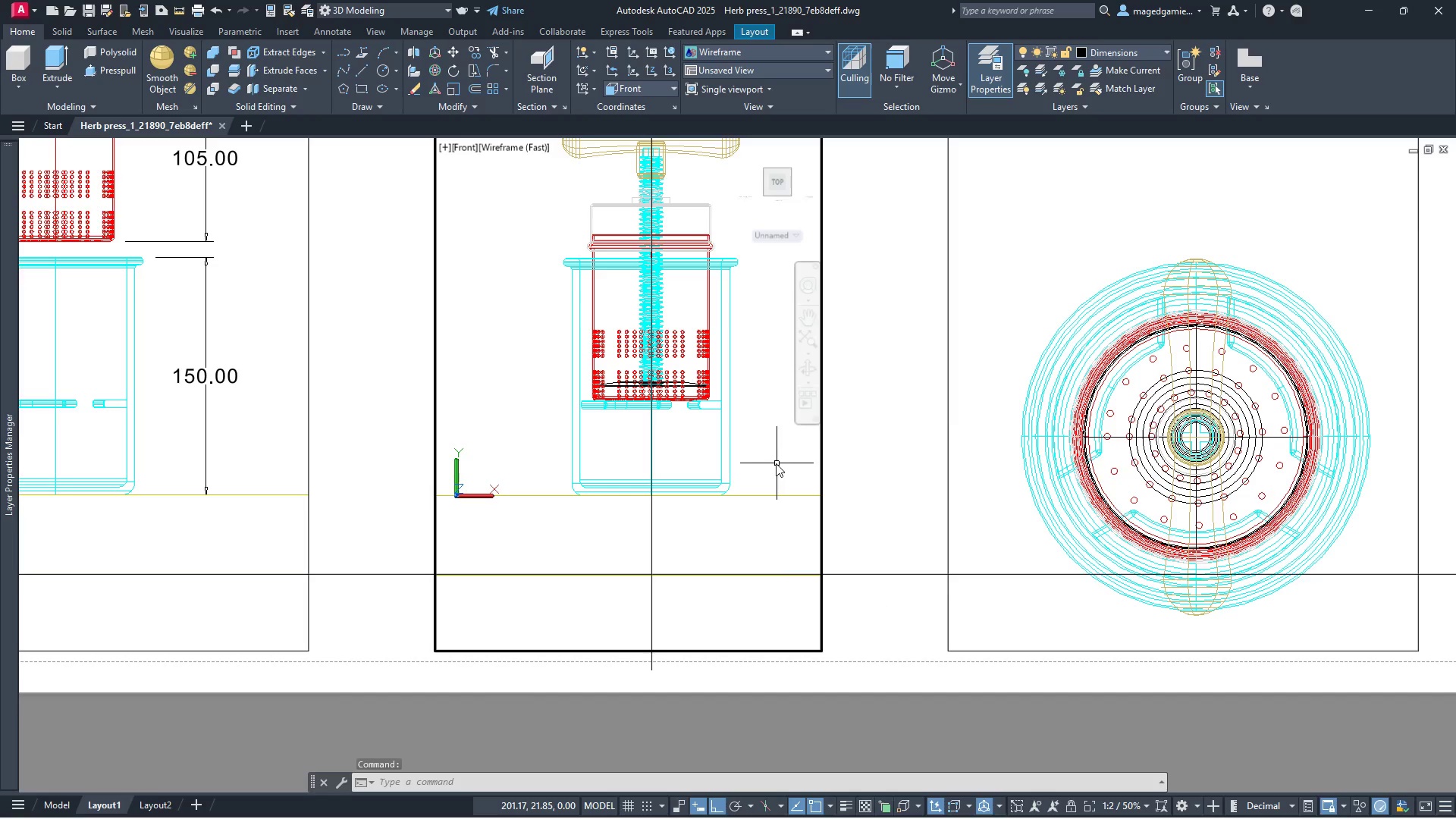 
left_click([1072, 803])
 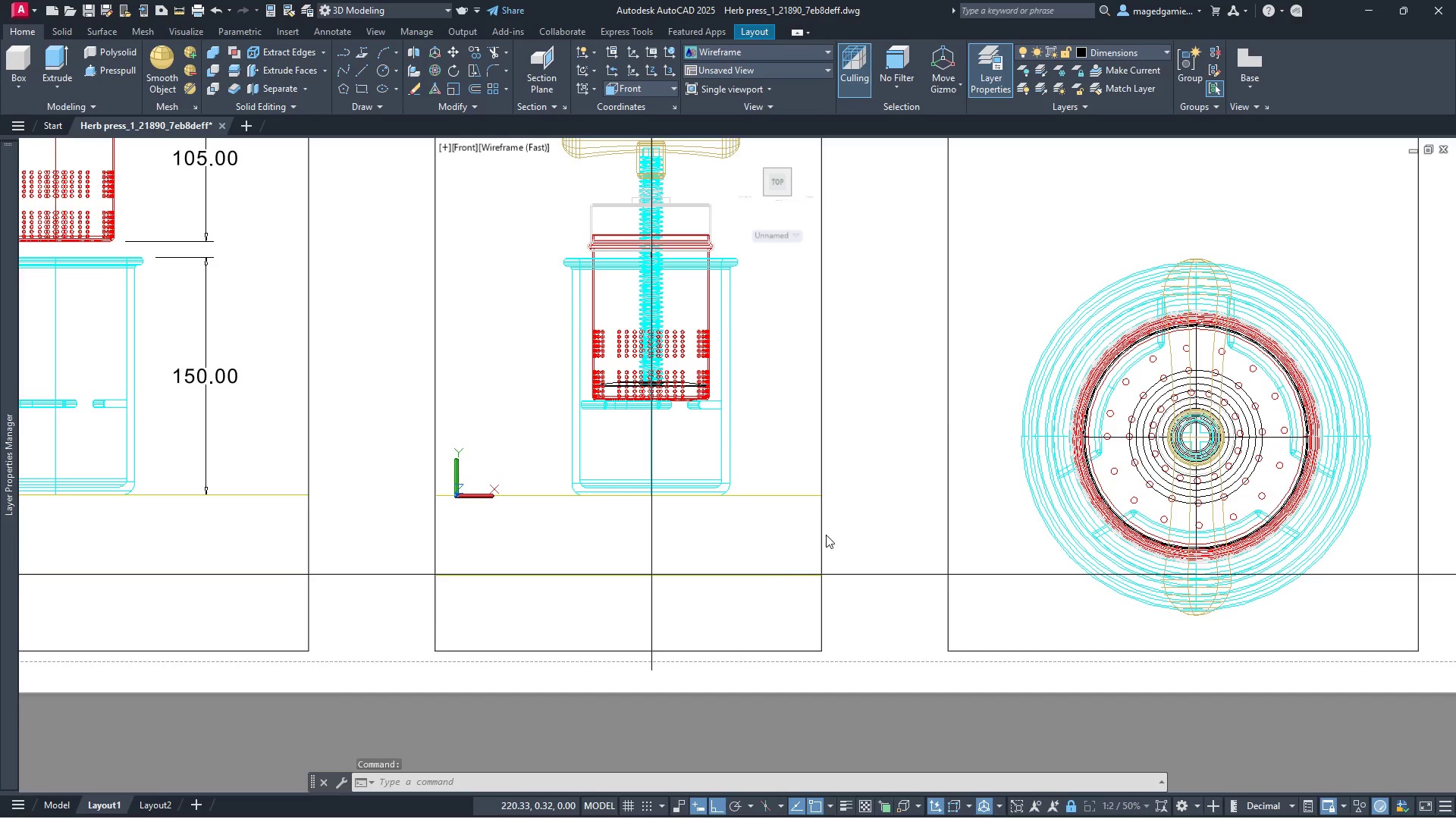 
scroll: coordinate [826, 535], scroll_direction: down, amount: 1.0
 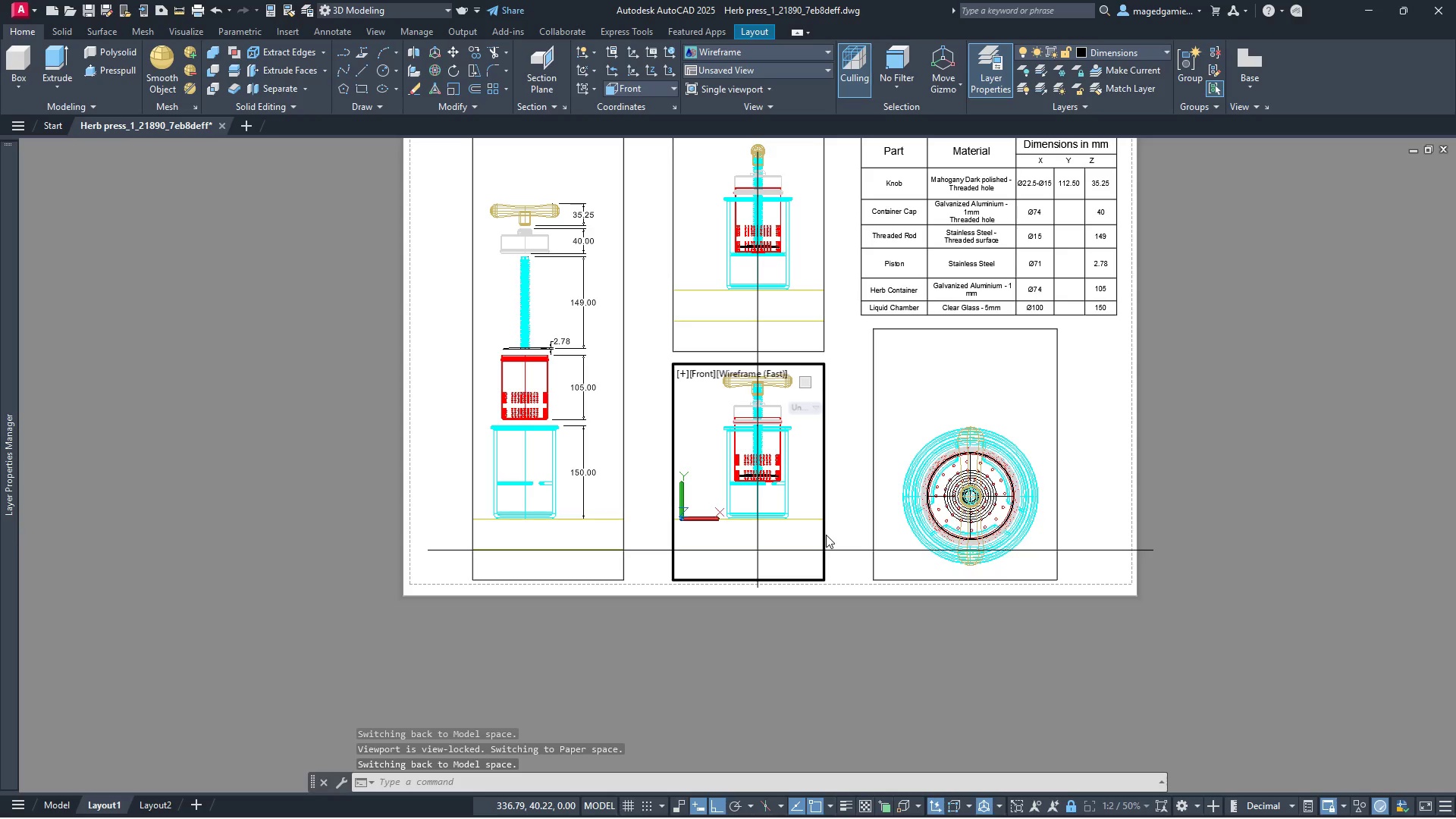 
key(Escape)
 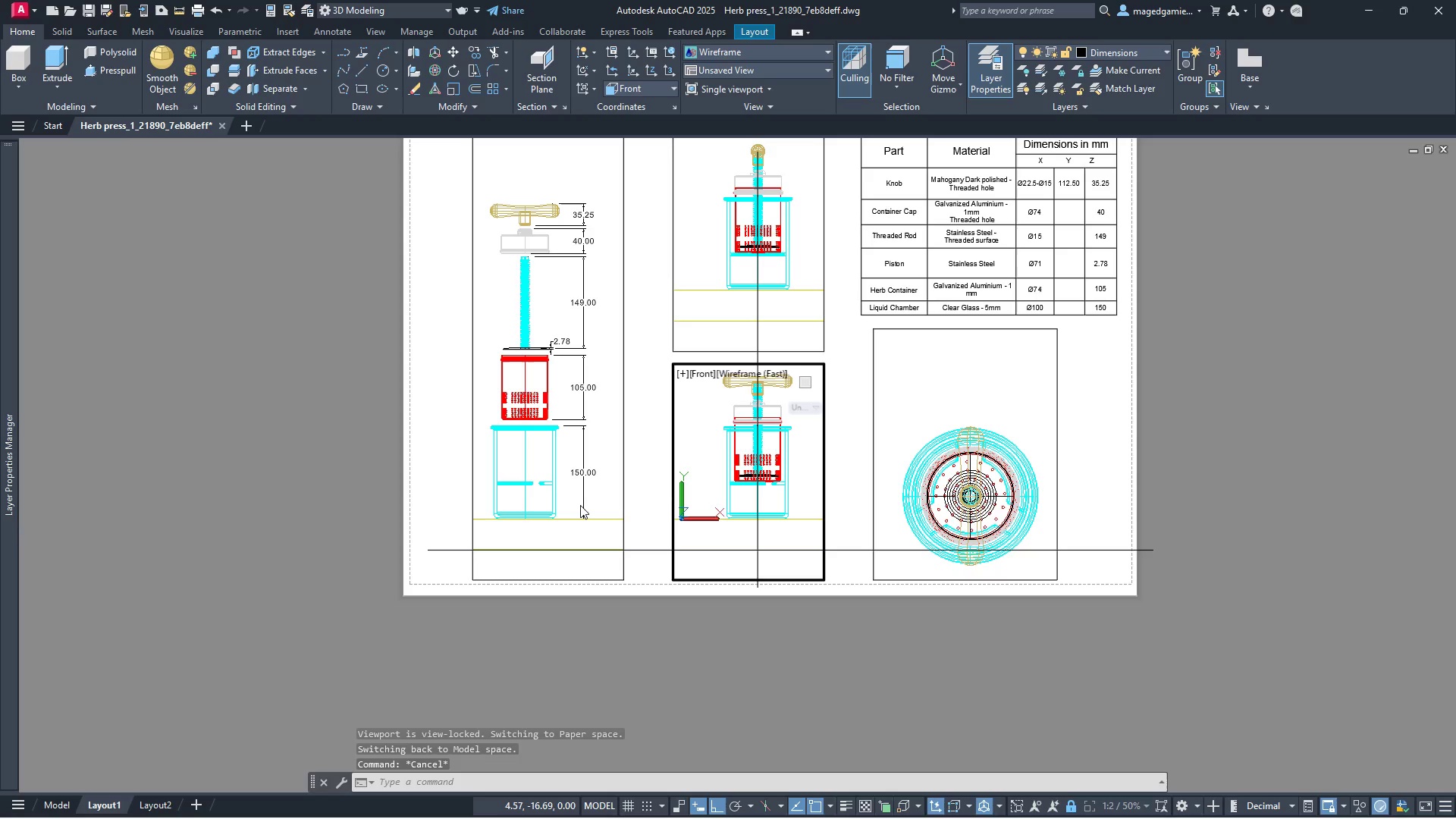 
key(Escape)
 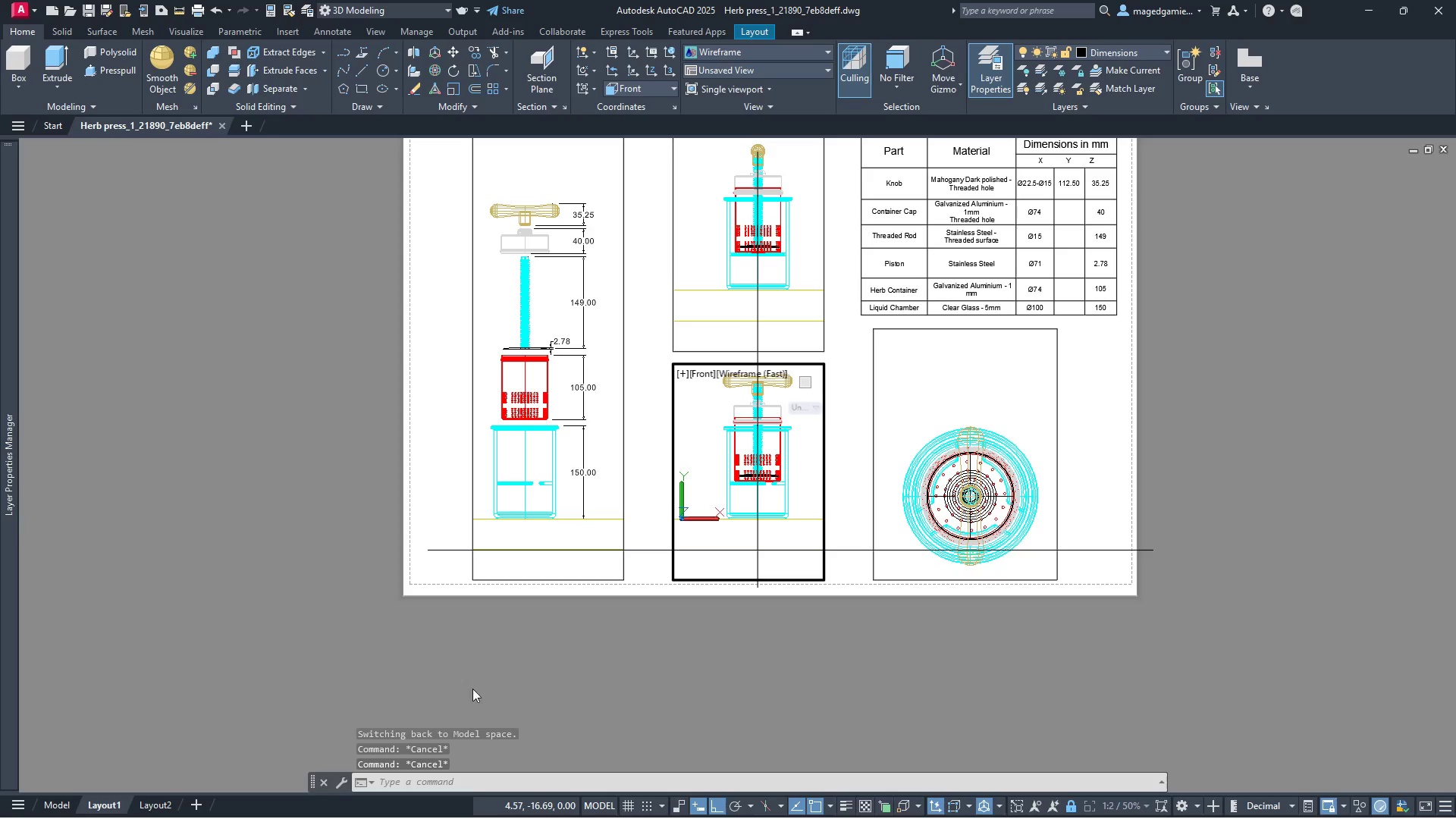 
key(Escape)
 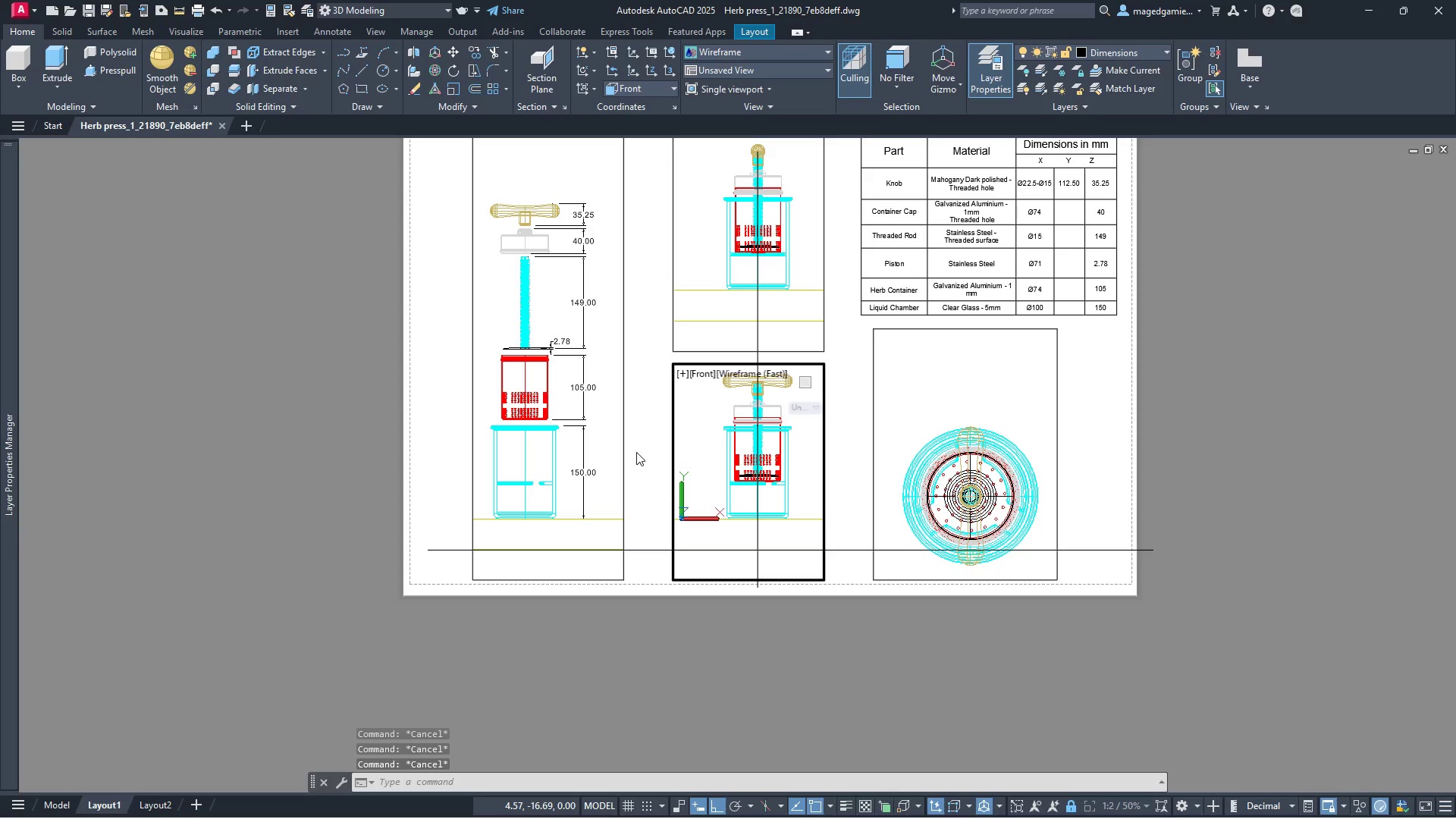 
left_click([636, 452])
 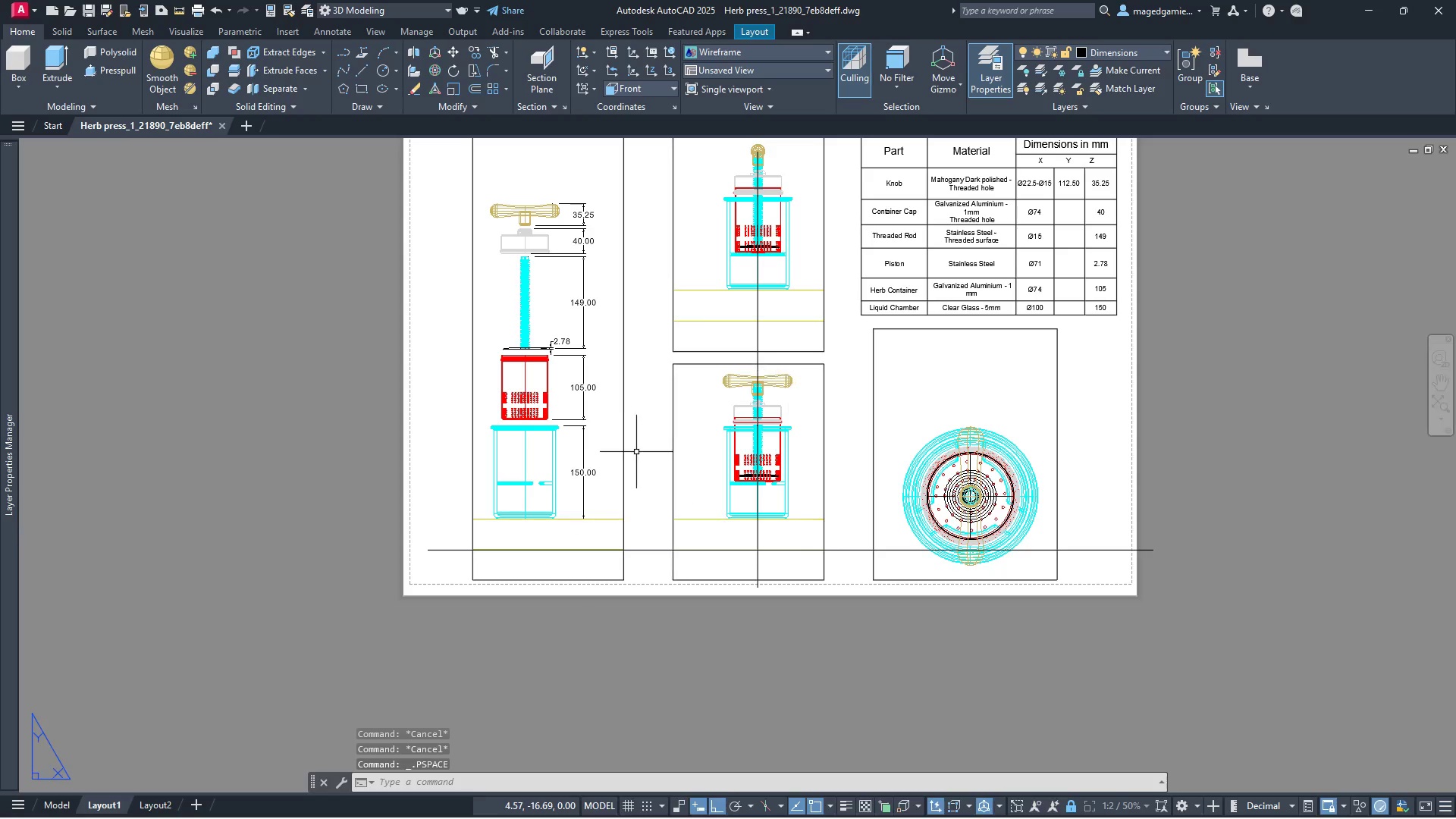 
left_click_drag(start_coordinate=[636, 452], to_coordinate=[48, 807])
 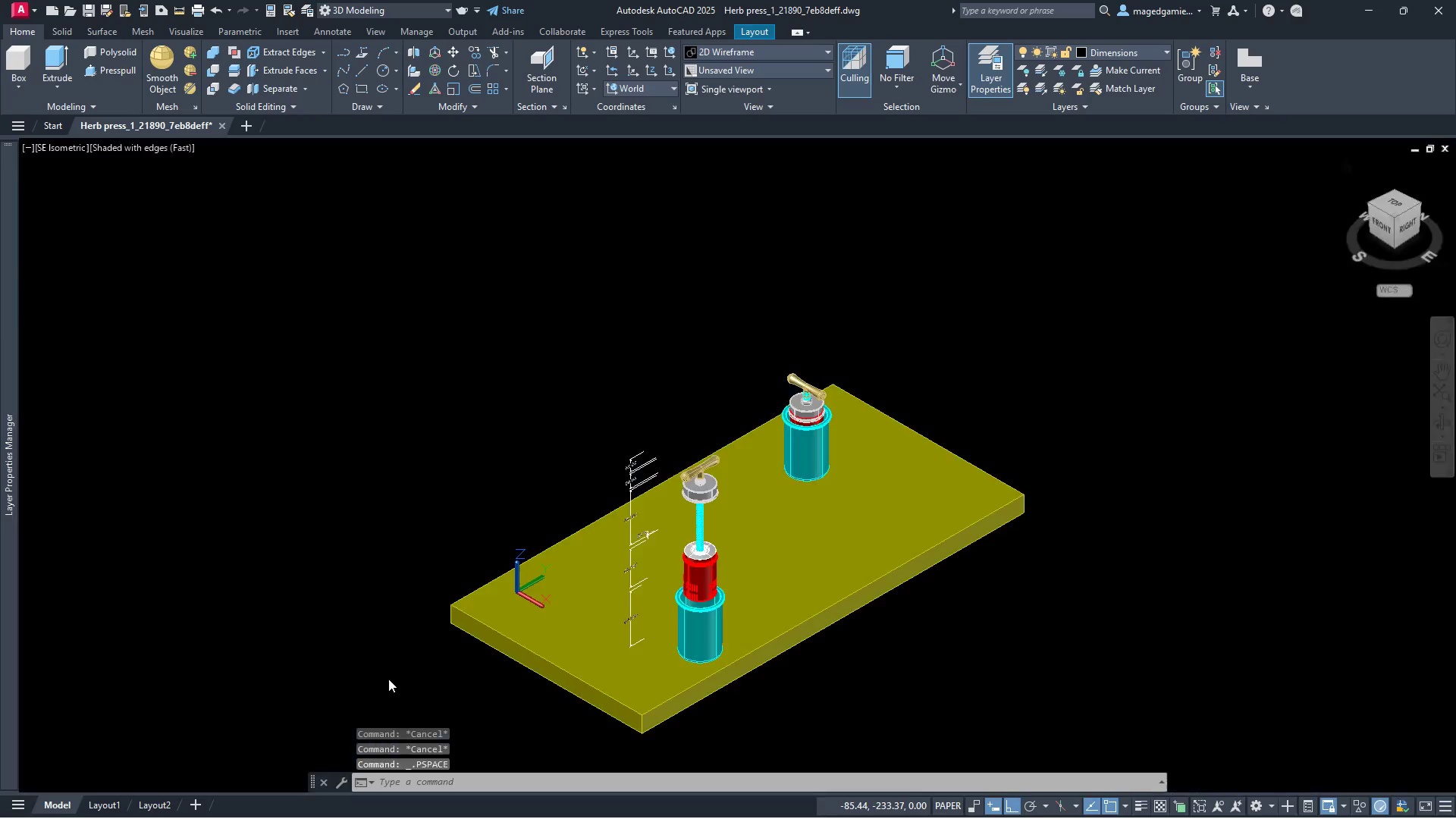 
scroll: coordinate [328, 598], scroll_direction: down, amount: 1.0
 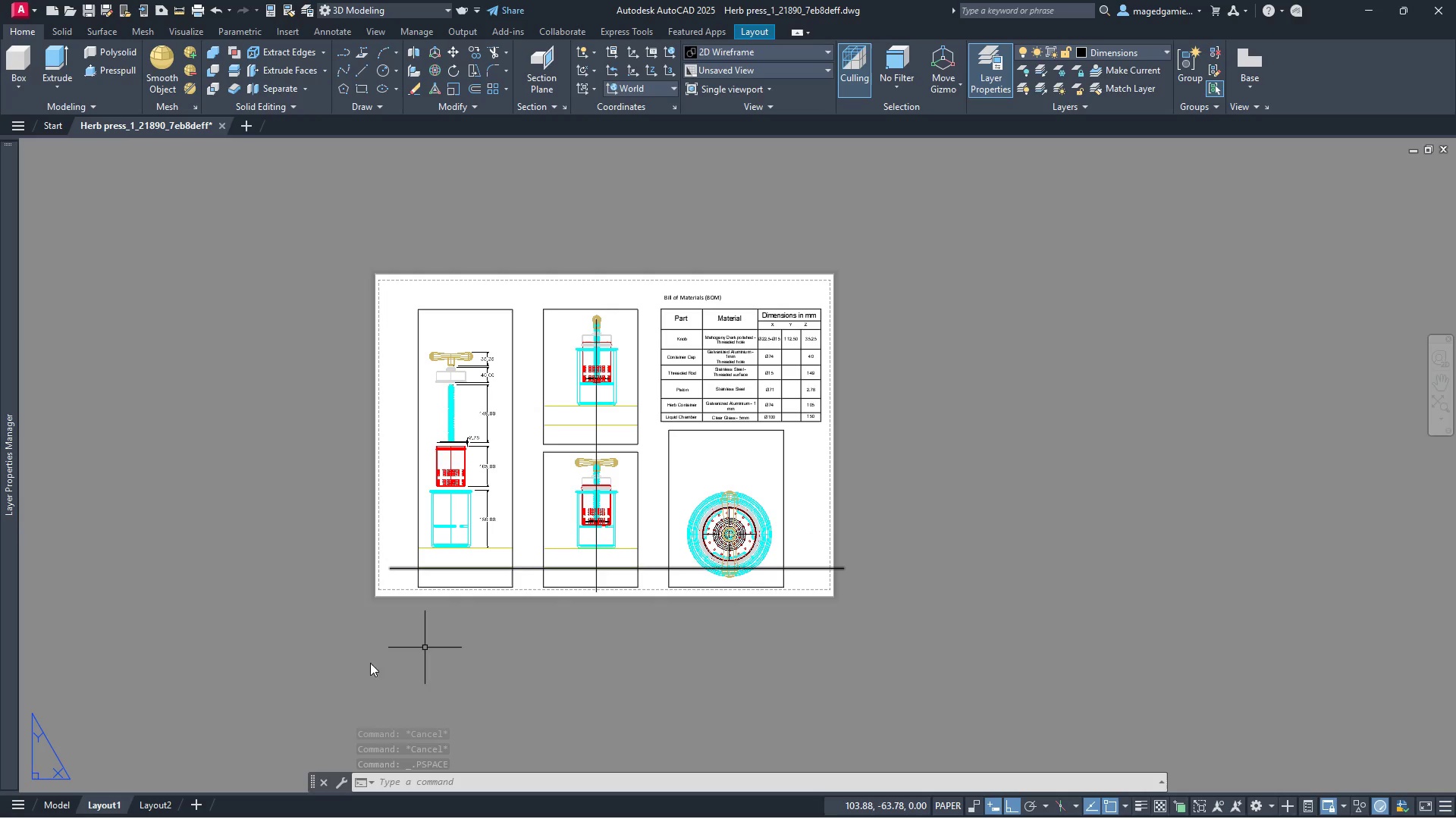 
left_click([48, 807])
 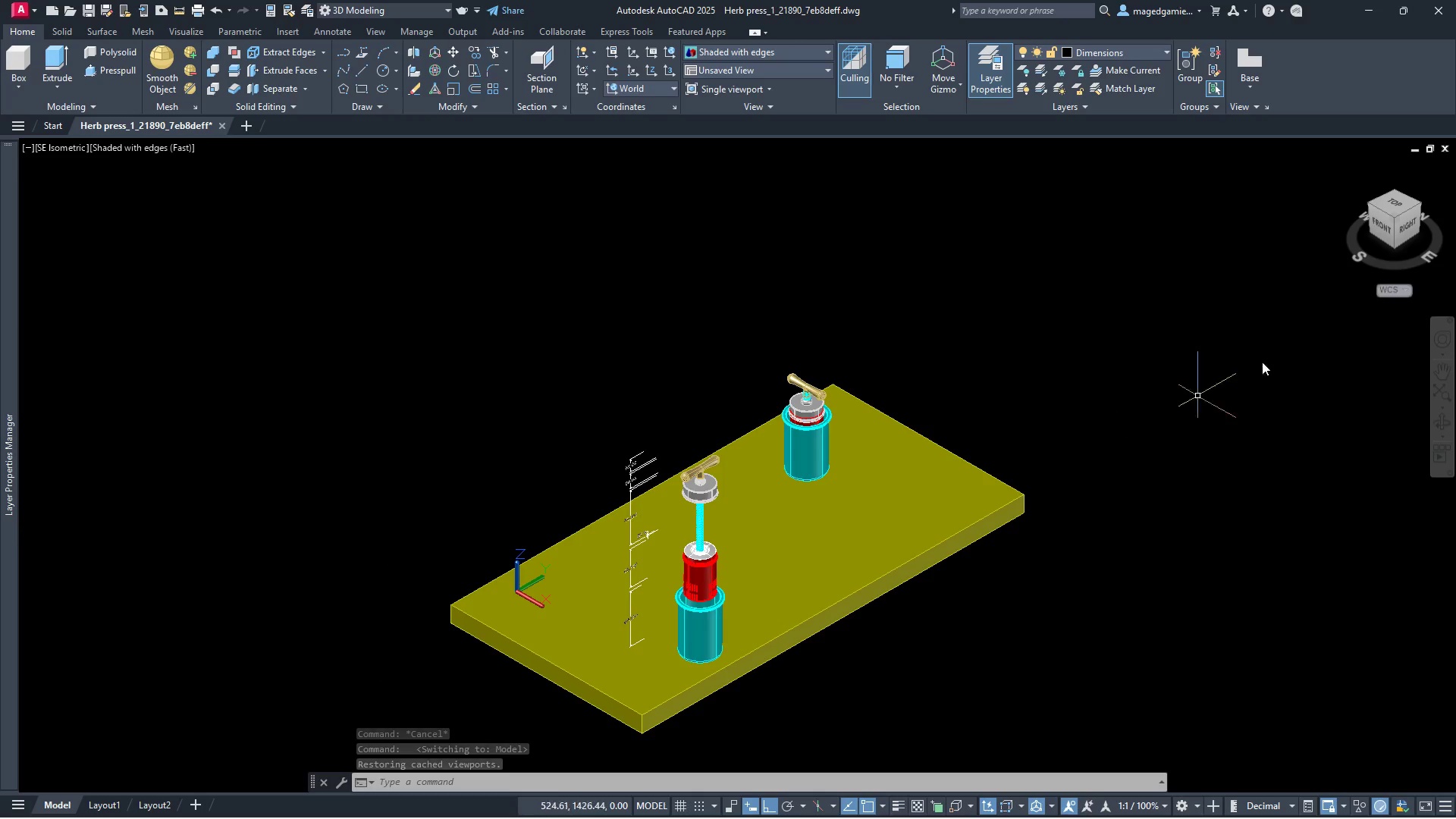 
wait(6.3)
 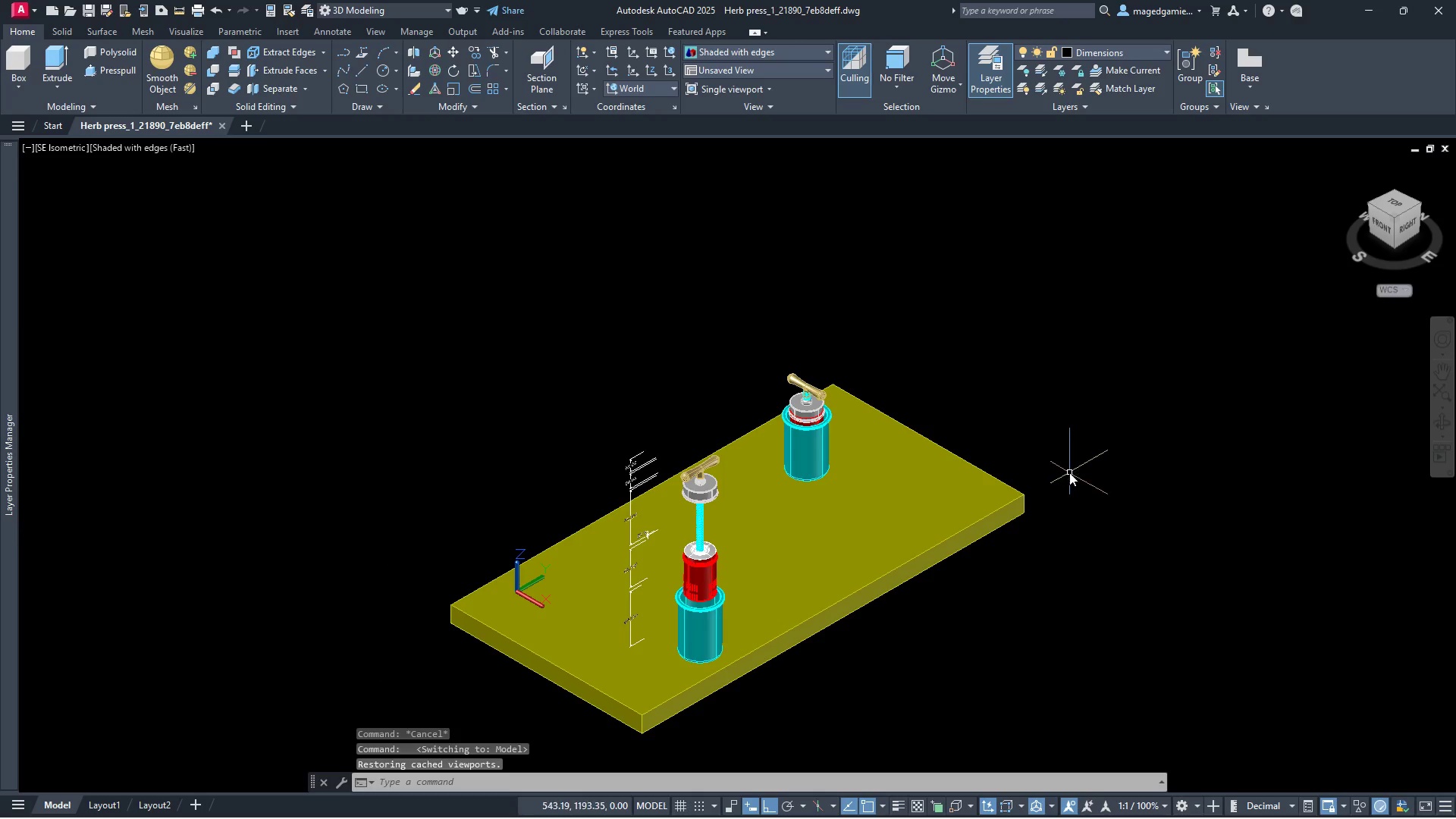 
left_click([1392, 205])
 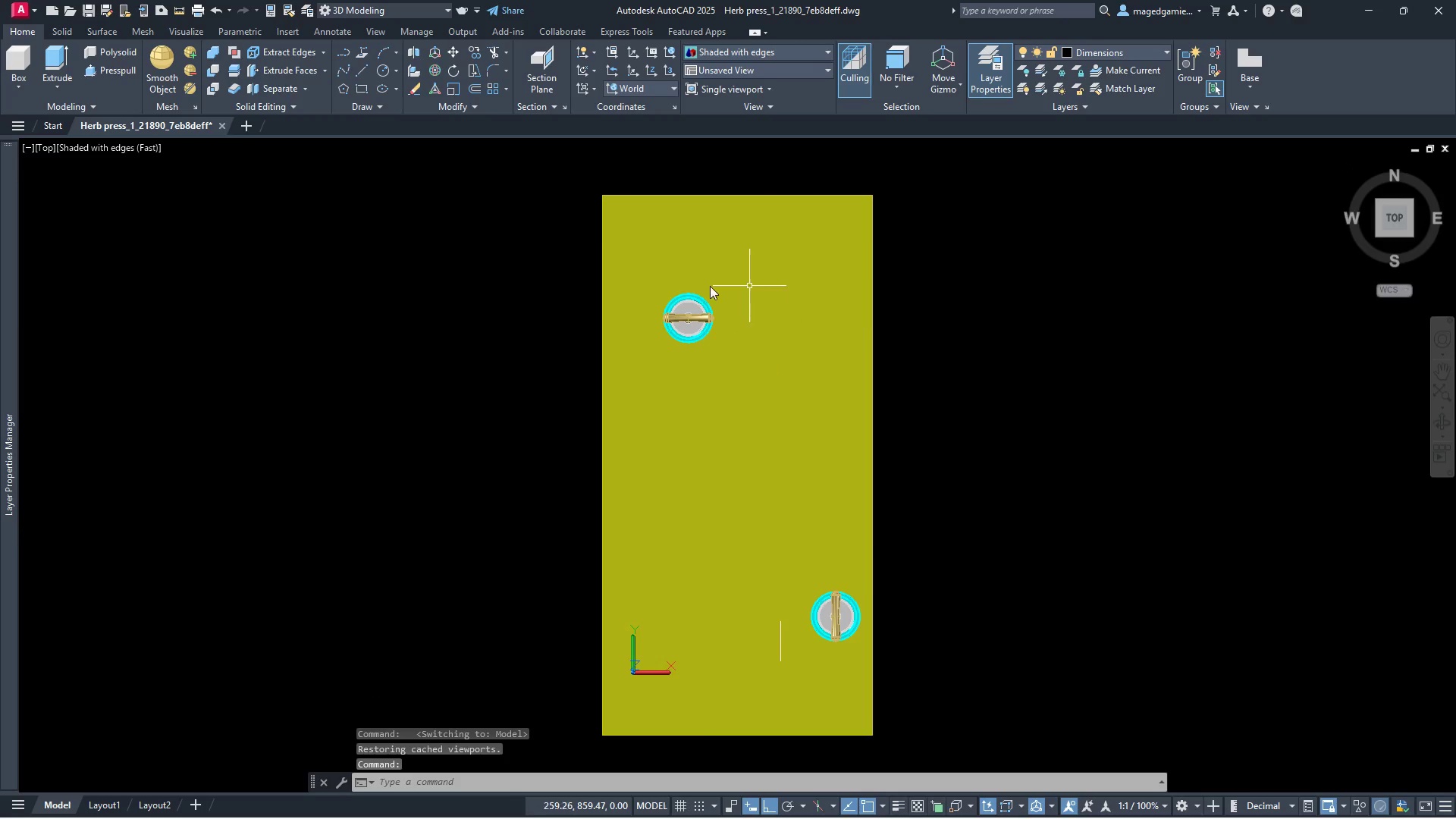 
scroll: coordinate [688, 283], scroll_direction: up, amount: 3.0
 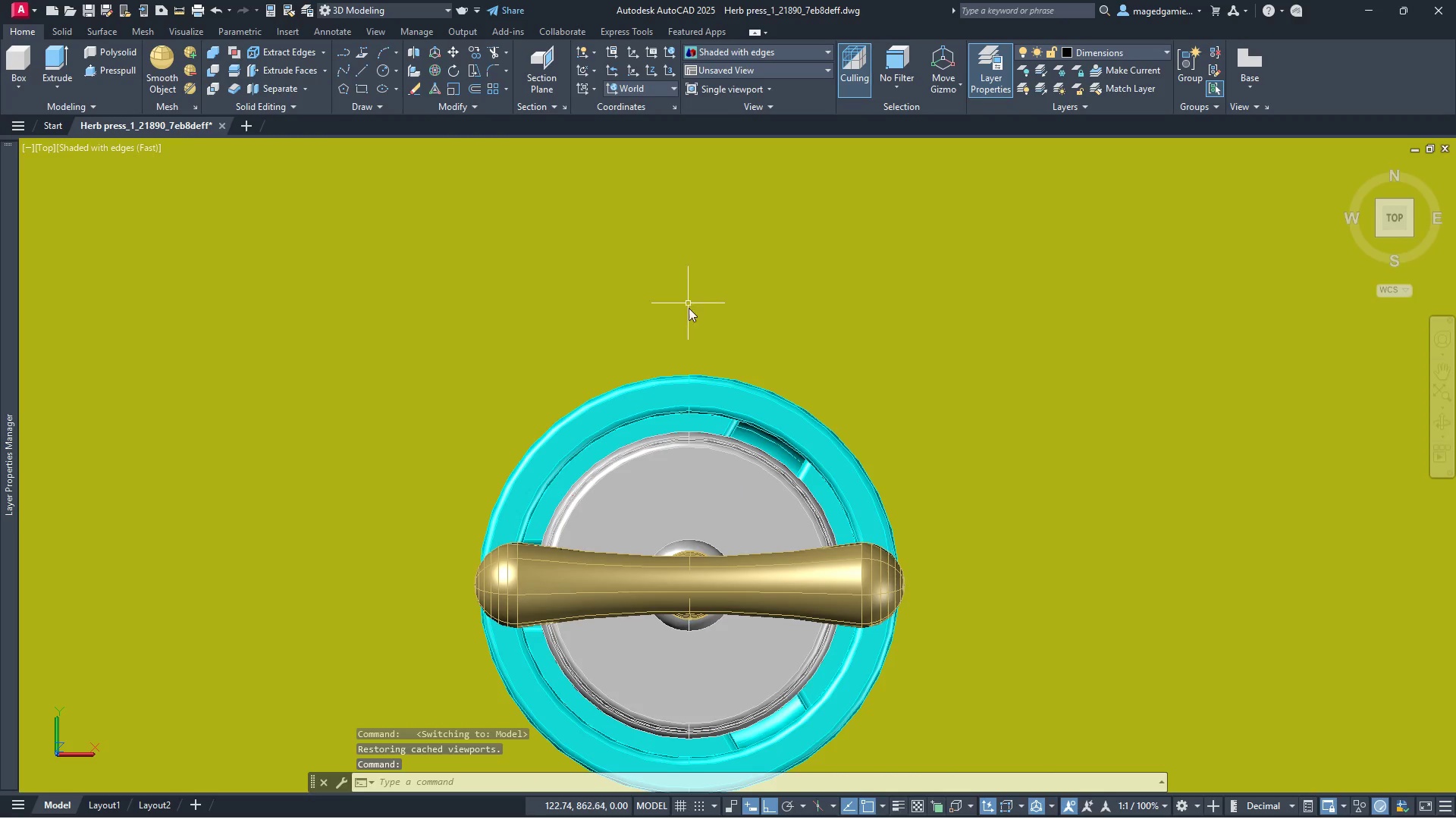 
scroll: coordinate [704, 344], scroll_direction: down, amount: 1.0
 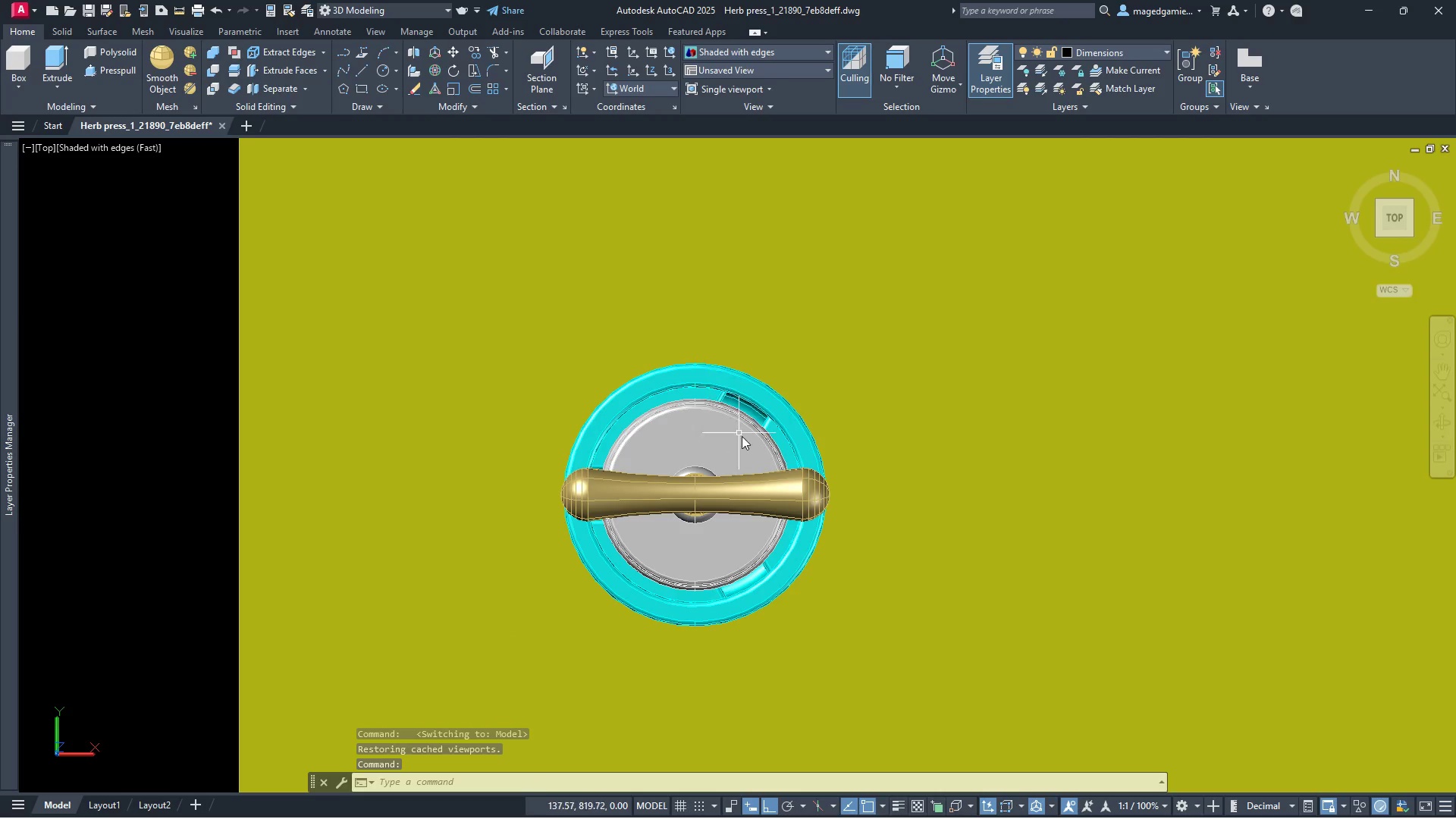 
scroll: coordinate [767, 472], scroll_direction: up, amount: 1.0
 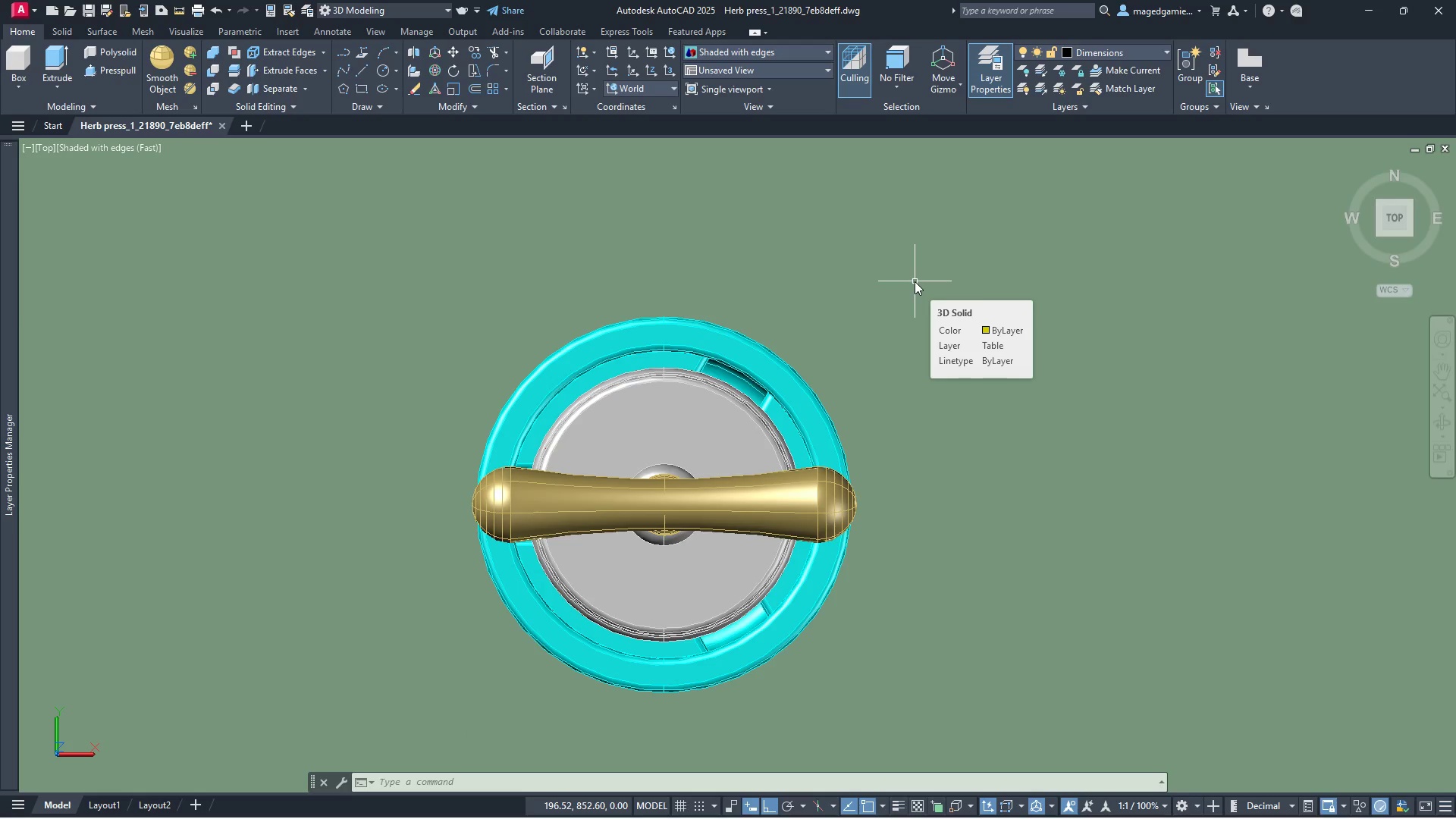 
left_click([795, 51])
 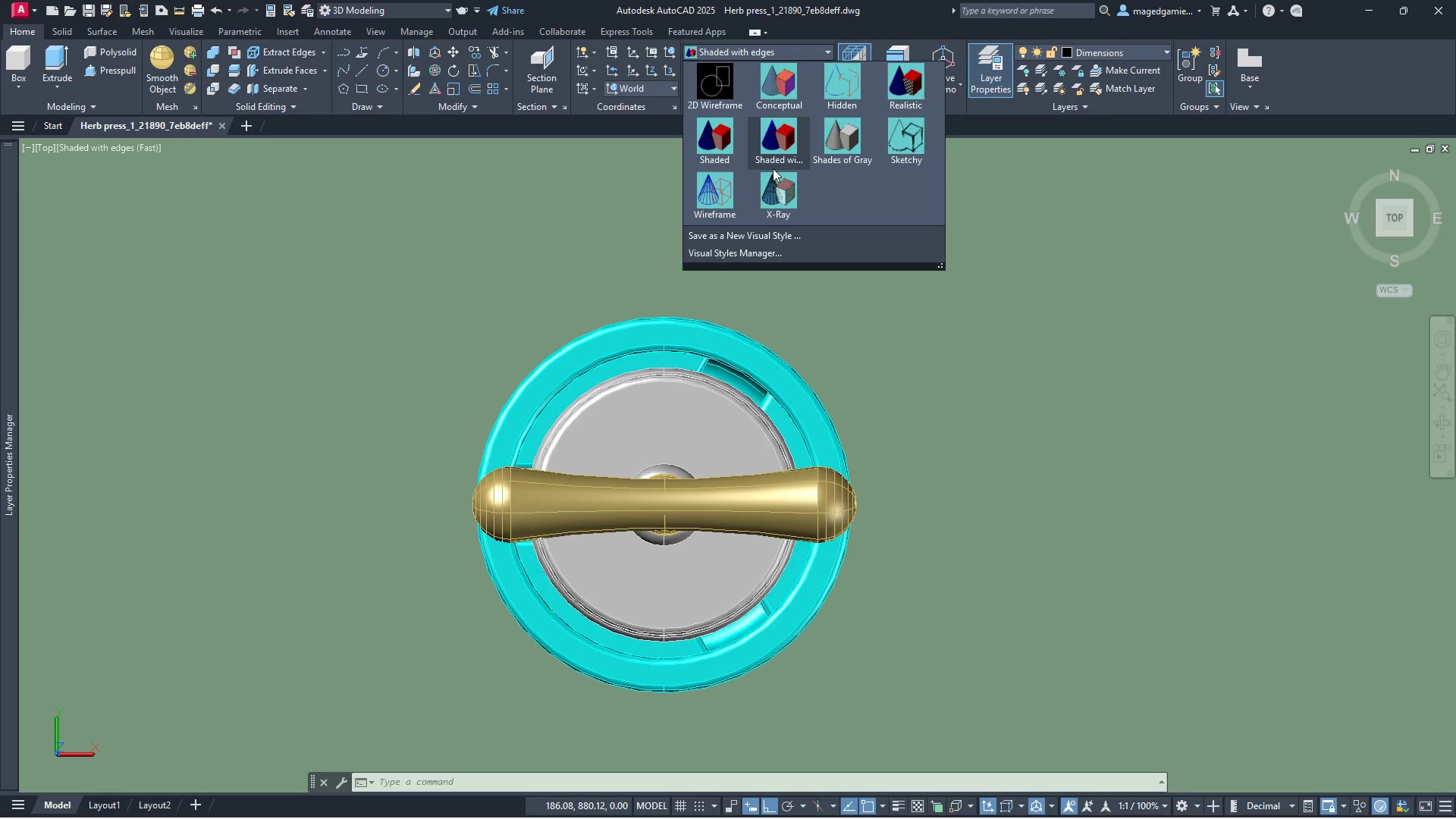 
left_click([717, 194])
 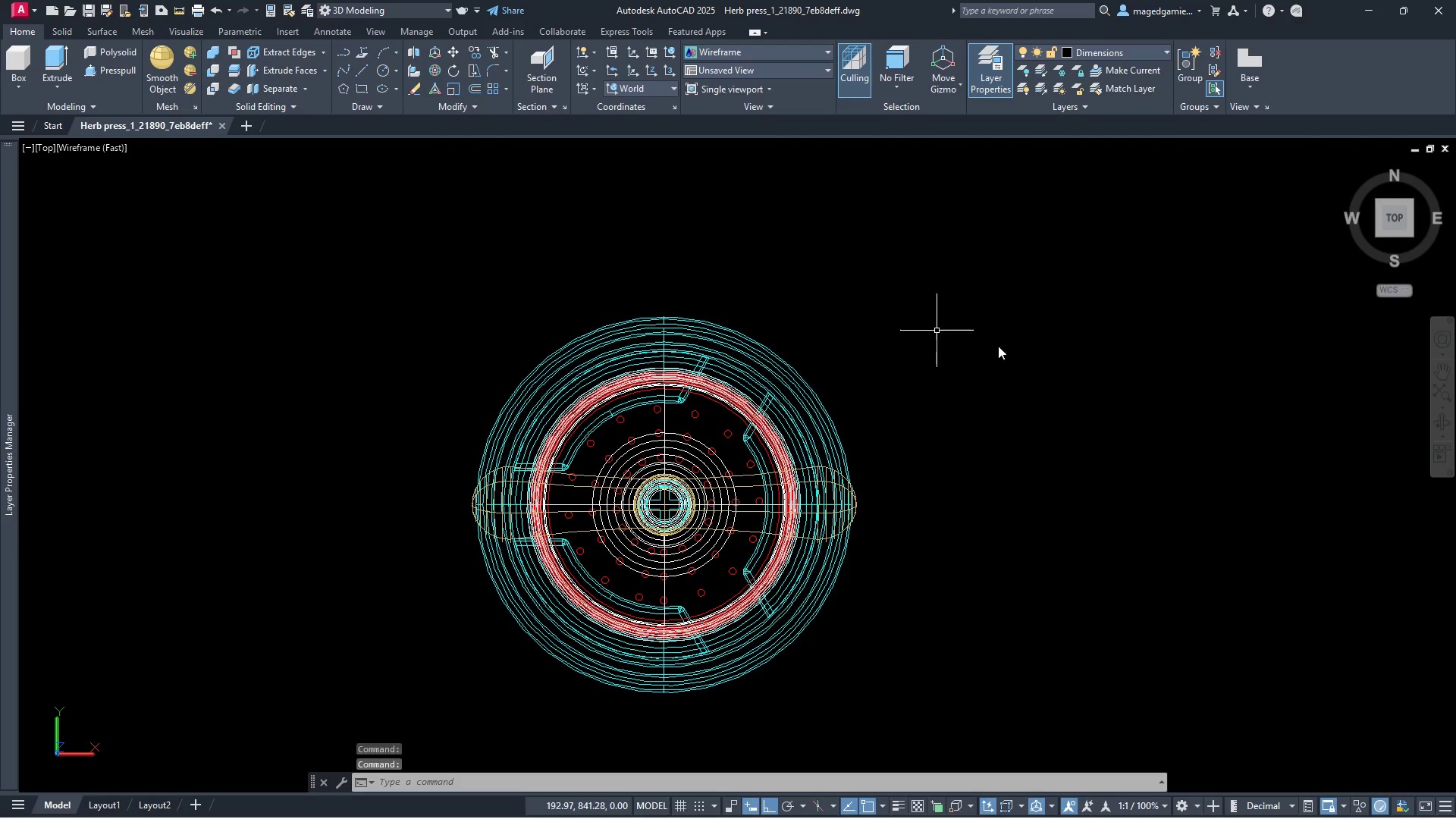 
mouse_move([1437, 419])
 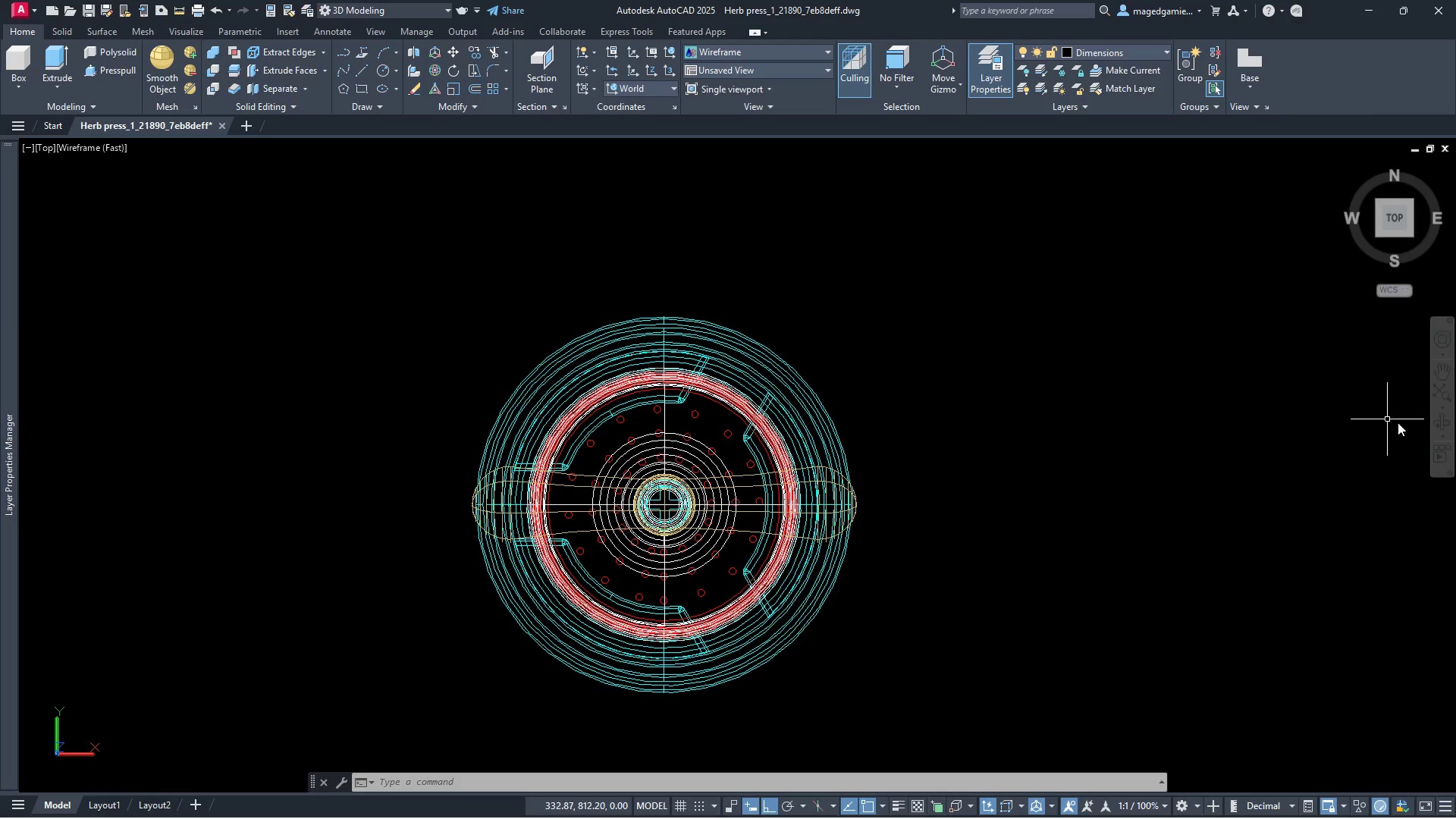 
left_click([1440, 423])
 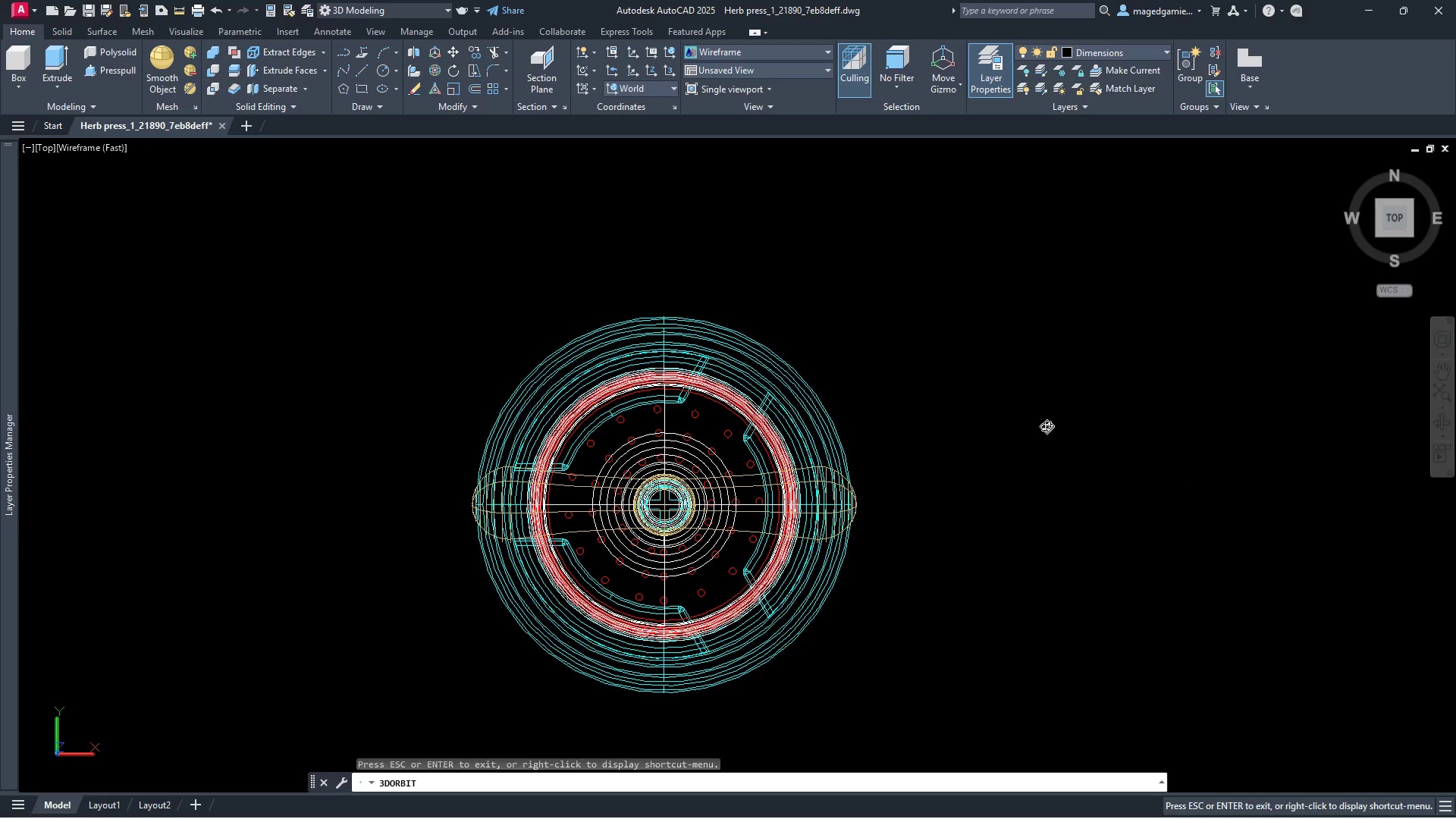 
left_click_drag(start_coordinate=[1043, 419], to_coordinate=[1036, 363])
 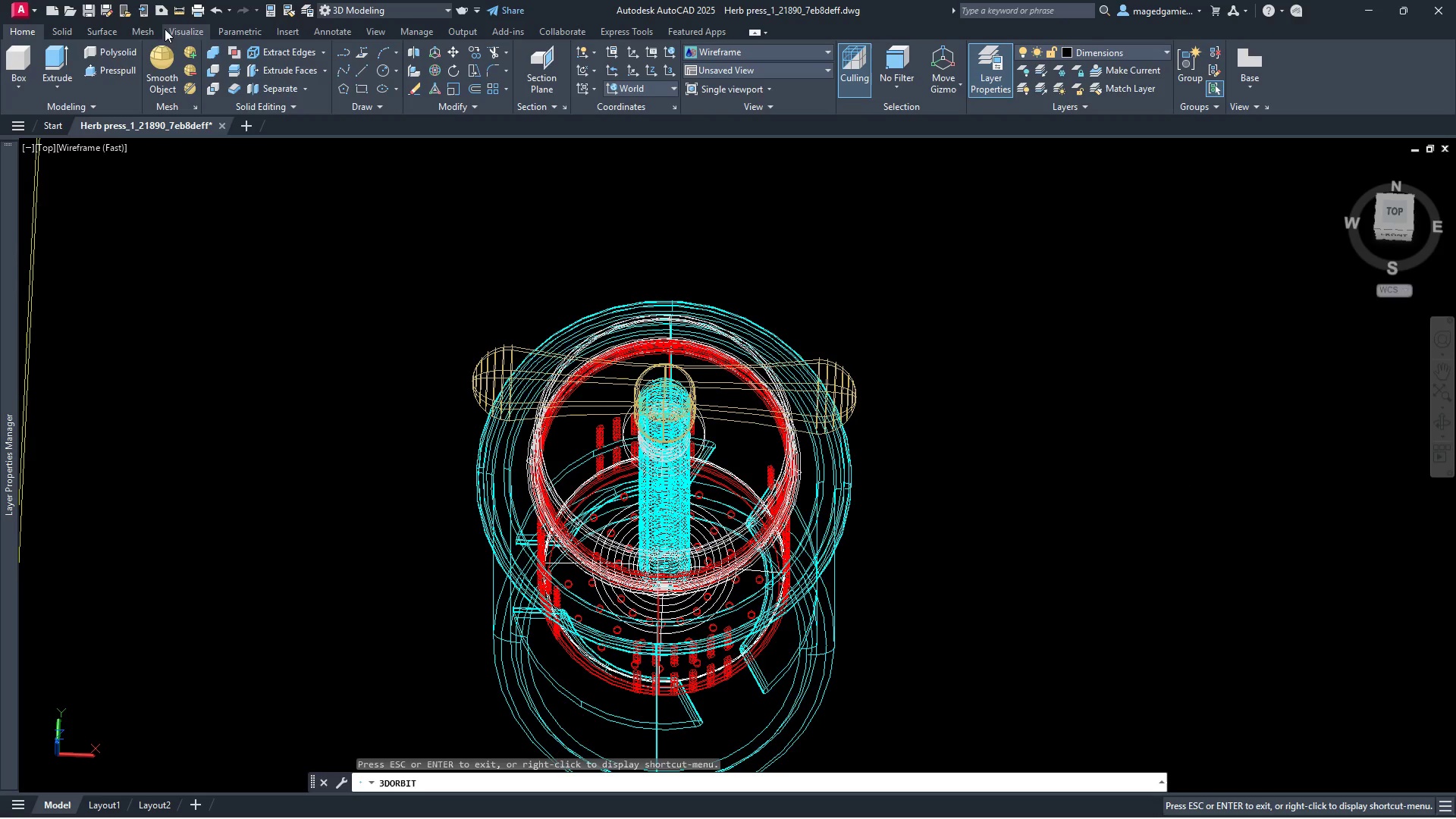 
left_click([55, 30])
 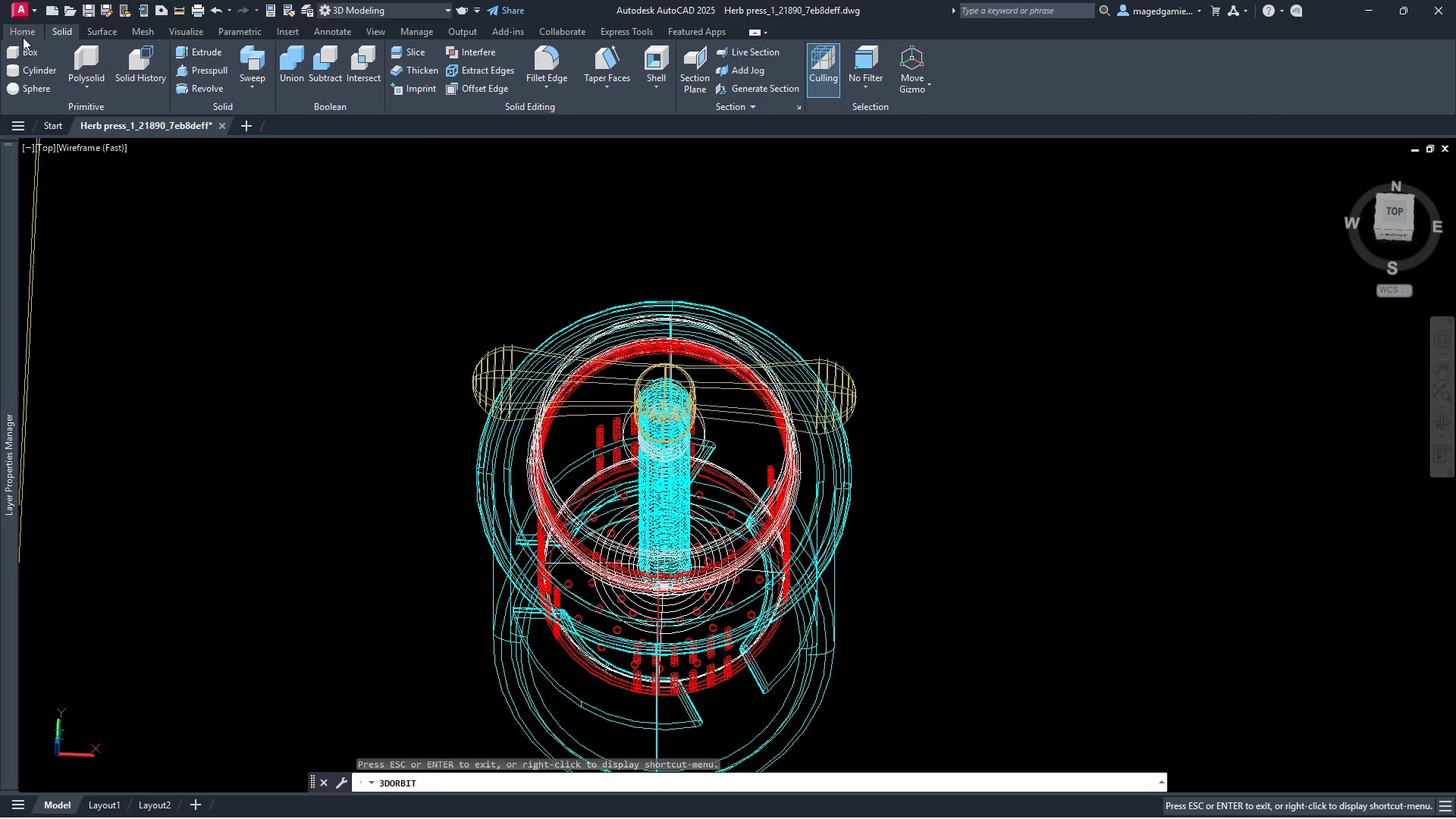 
left_click([22, 34])
 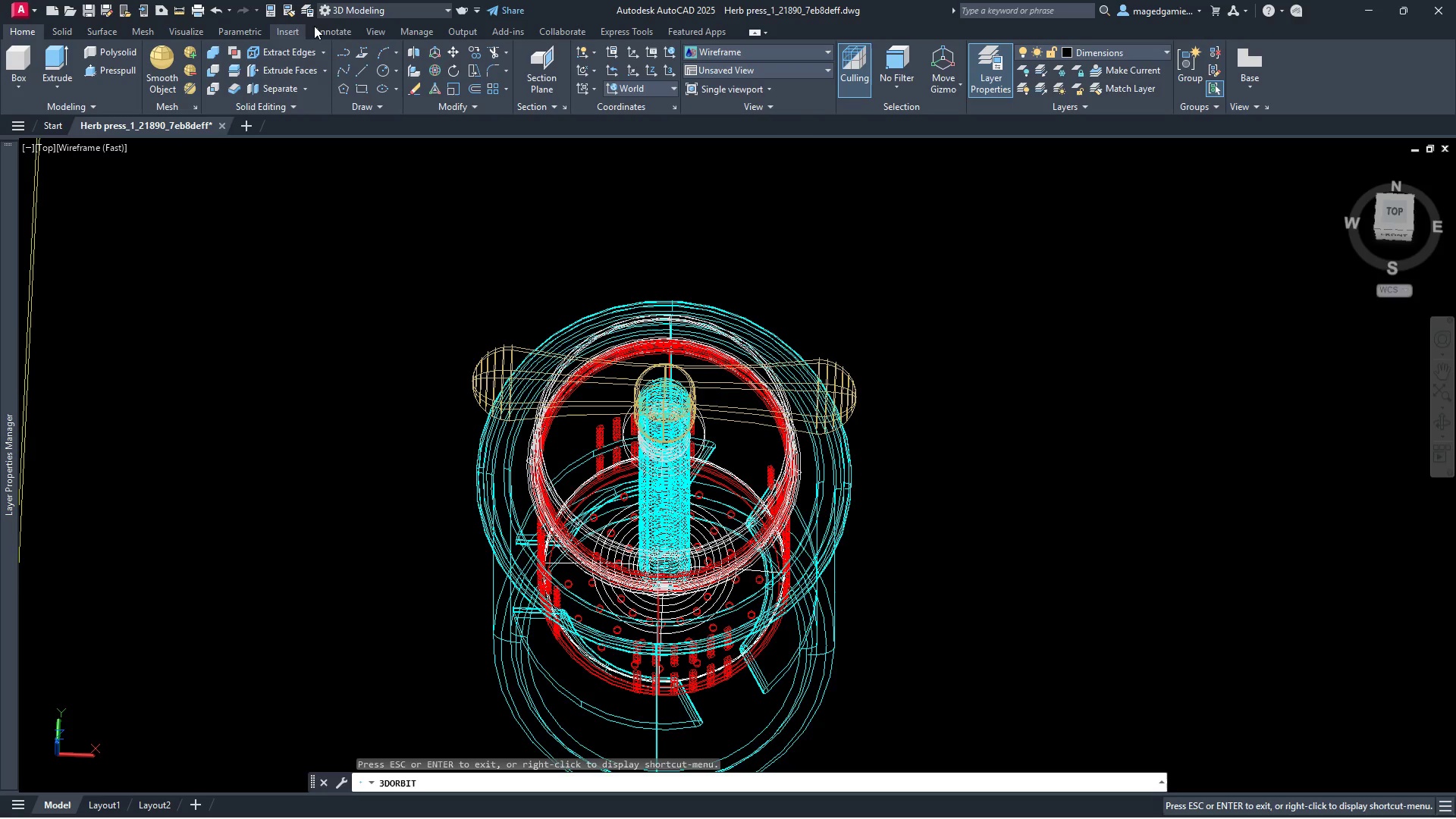 
left_click([322, 27])
 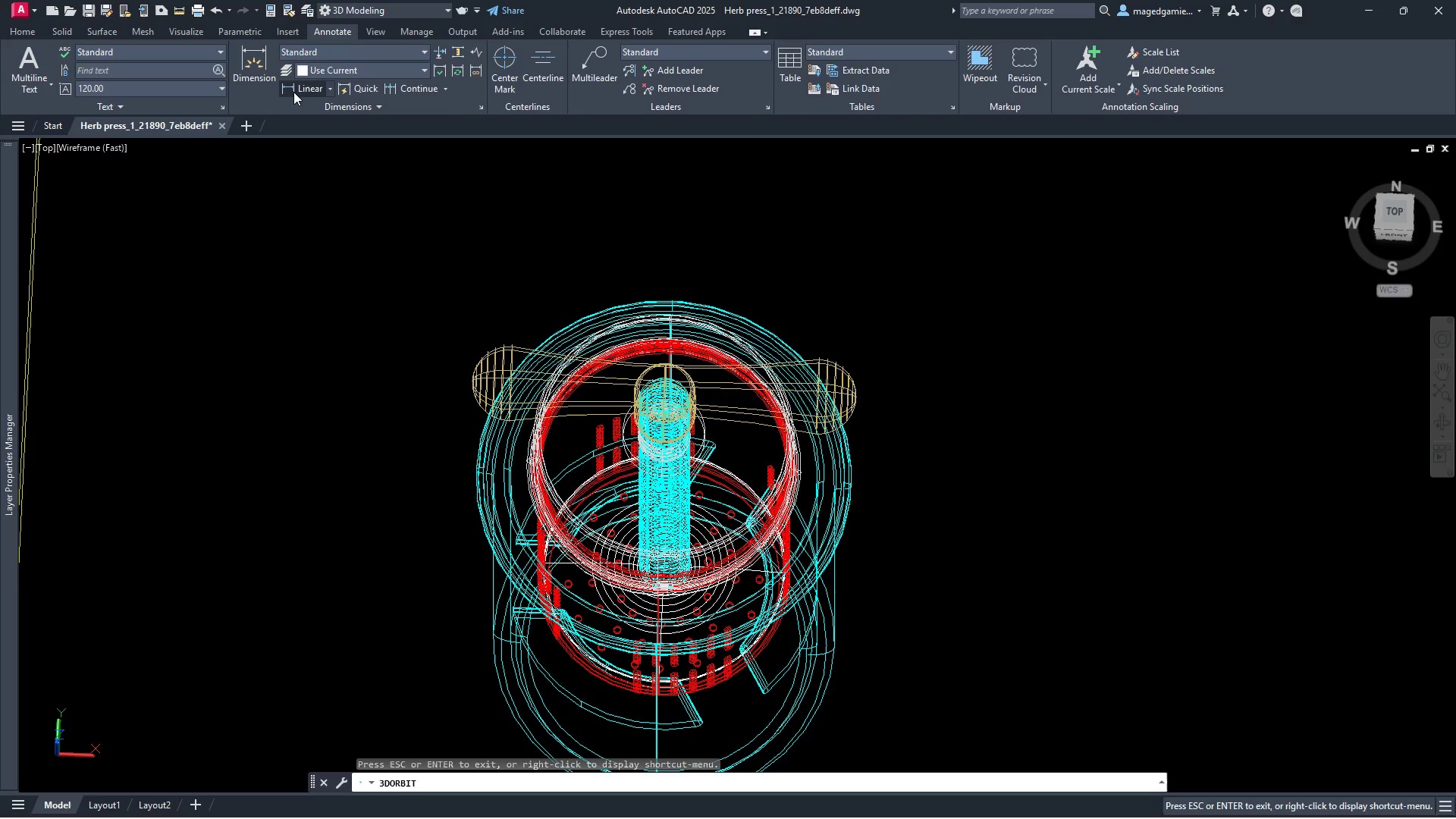 
left_click([289, 89])
 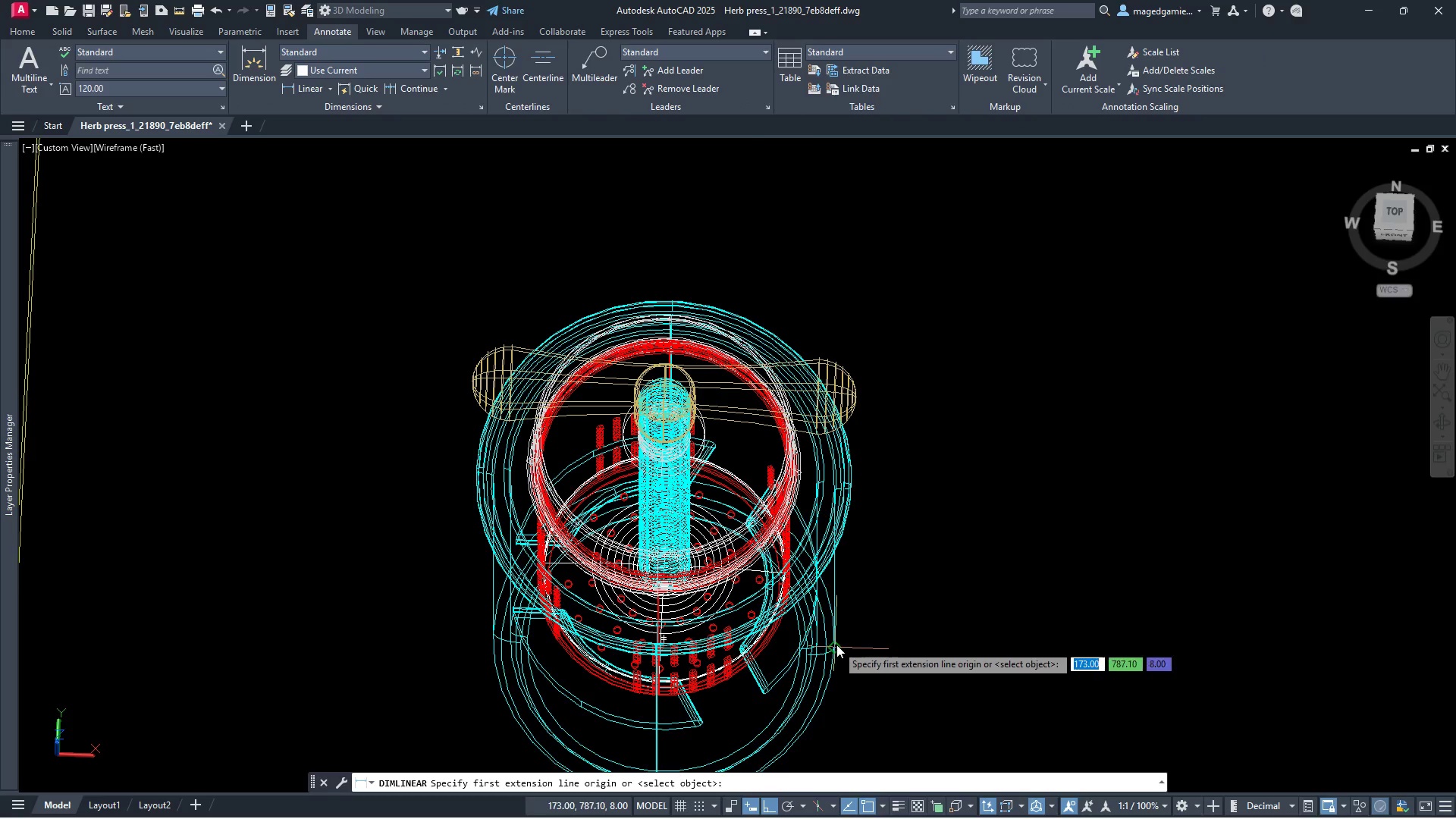 
left_click([836, 645])
 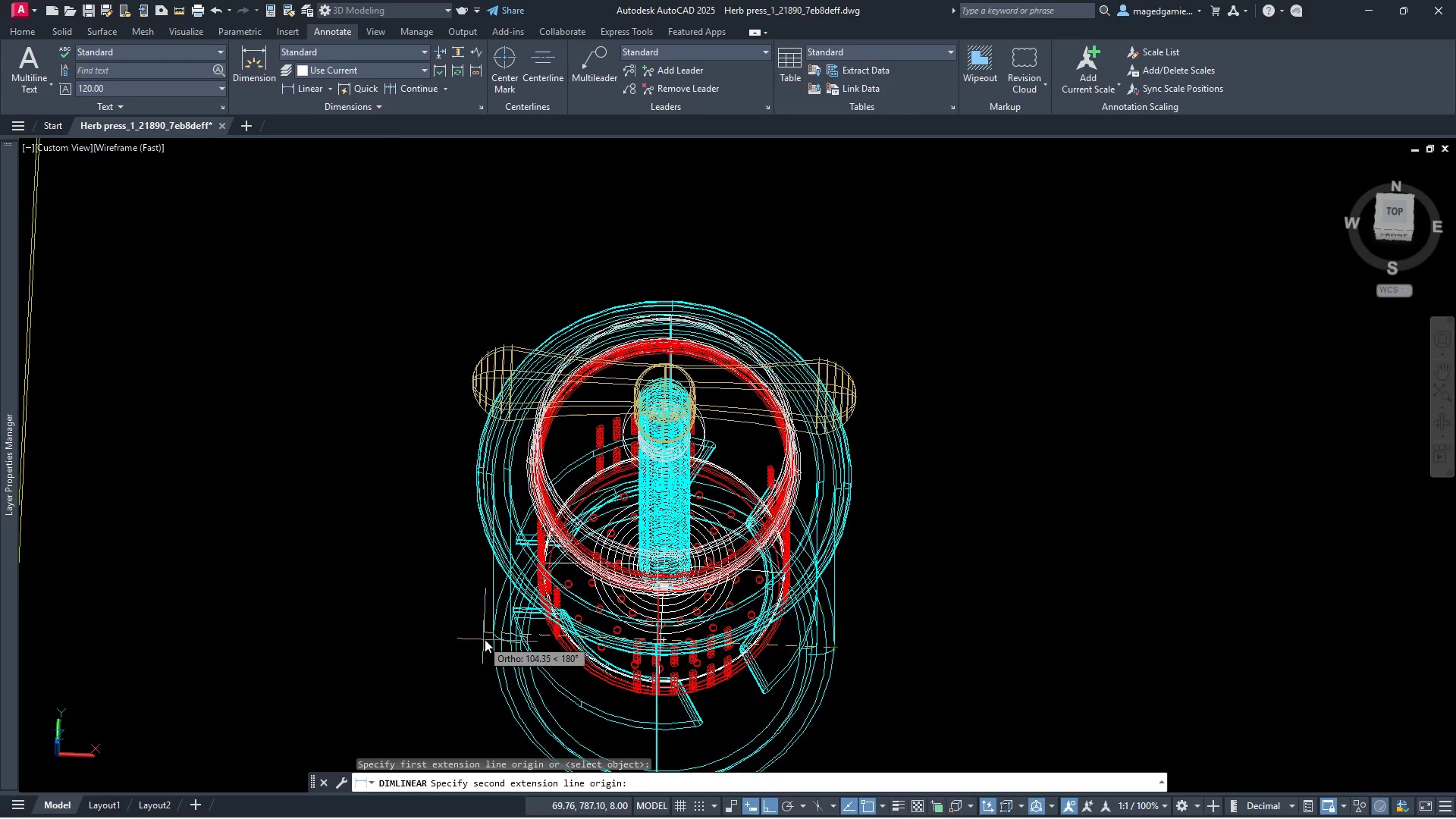 
left_click([491, 642])
 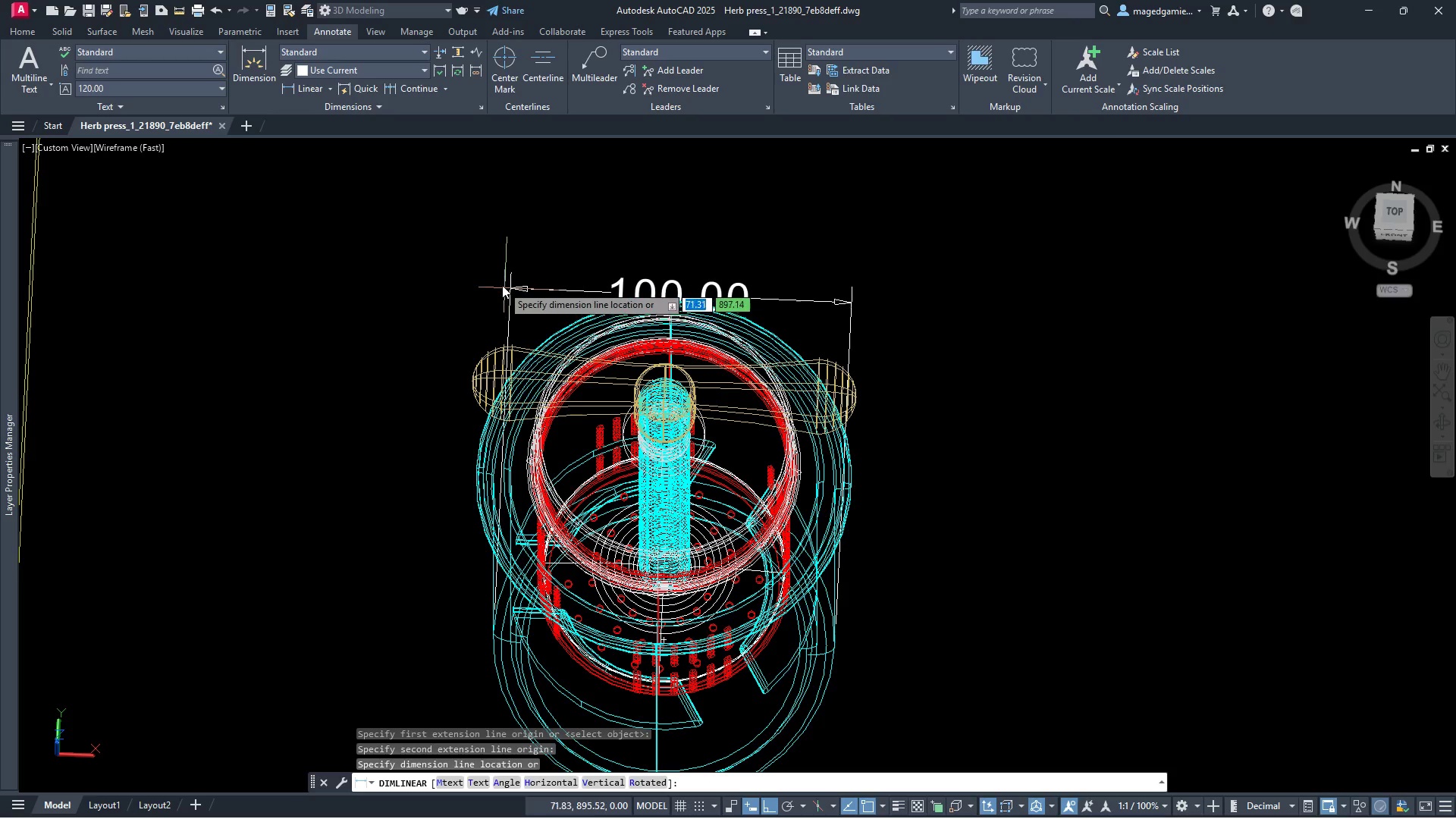 
left_click([502, 281])
 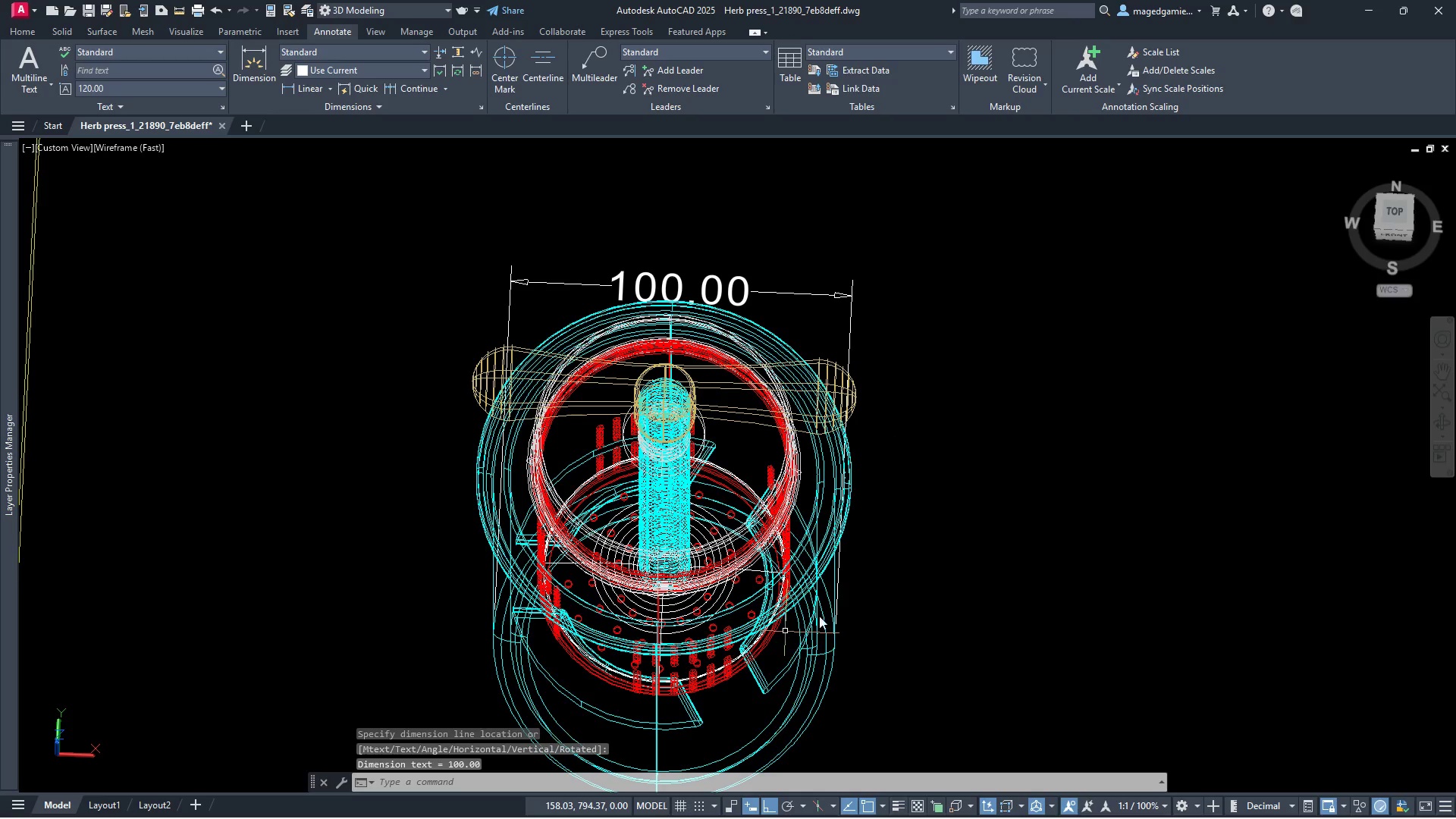 
key(Escape)
 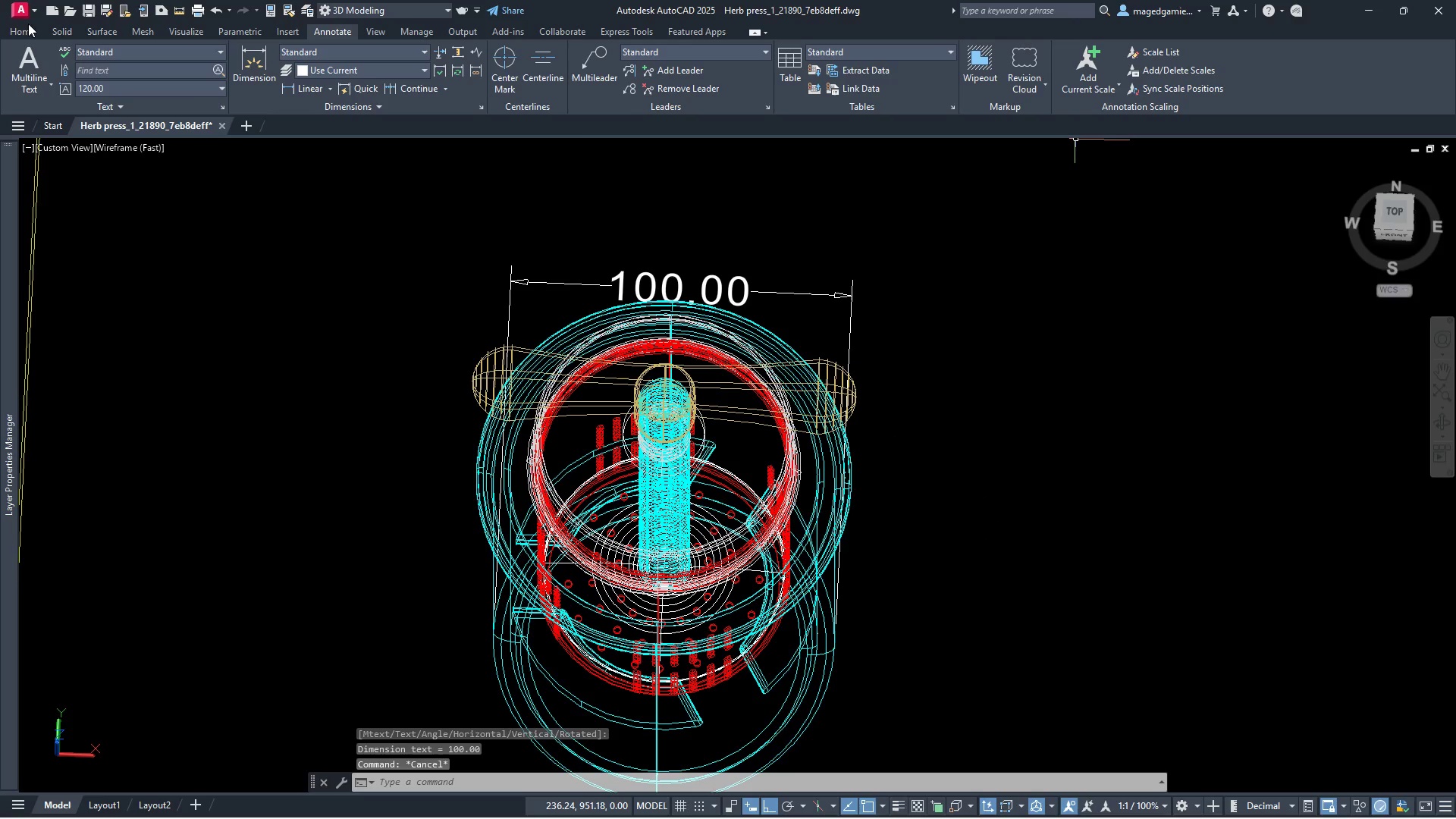 
double_click([28, 30])
 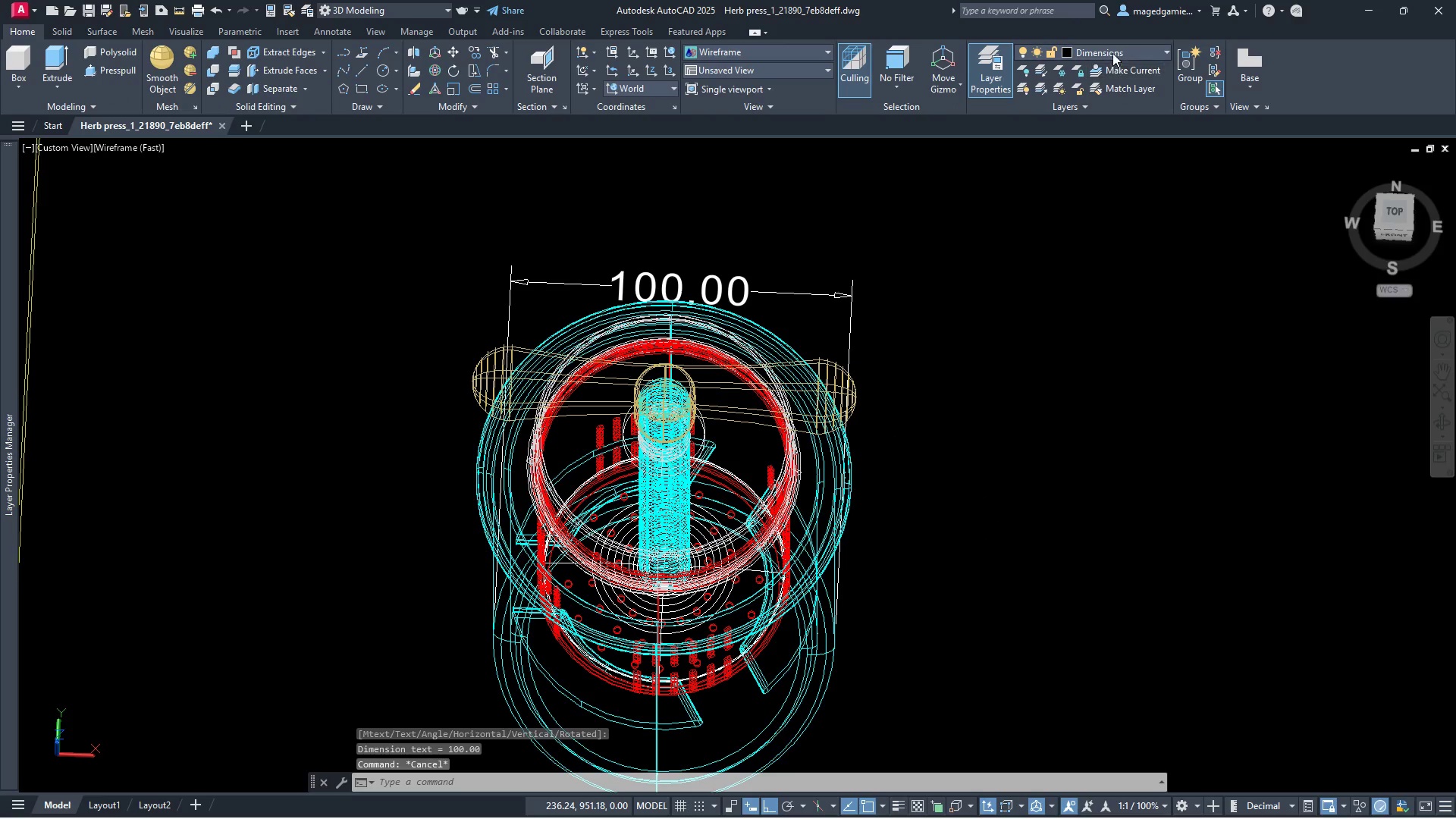 
left_click([1112, 49])
 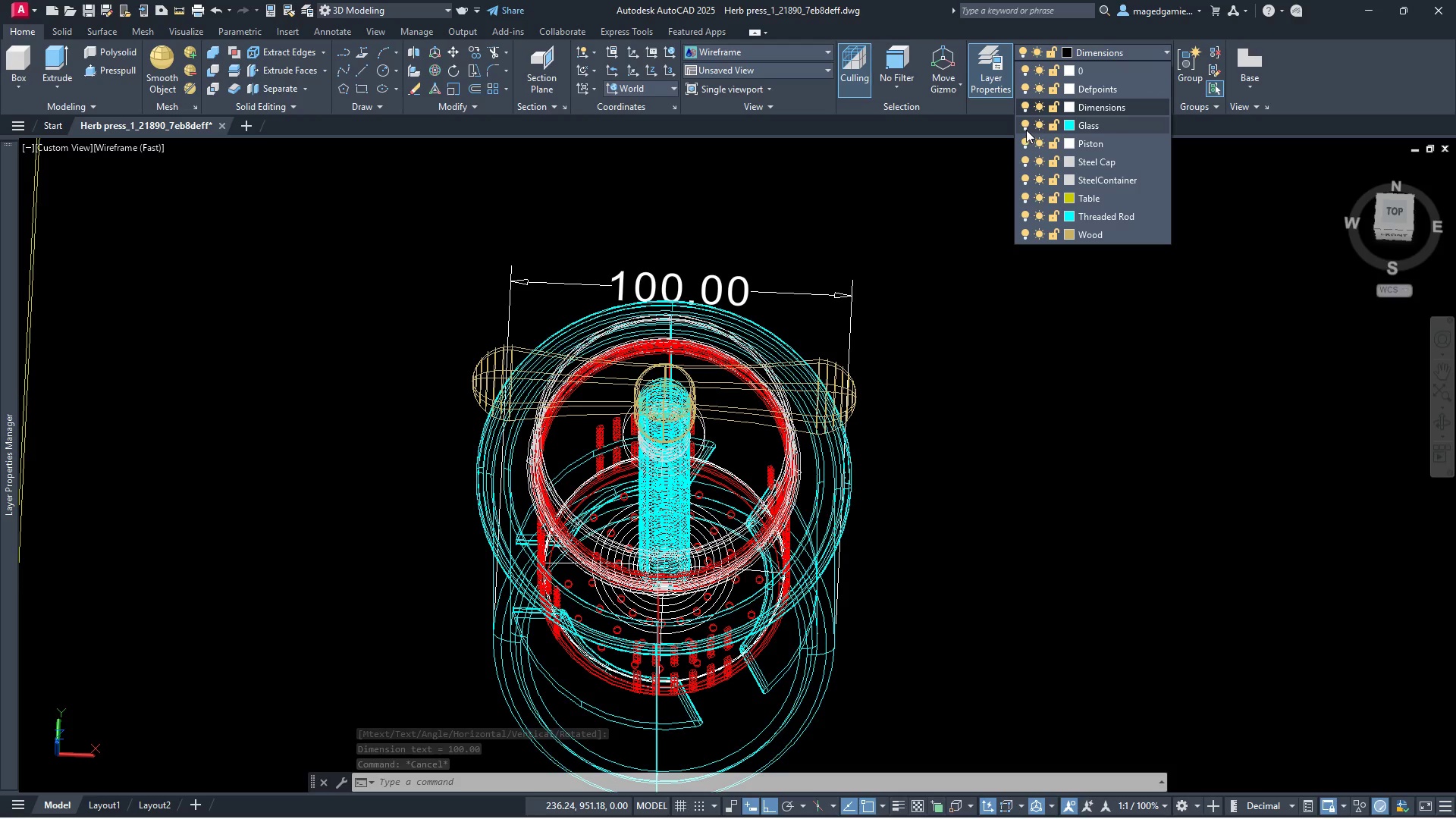 
left_click([1025, 124])
 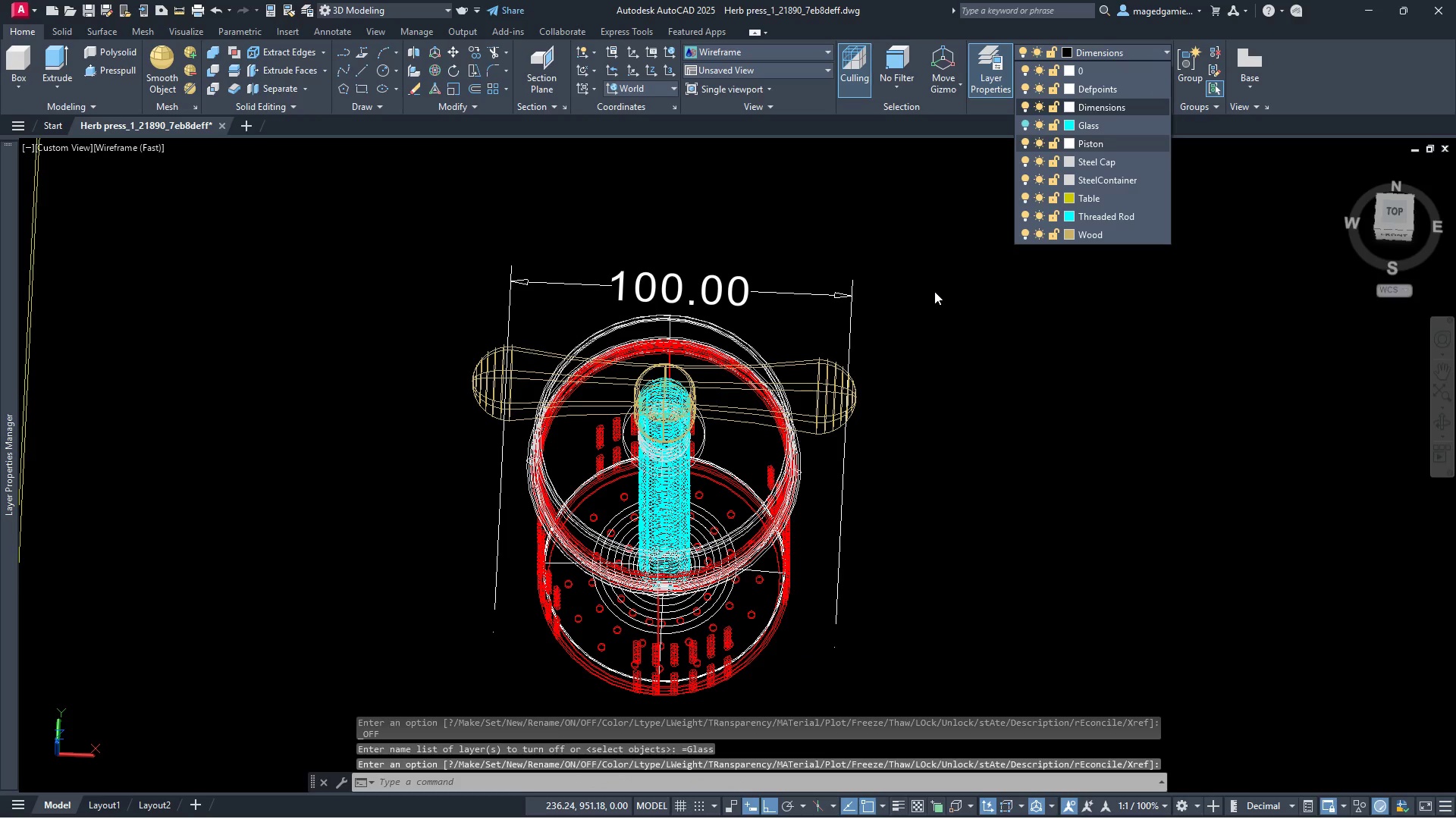 
key(Escape)
 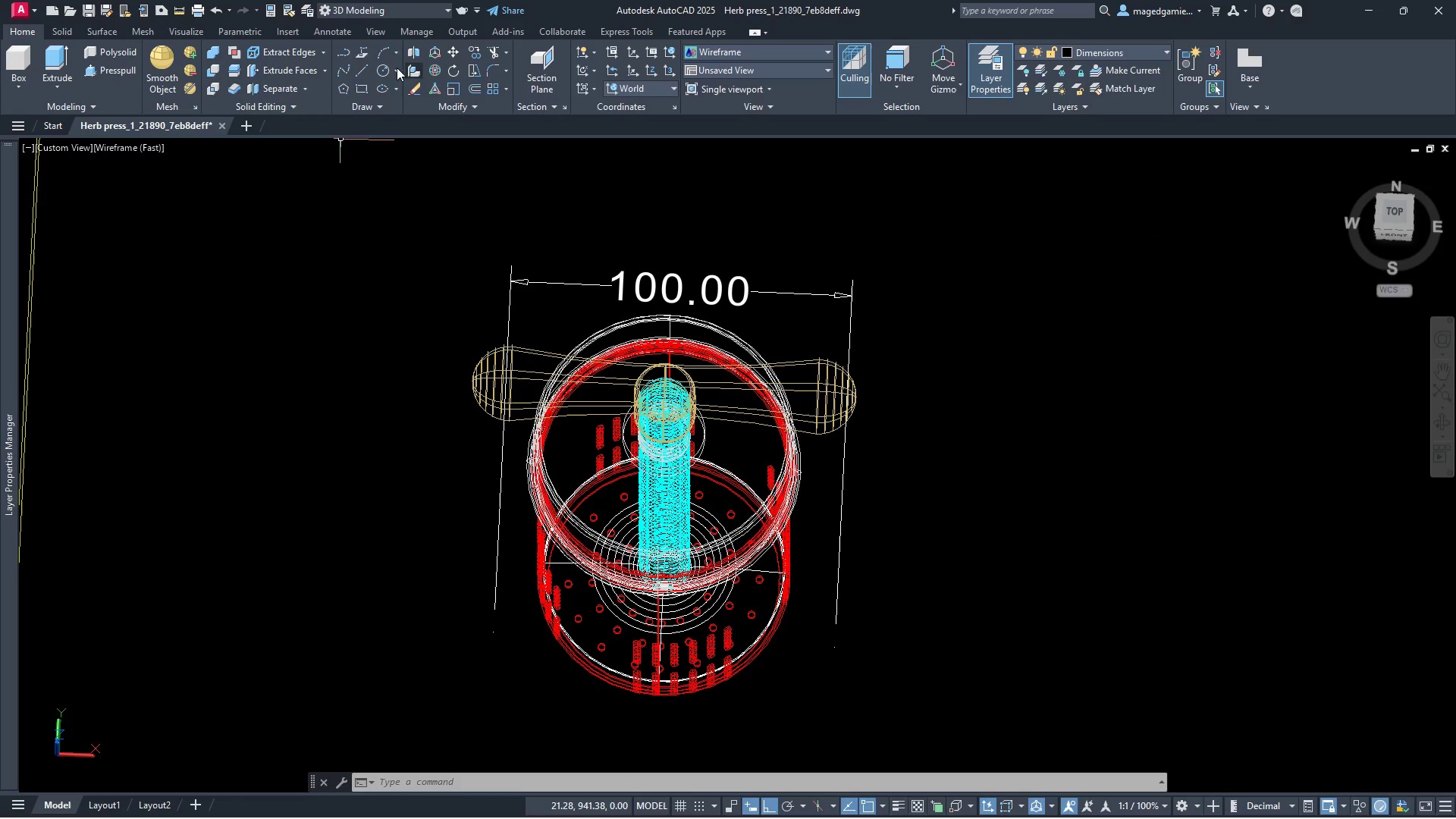 
wait(5.52)
 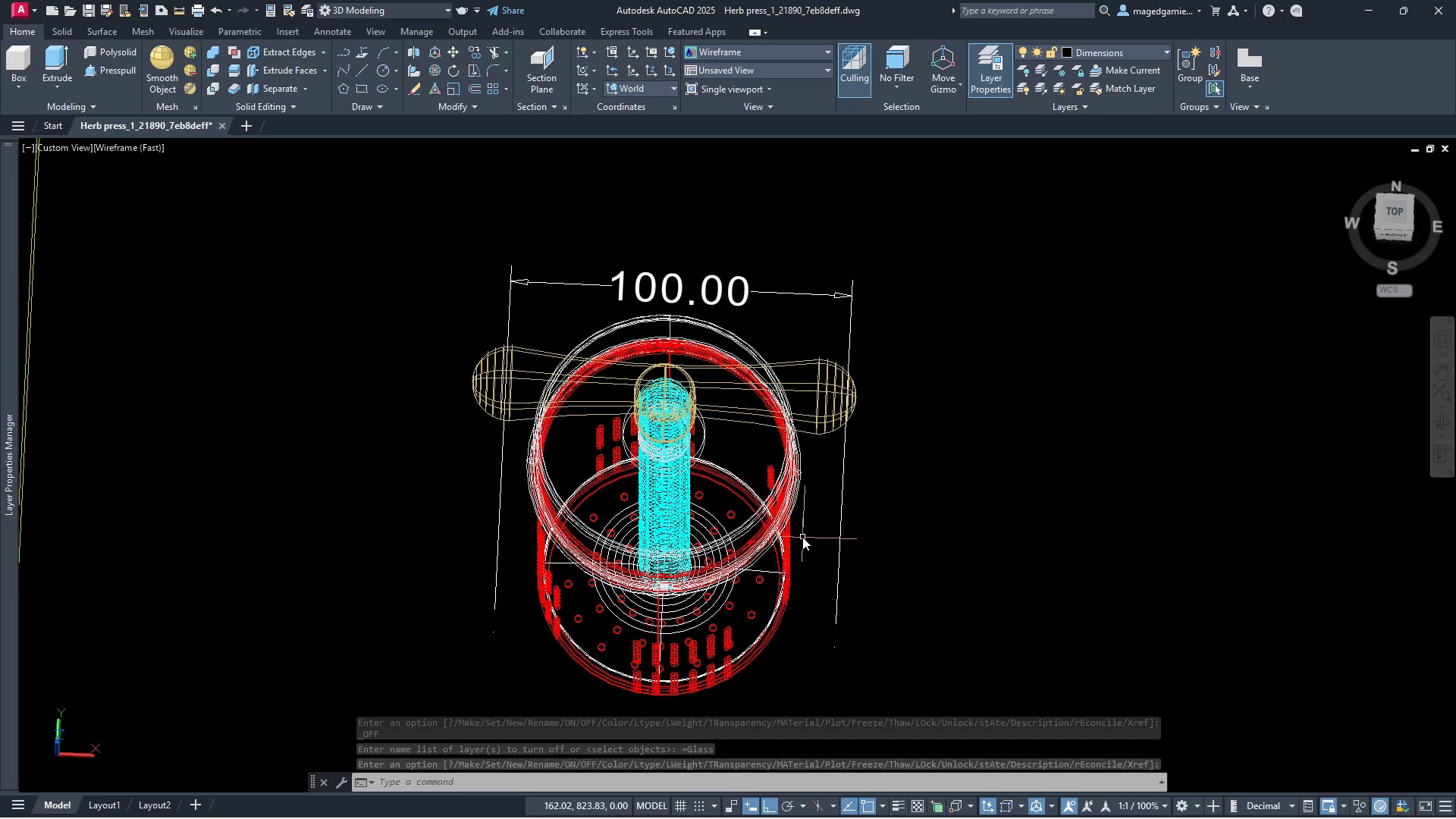 
left_click([331, 33])
 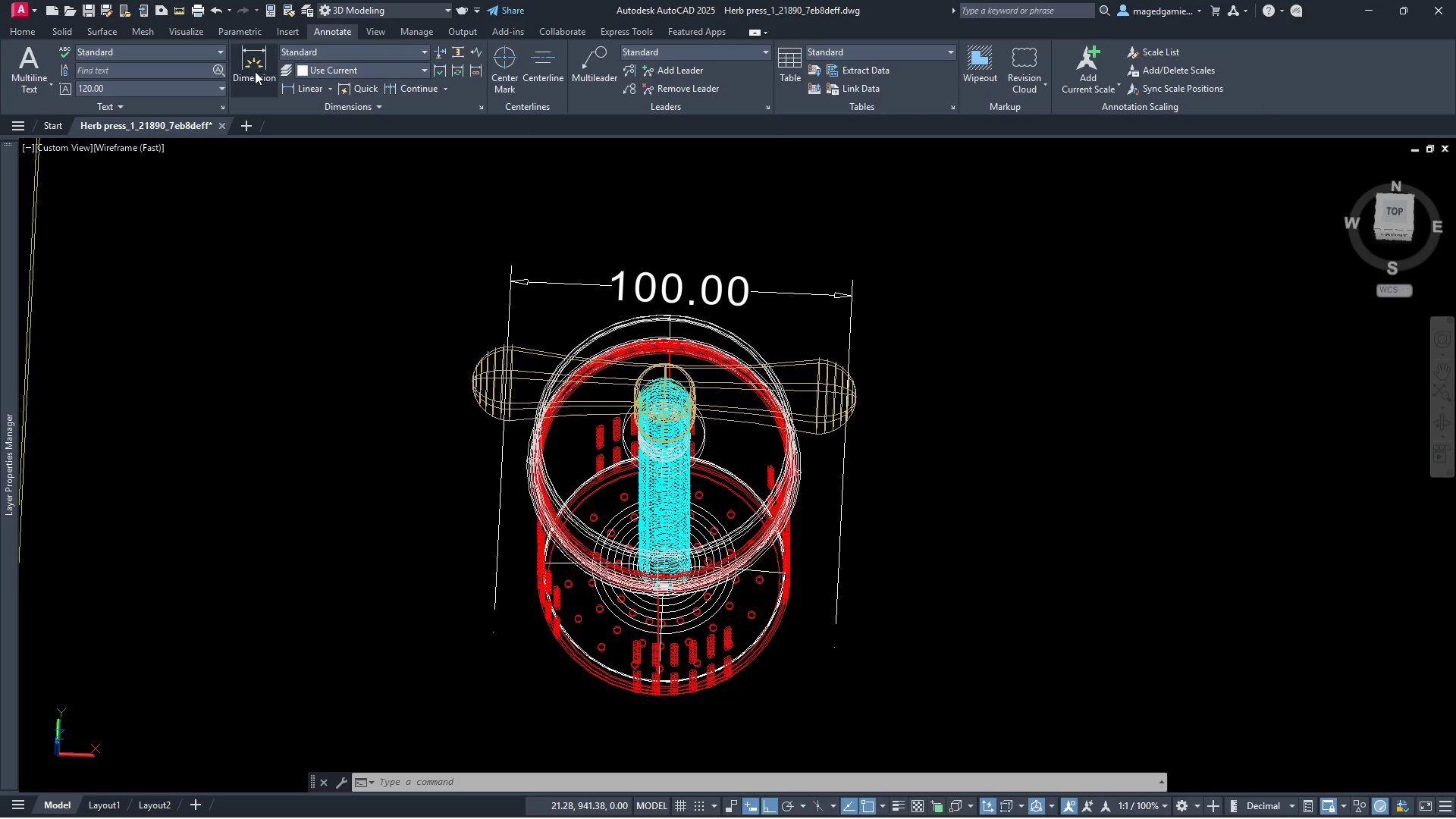 
left_click([306, 89])
 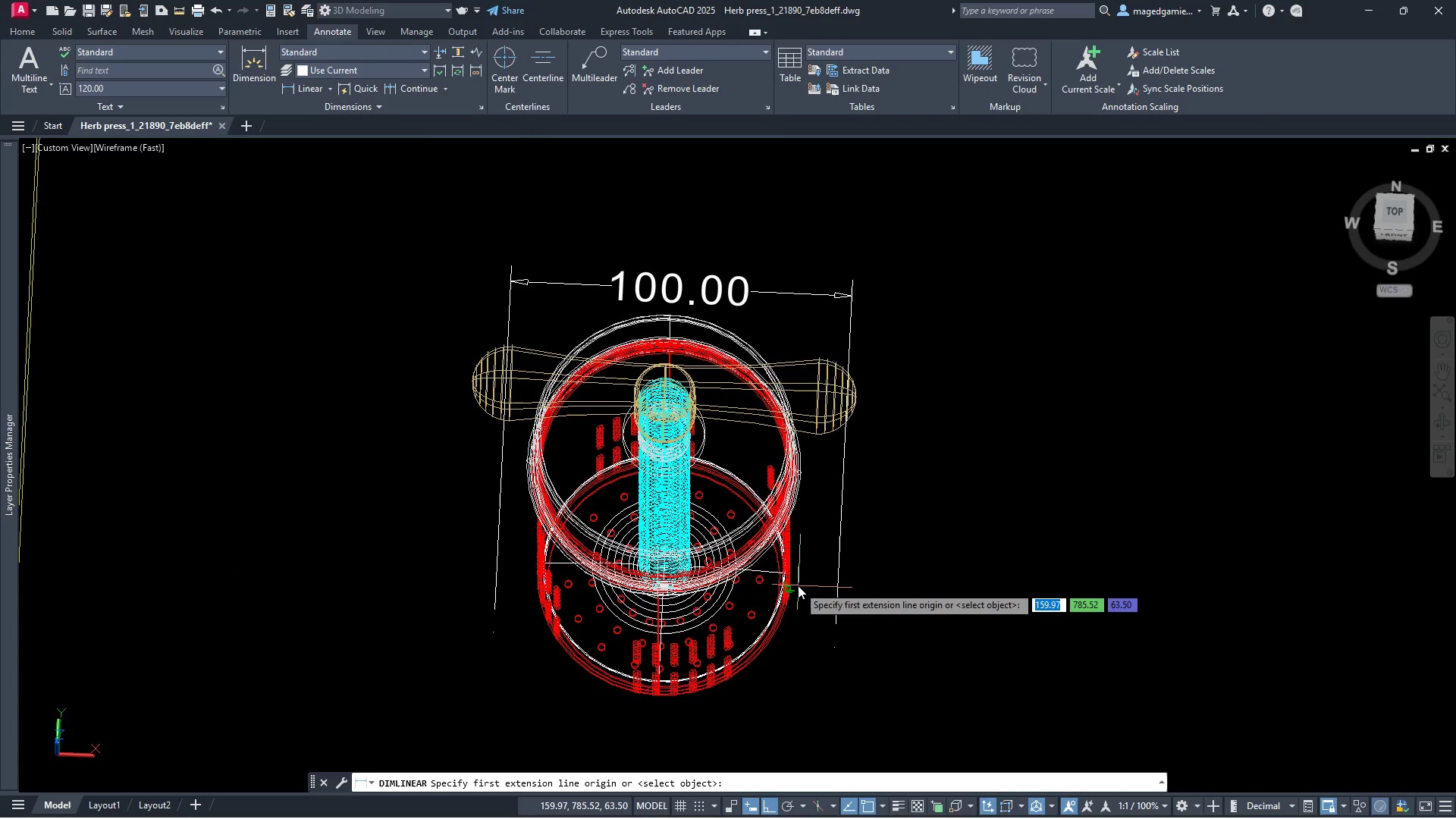 
wait(5.5)
 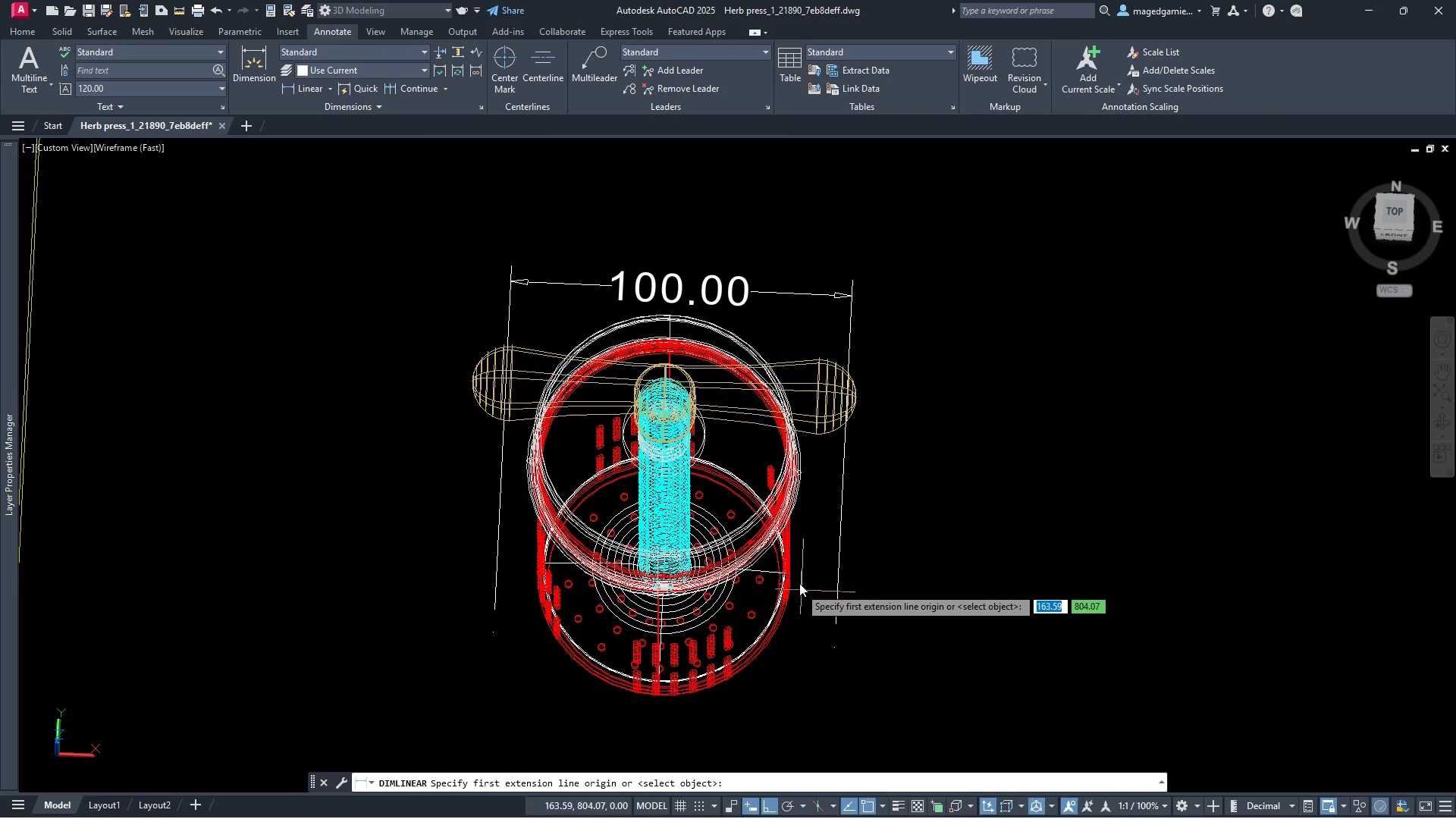 
scroll: coordinate [760, 601], scroll_direction: up, amount: 6.0
 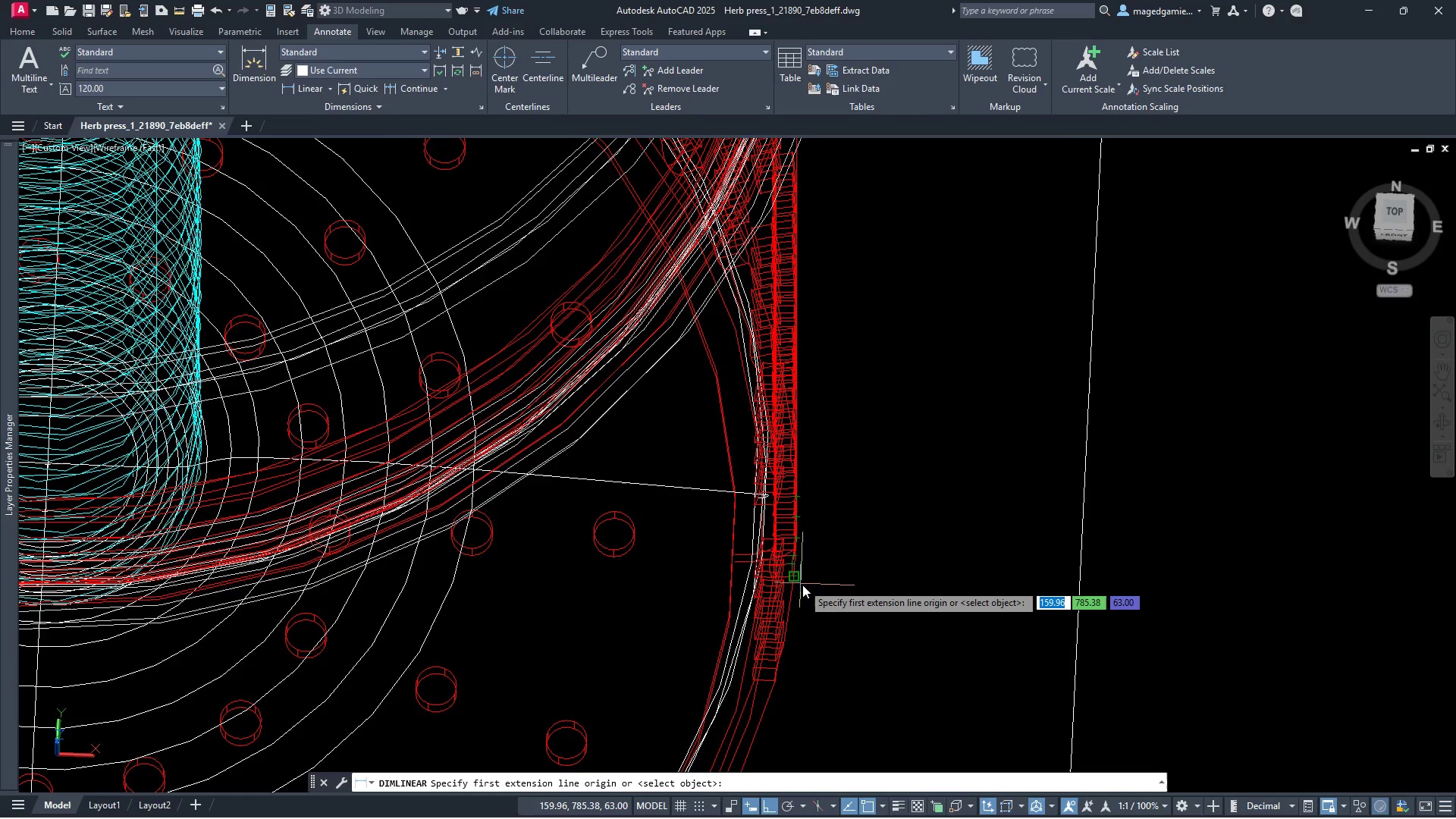 
wait(17.53)
 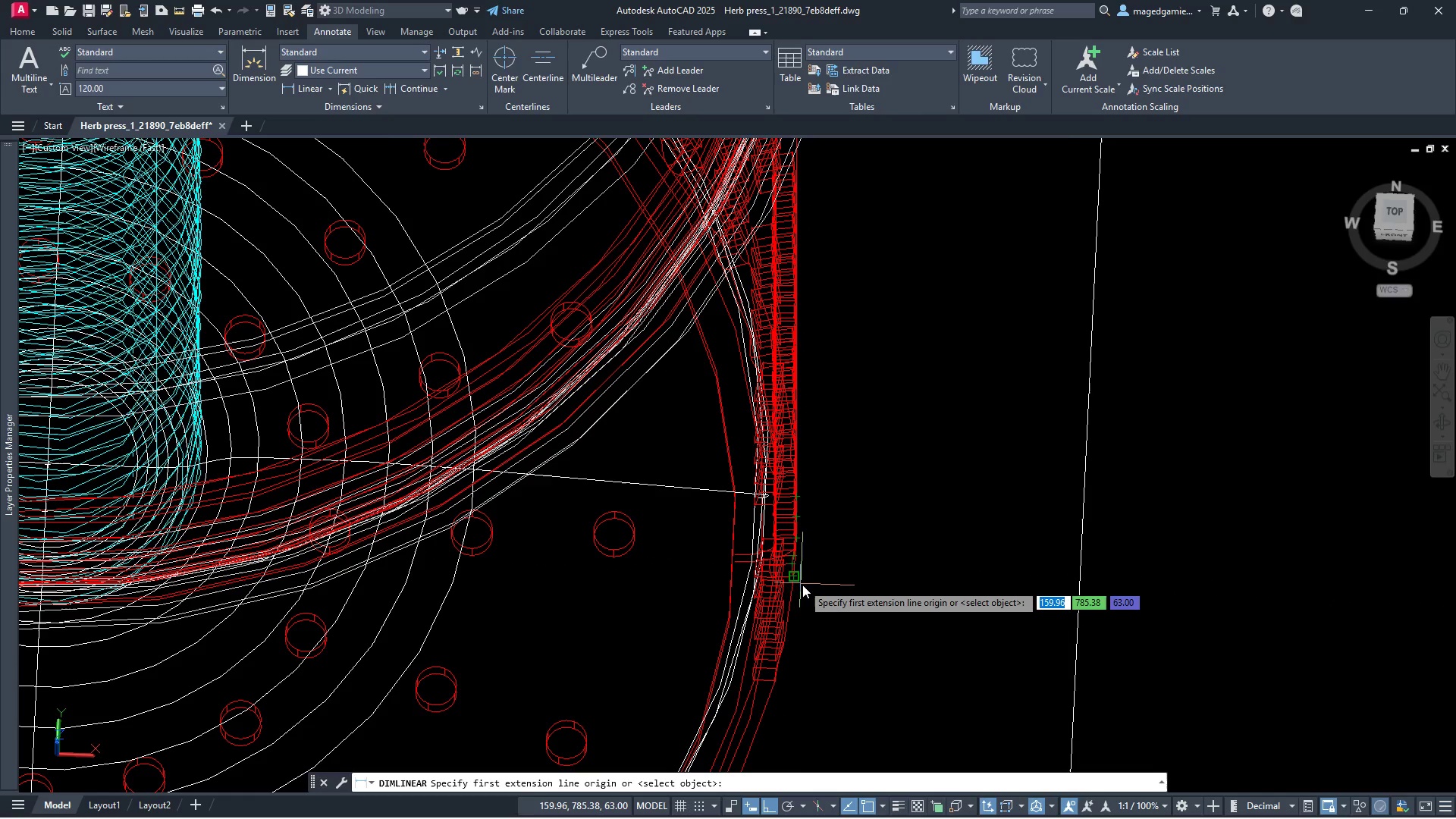 
left_click([827, 578])
 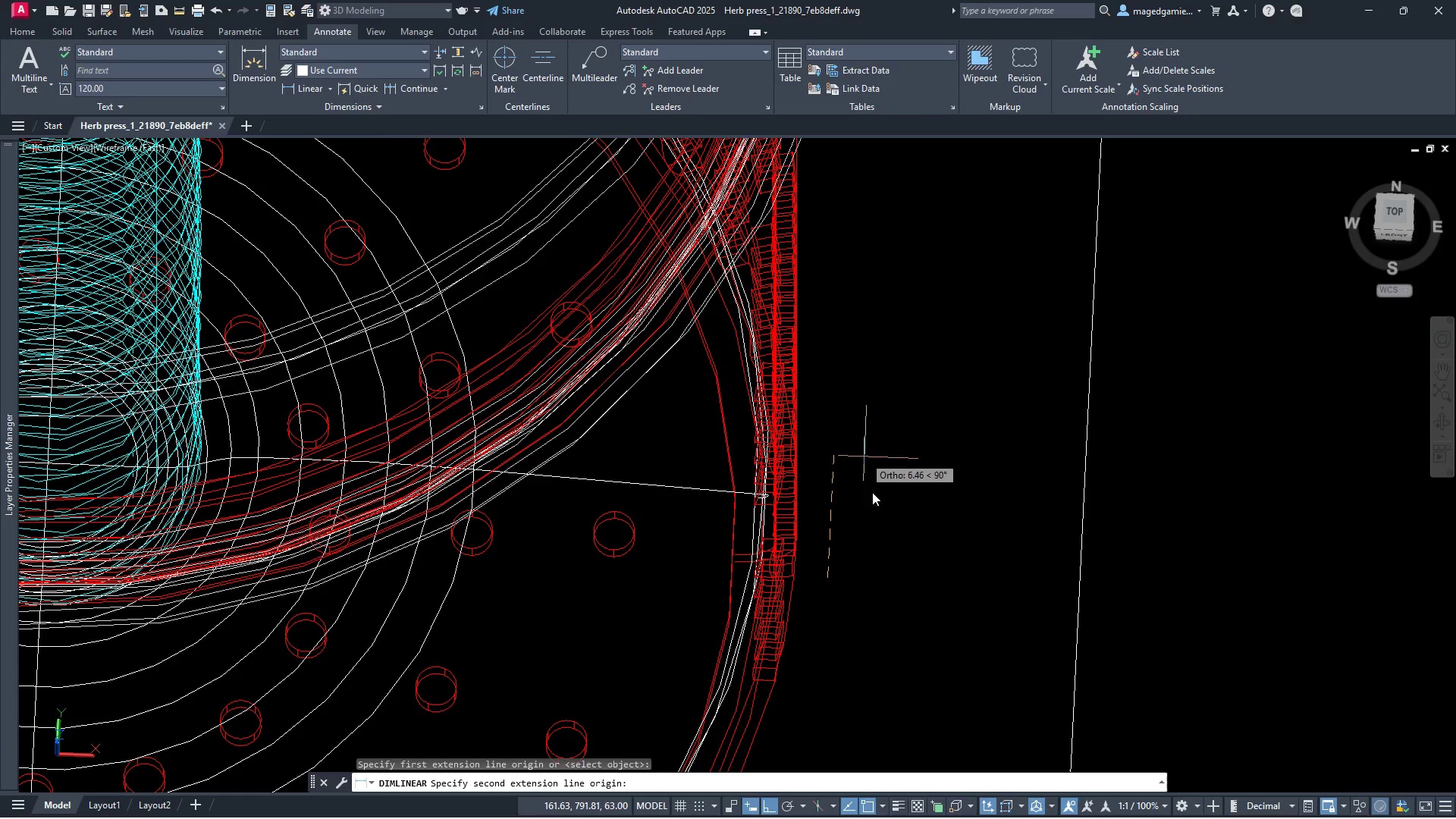 
scroll: coordinate [902, 519], scroll_direction: down, amount: 2.0
 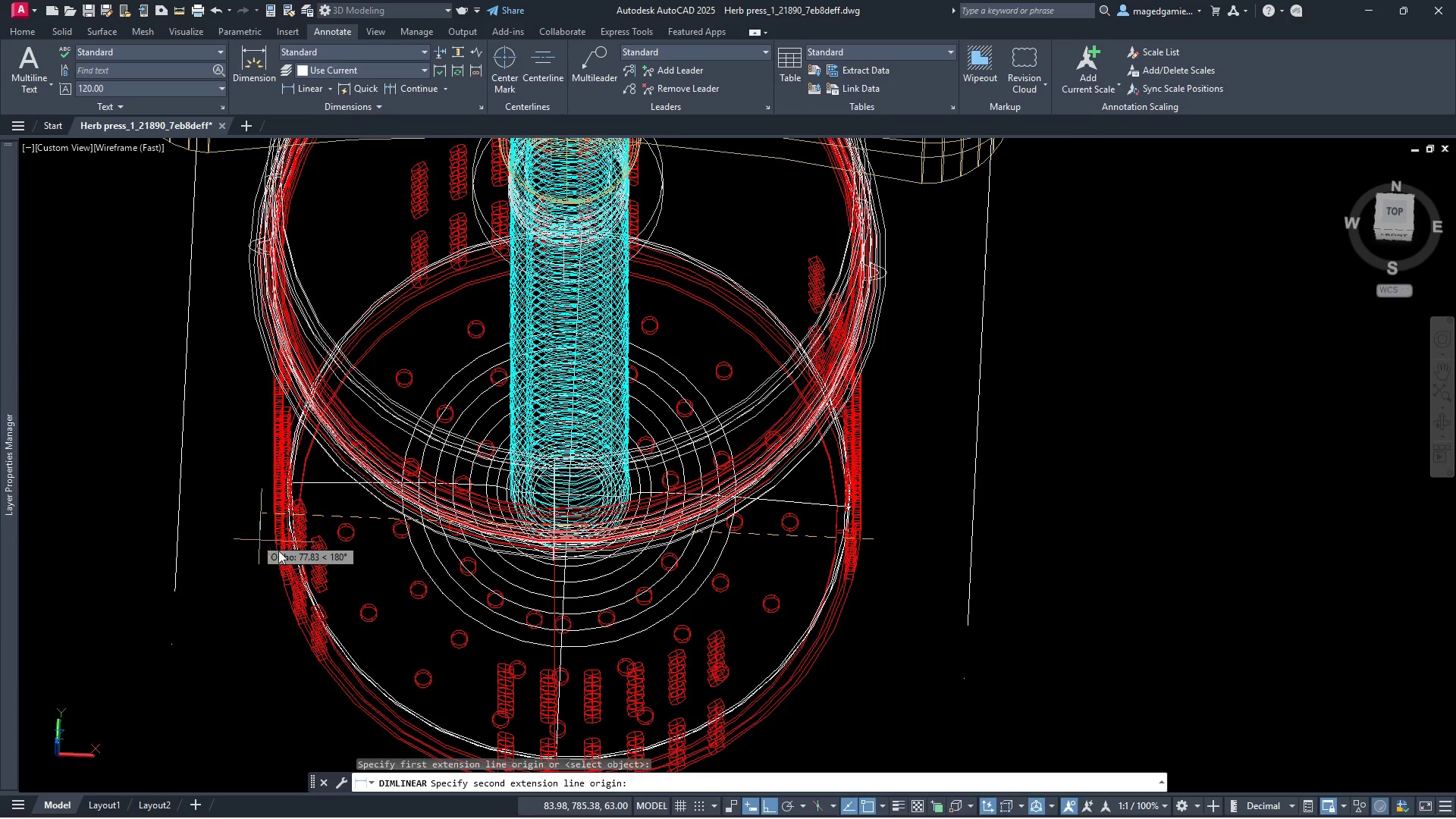 
scroll: coordinate [272, 548], scroll_direction: up, amount: 3.0
 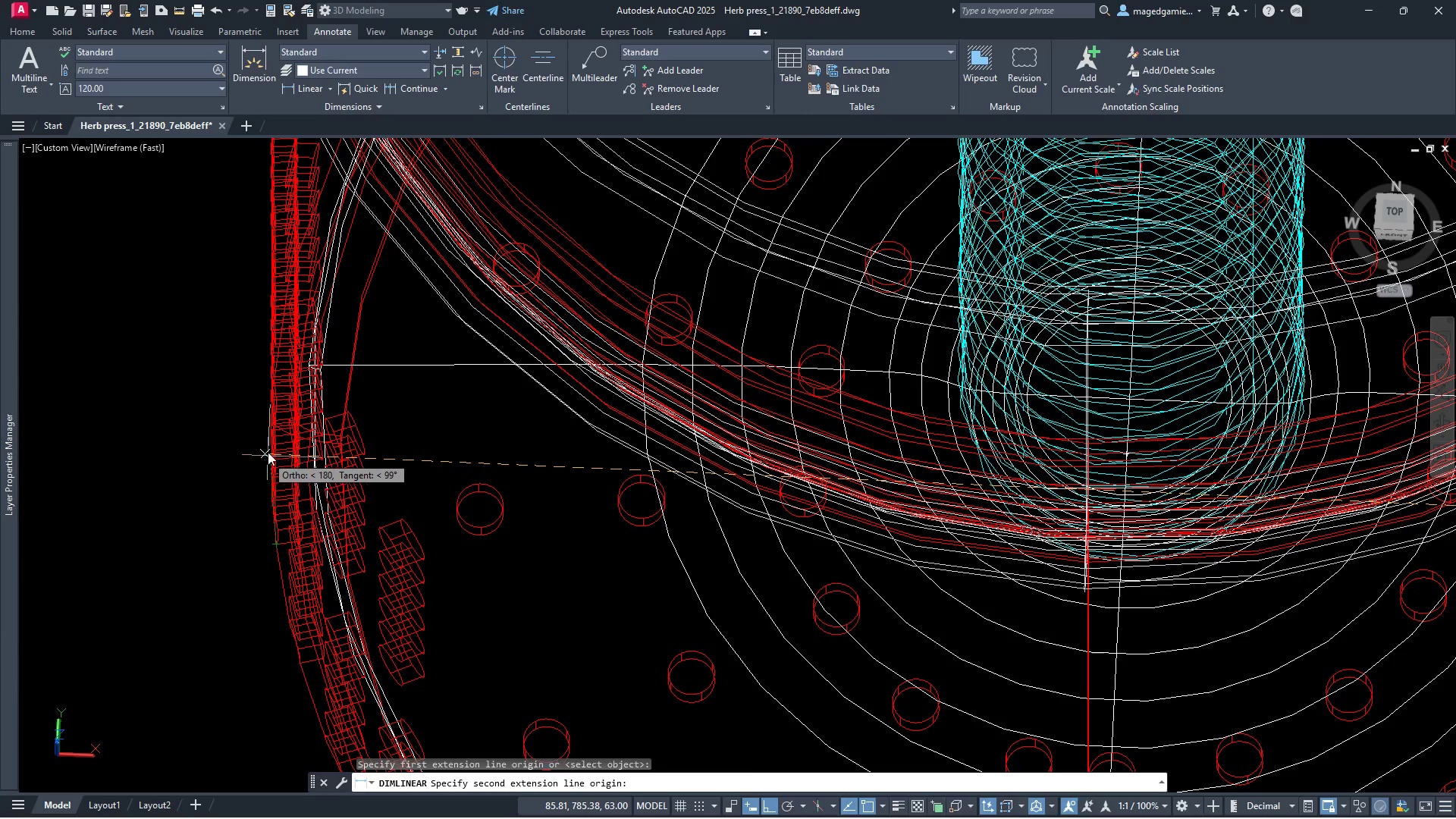 
left_click([268, 452])
 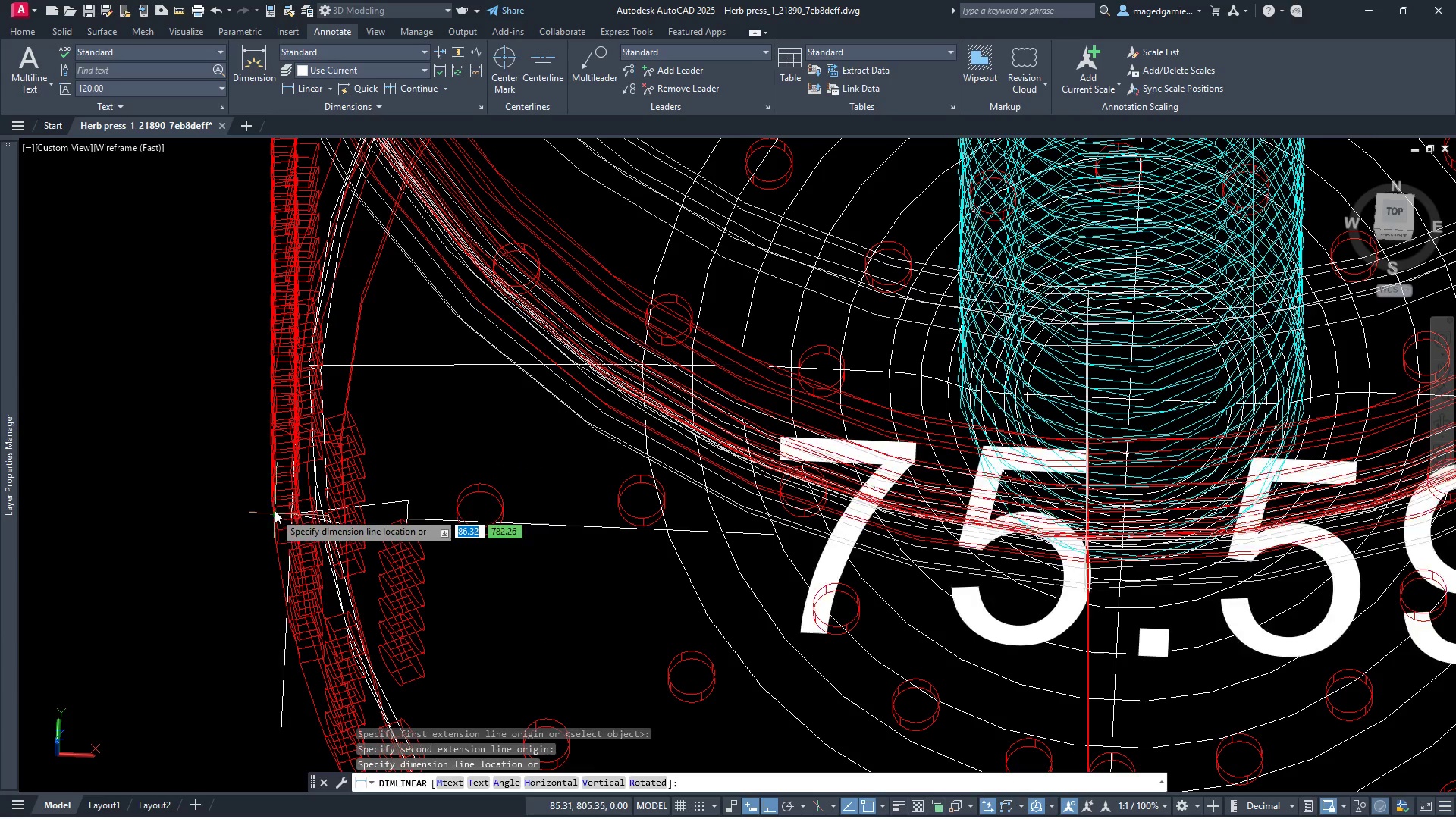 
scroll: coordinate [268, 592], scroll_direction: down, amount: 2.0
 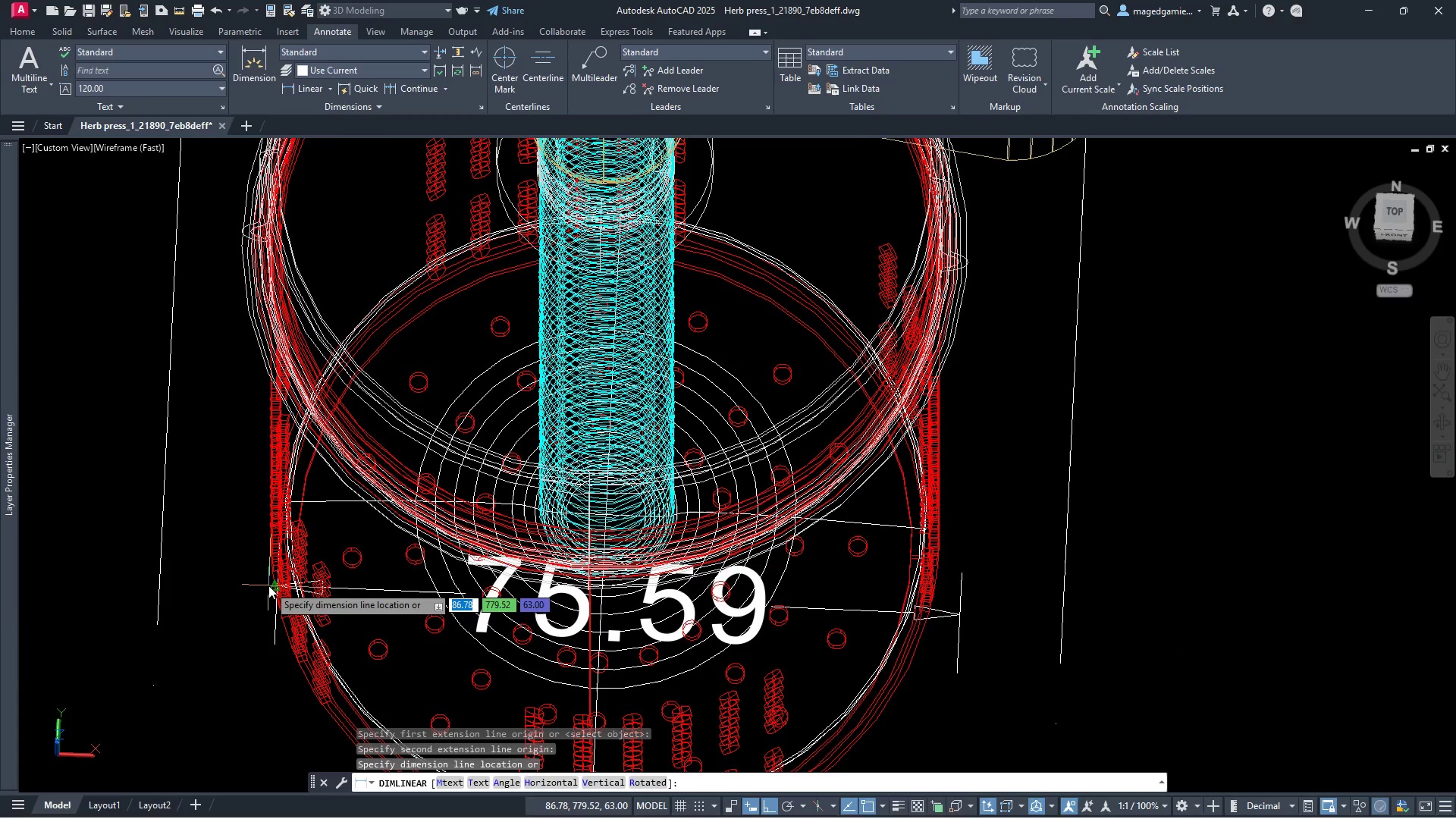 
scroll: coordinate [270, 576], scroll_direction: up, amount: 1.0
 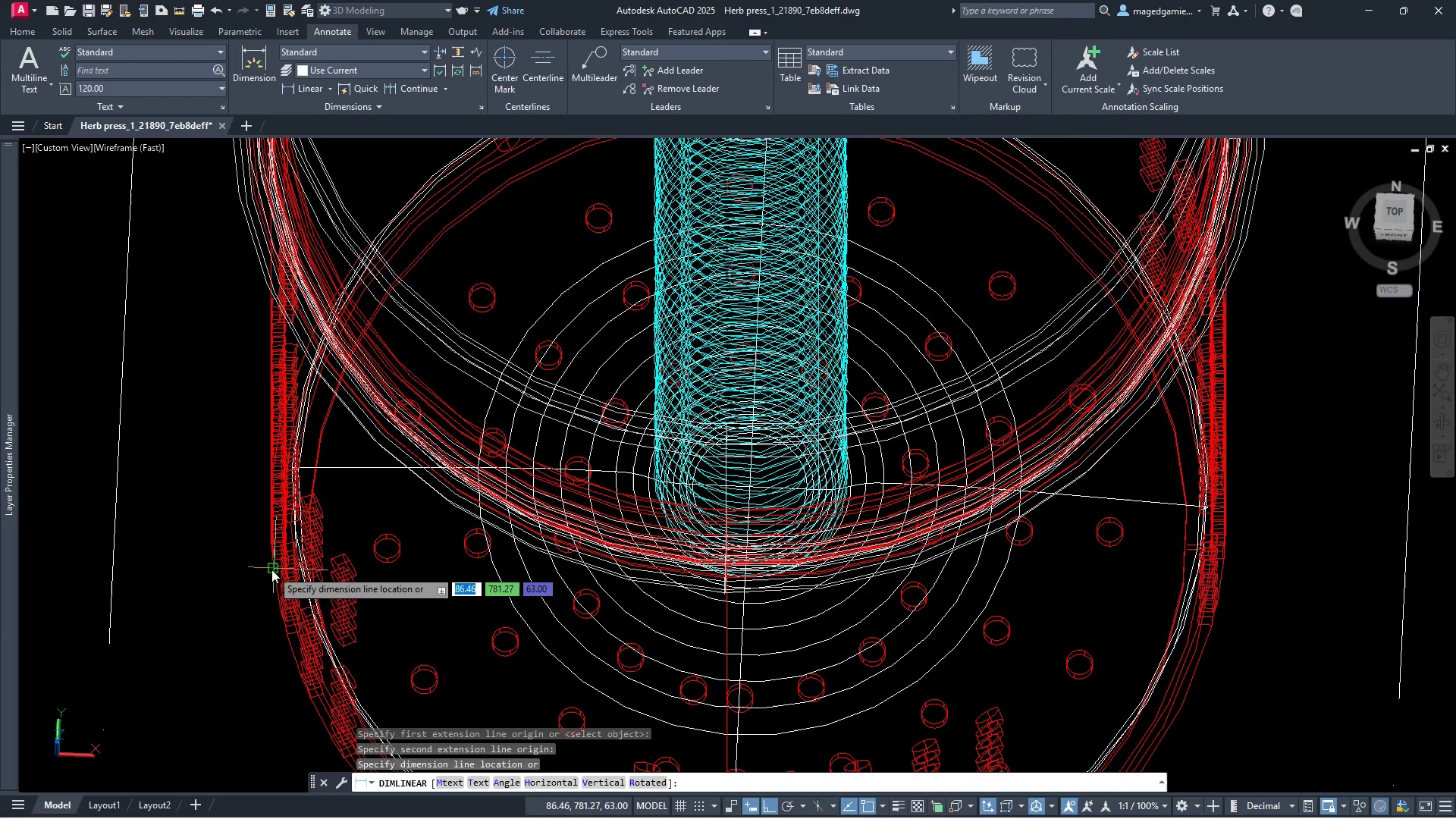 
scroll: coordinate [278, 570], scroll_direction: none, amount: 0.0
 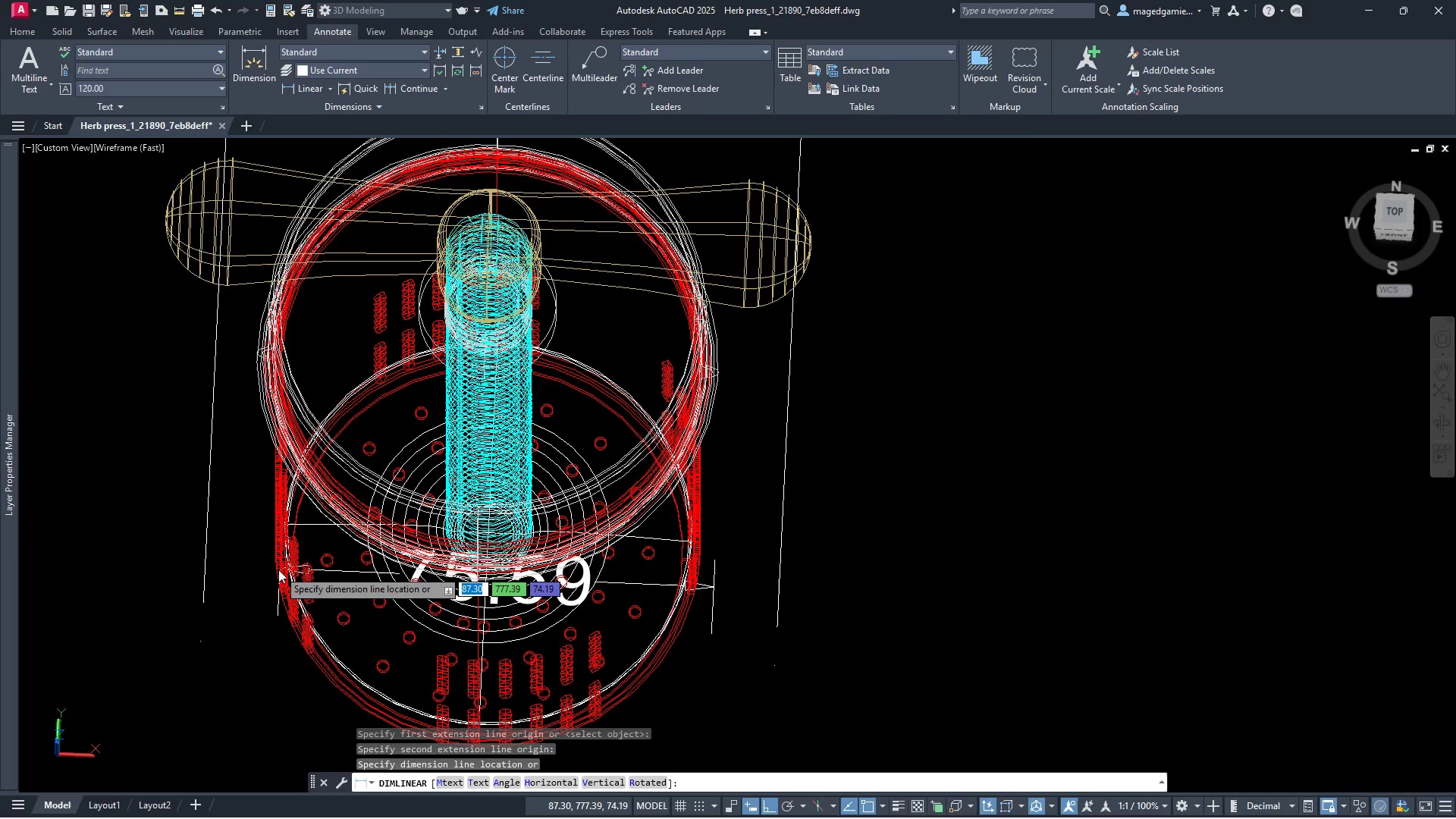 
scroll: coordinate [325, 458], scroll_direction: down, amount: 3.0
 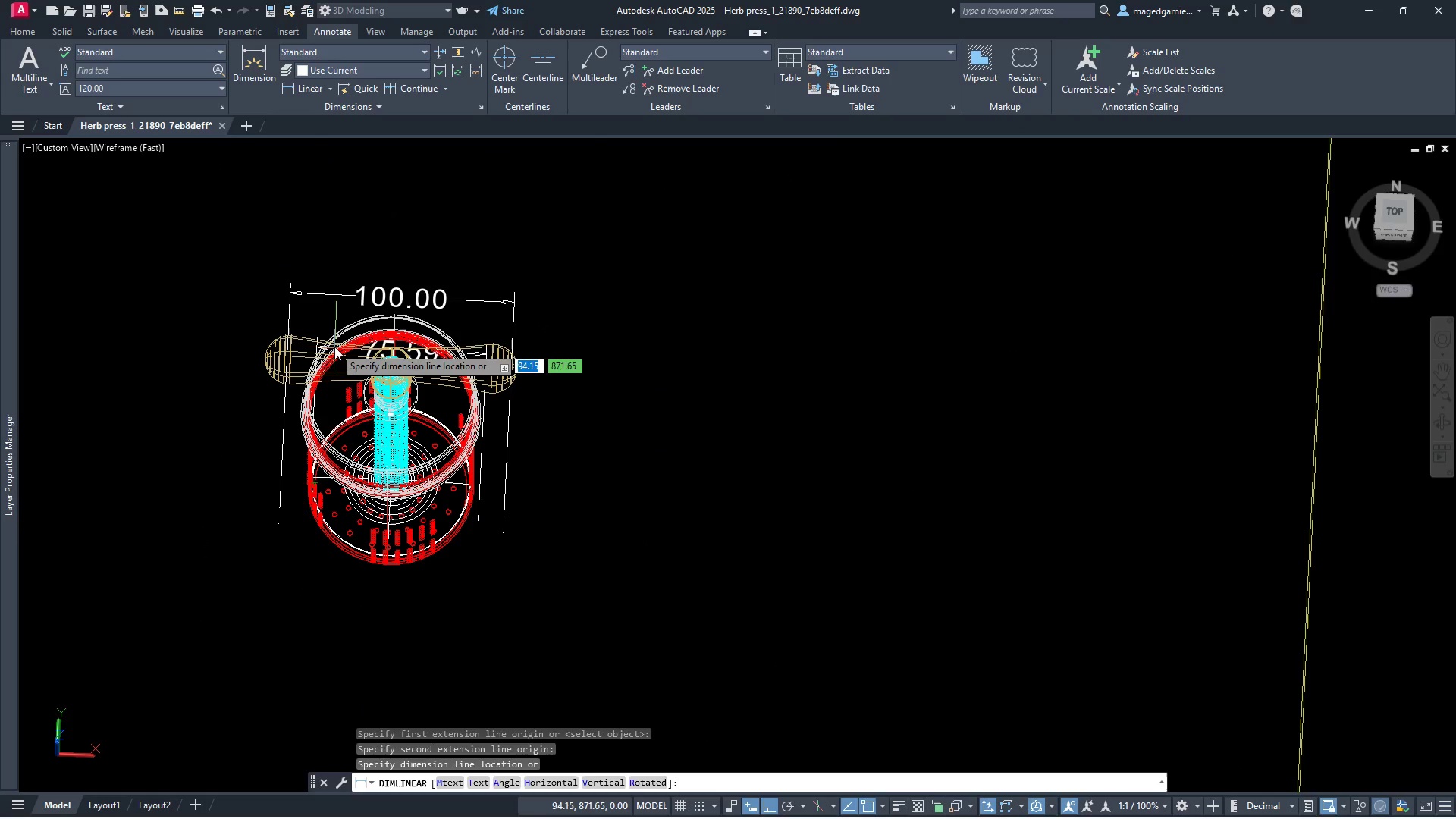 
left_click([334, 347])
 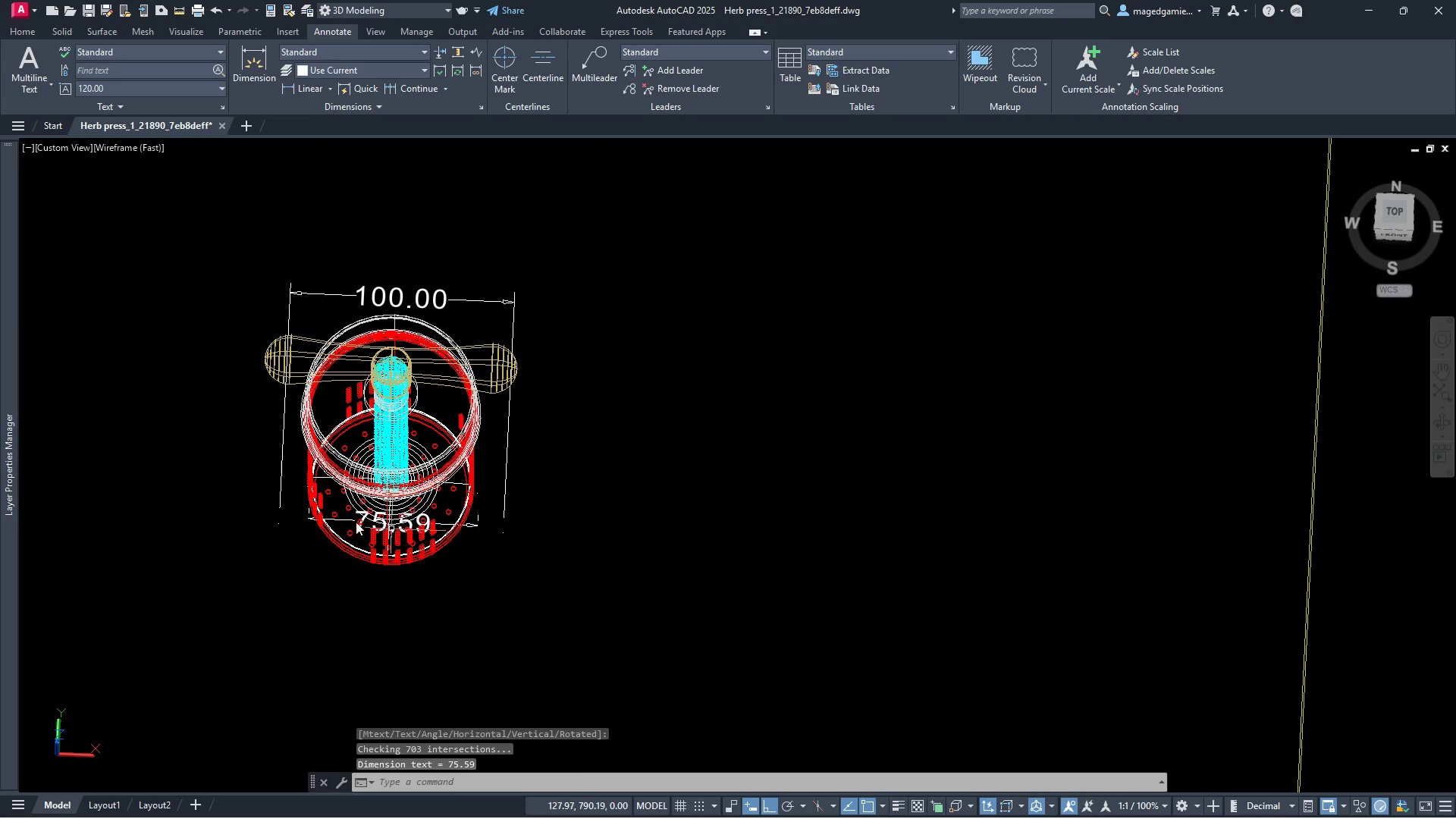 
scroll: coordinate [493, 512], scroll_direction: up, amount: 3.0
 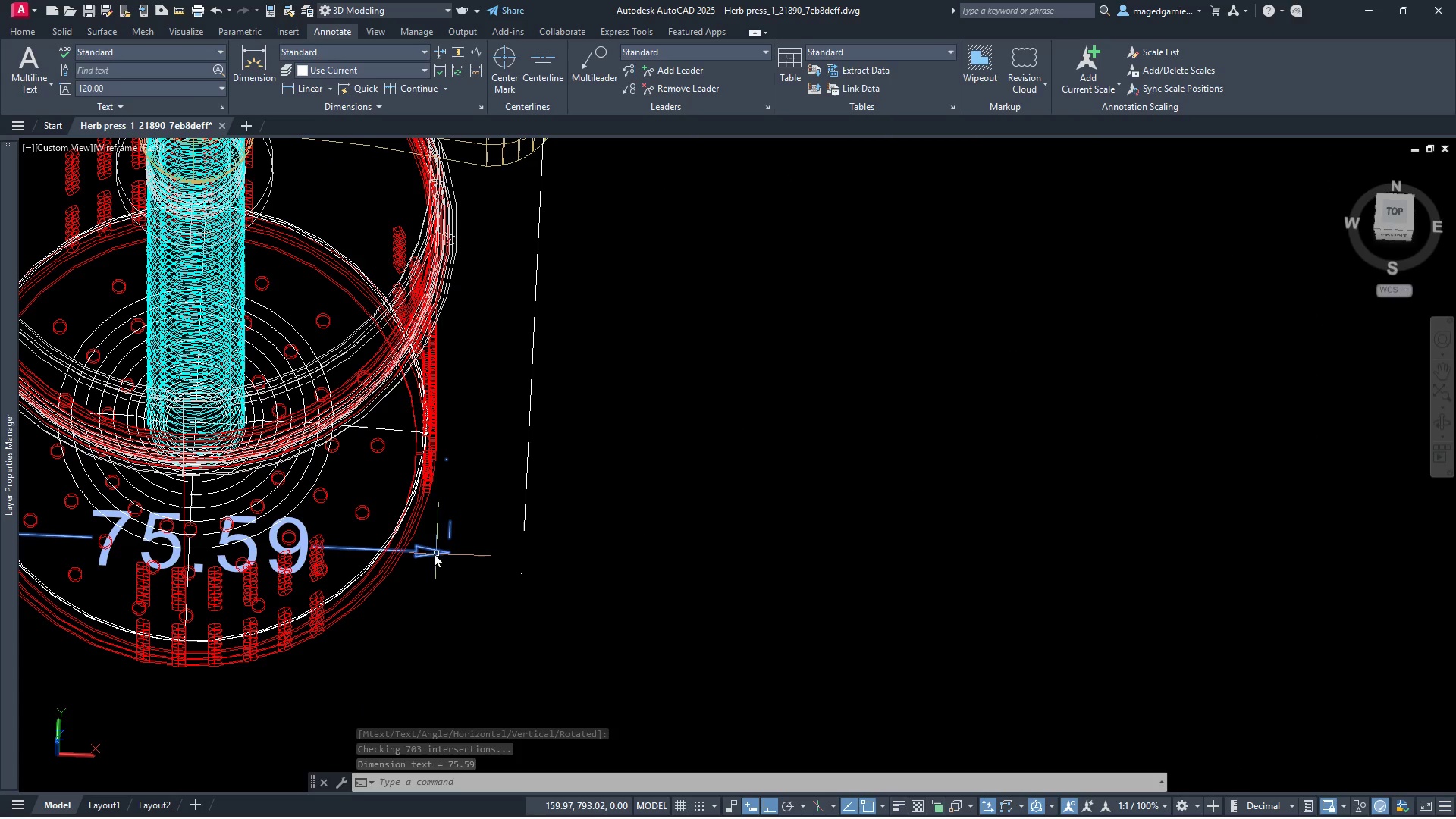 
left_click([434, 554])
 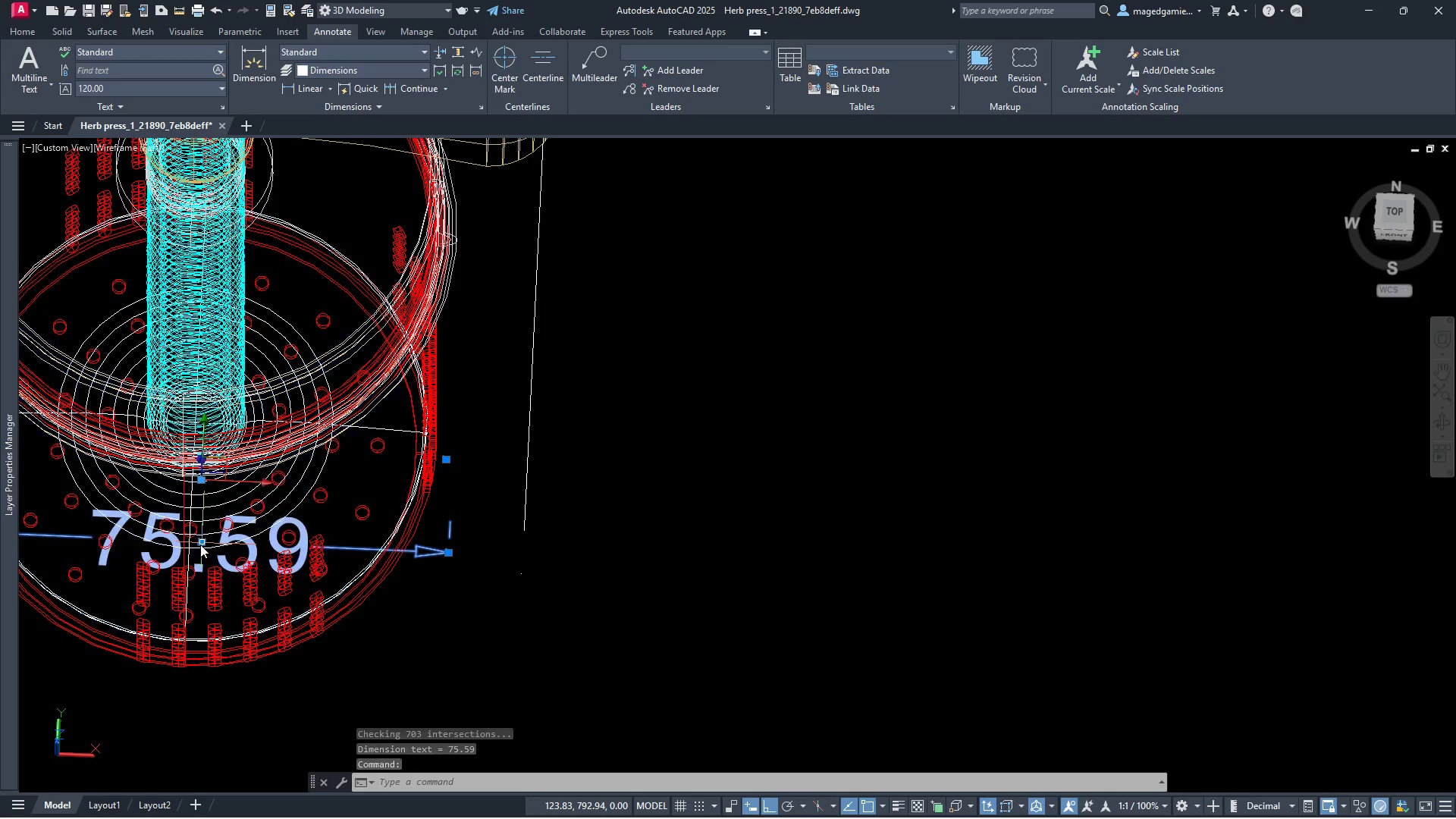 
left_click([200, 544])
 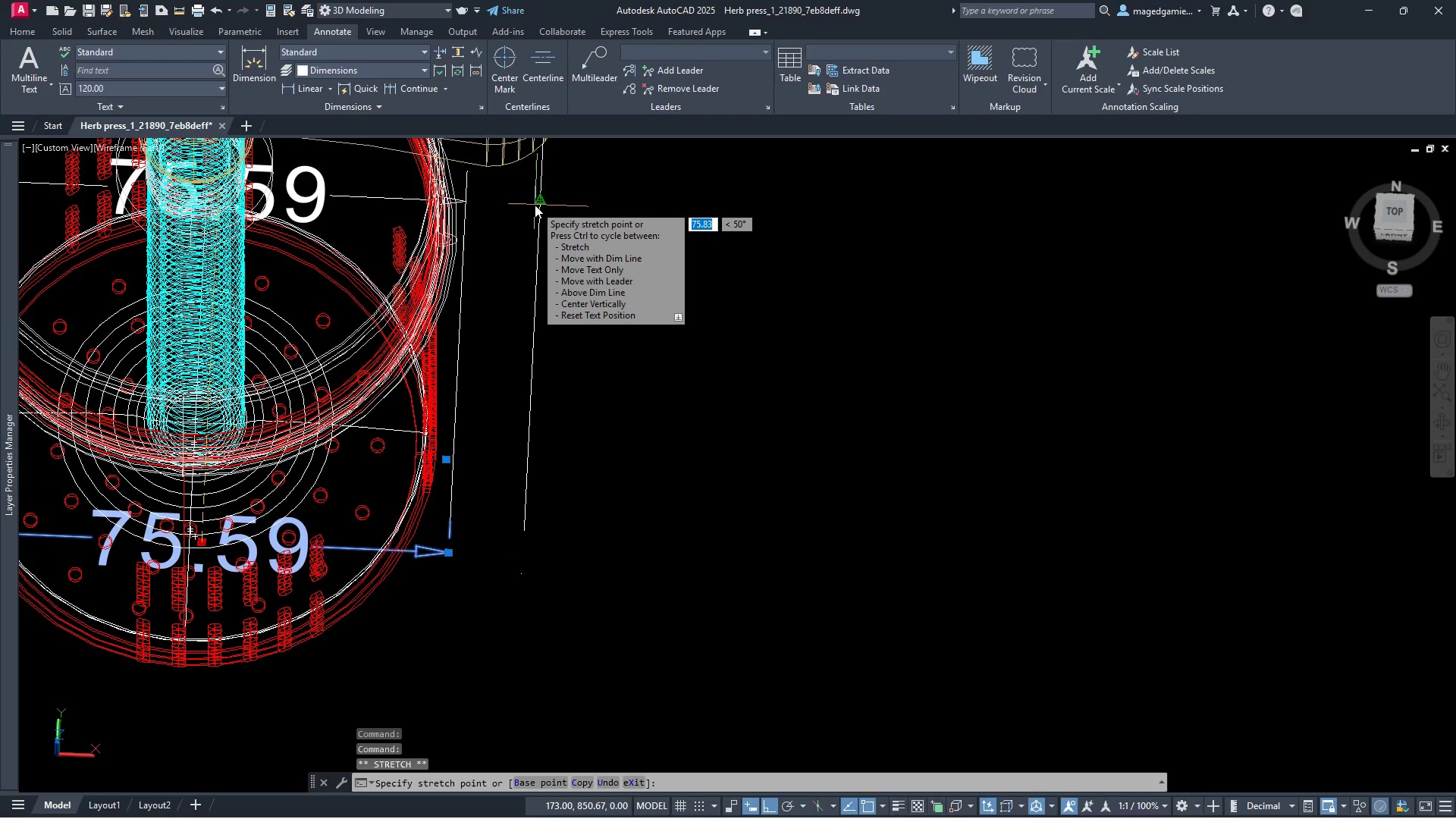 
left_click([532, 198])
 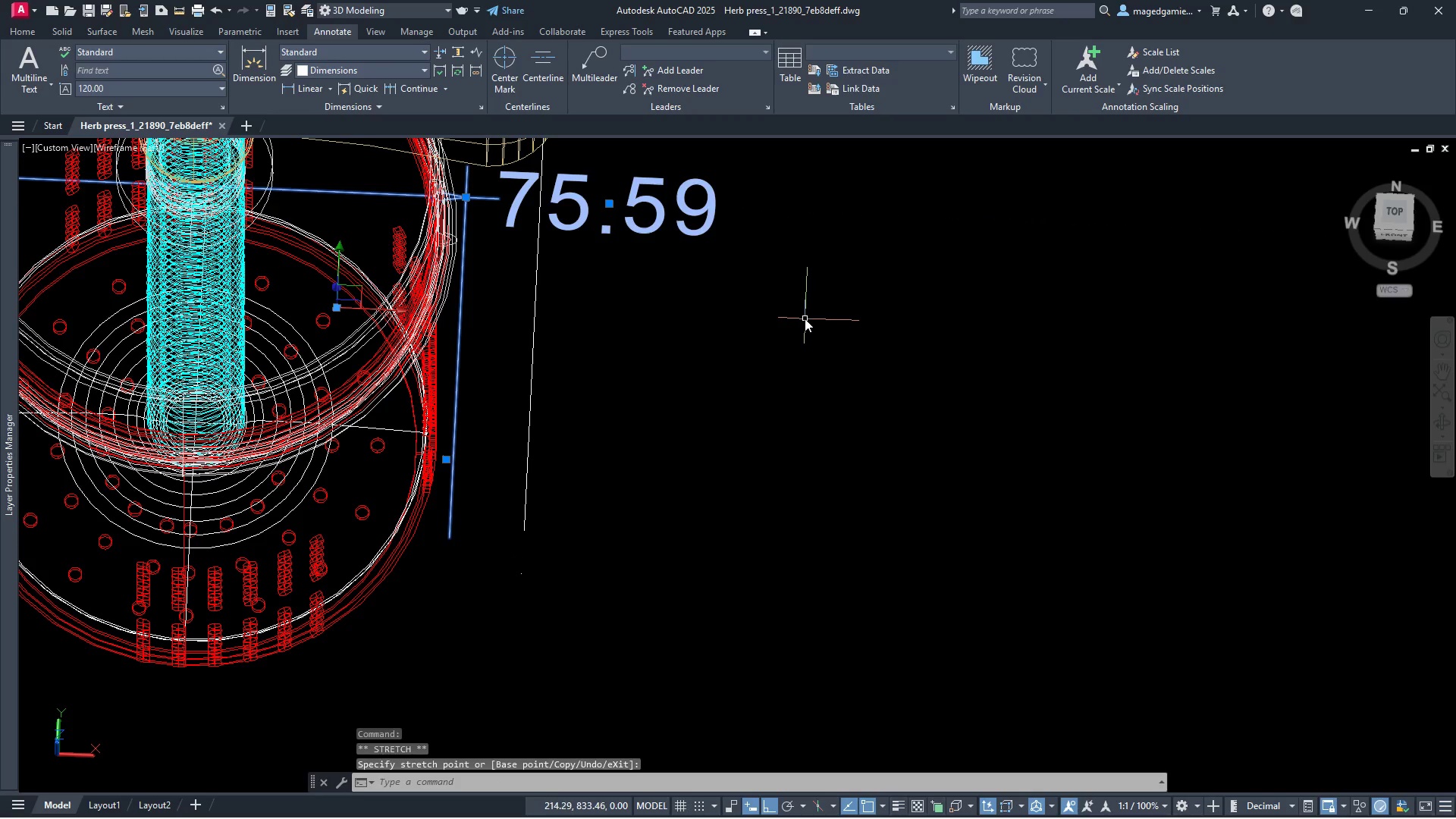 
scroll: coordinate [848, 413], scroll_direction: down, amount: 2.0
 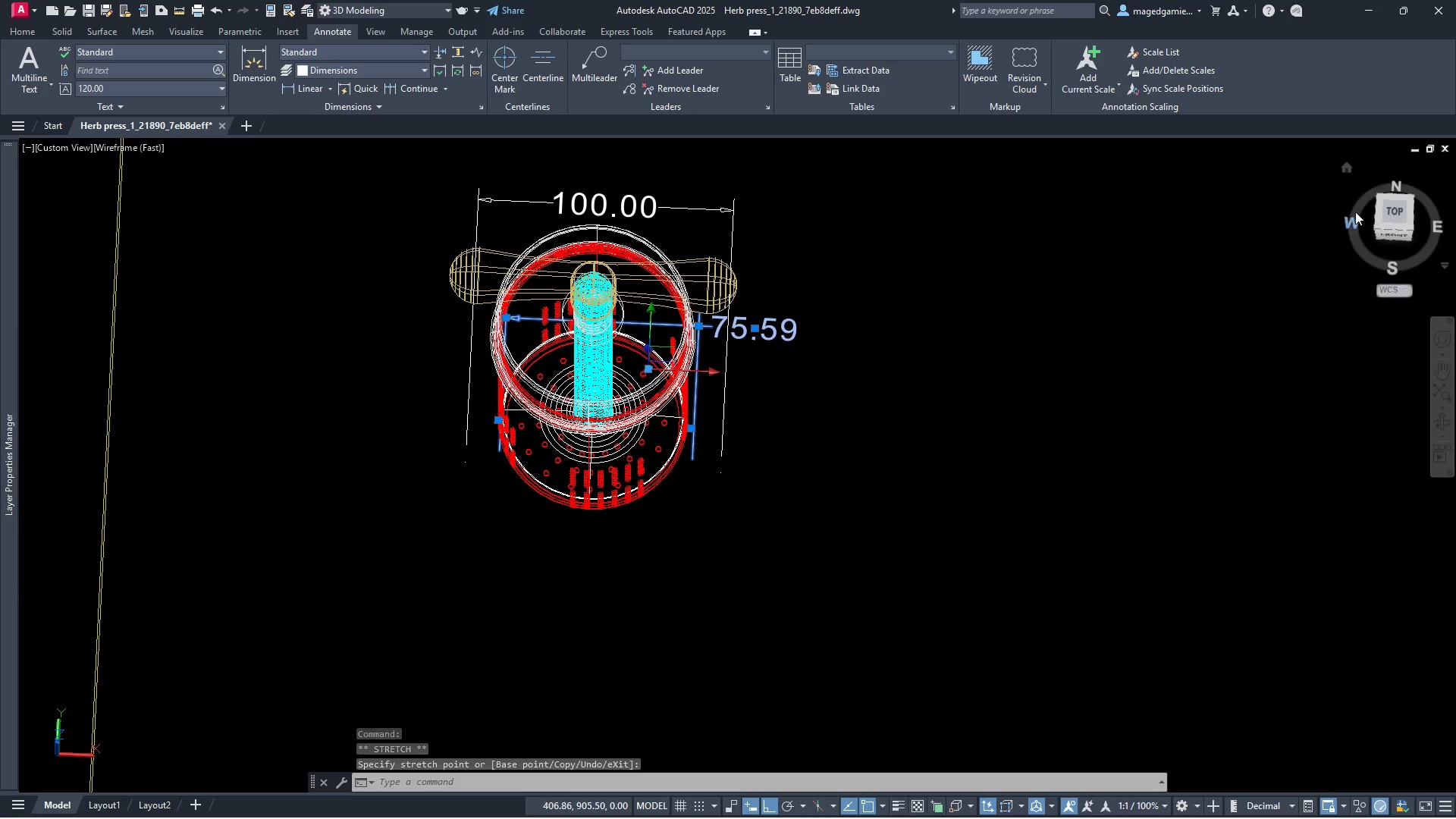 
left_click([1386, 218])
 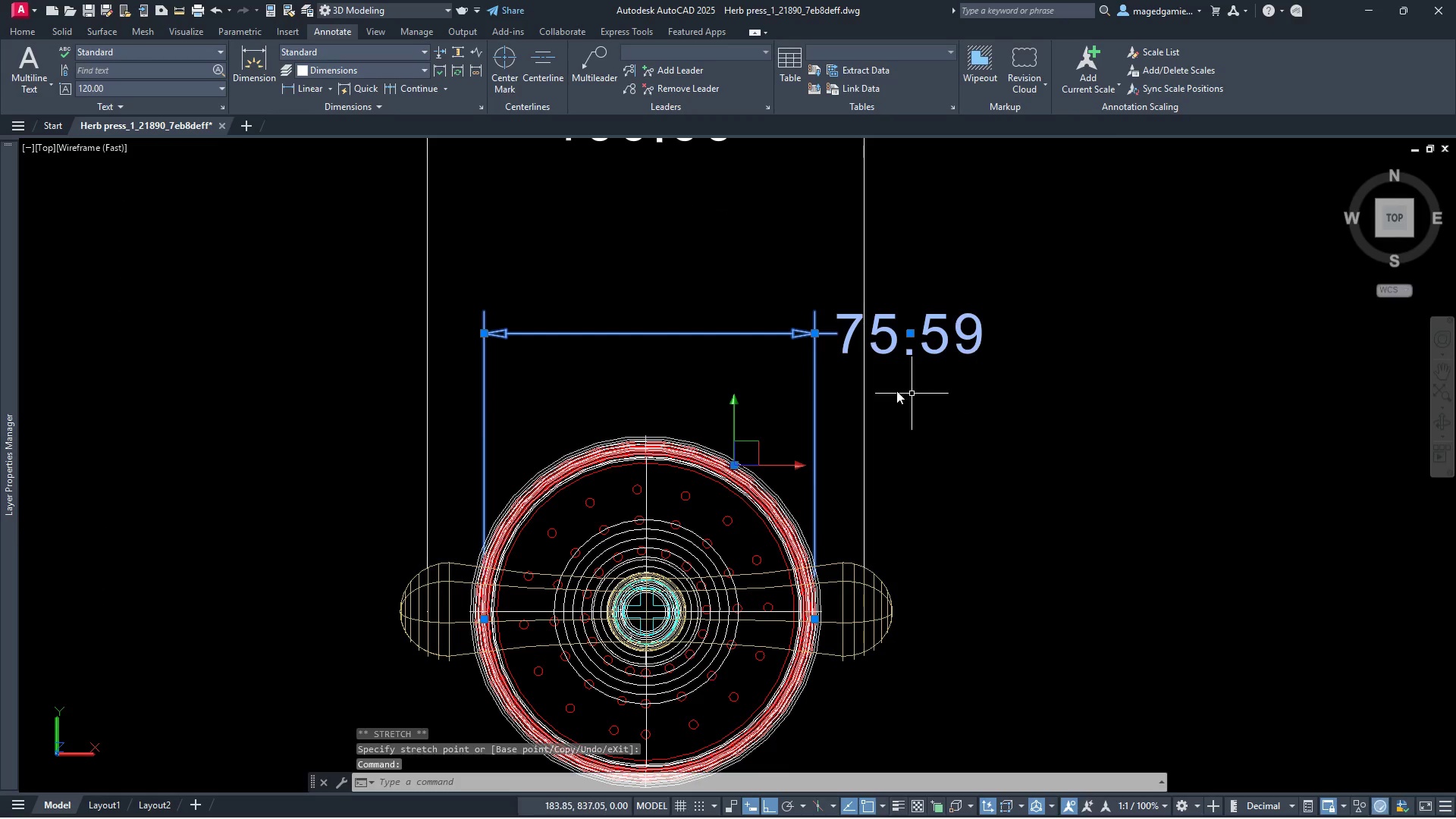 
scroll: coordinate [928, 497], scroll_direction: down, amount: 1.0
 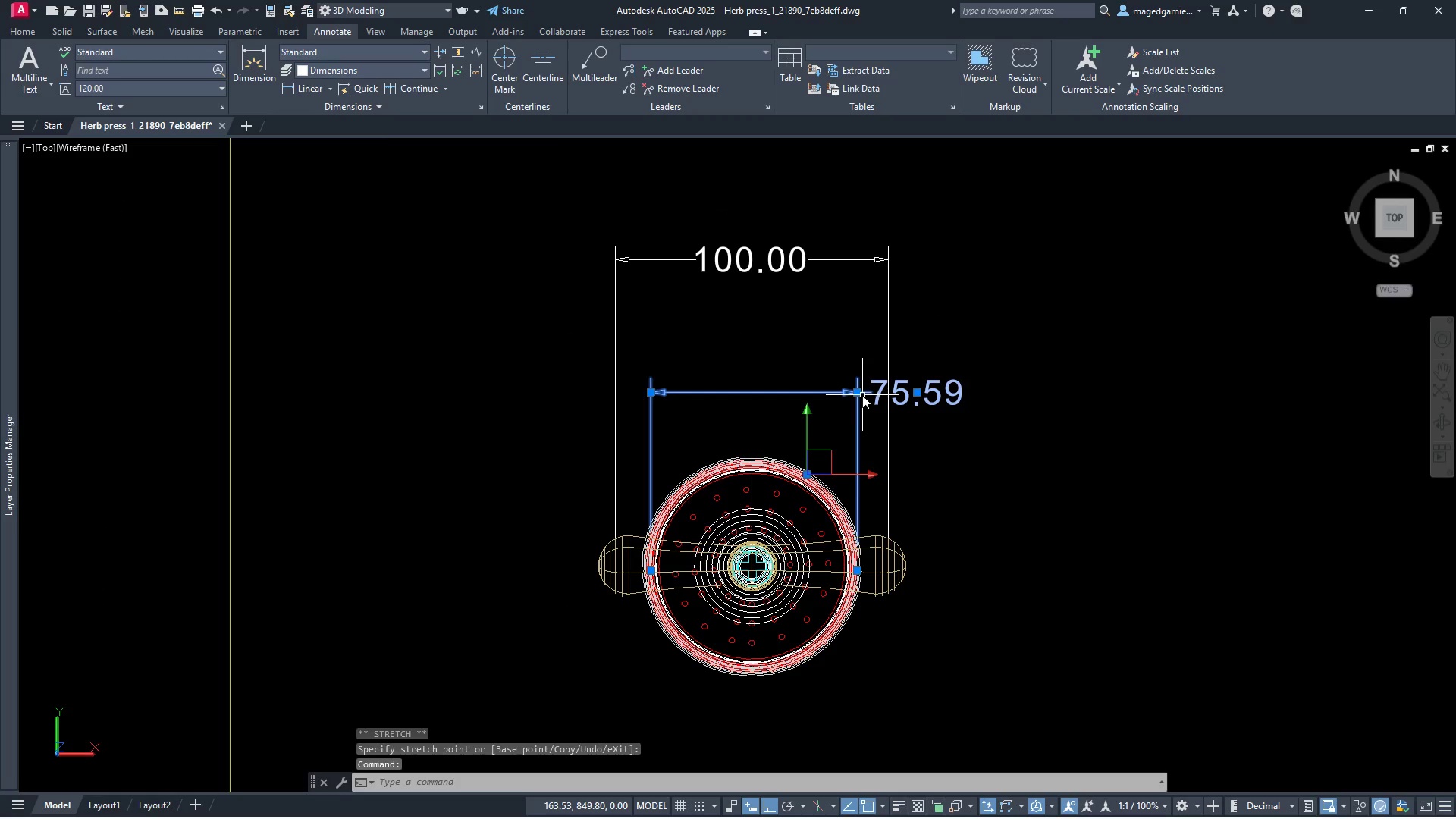 
left_click([857, 395])
 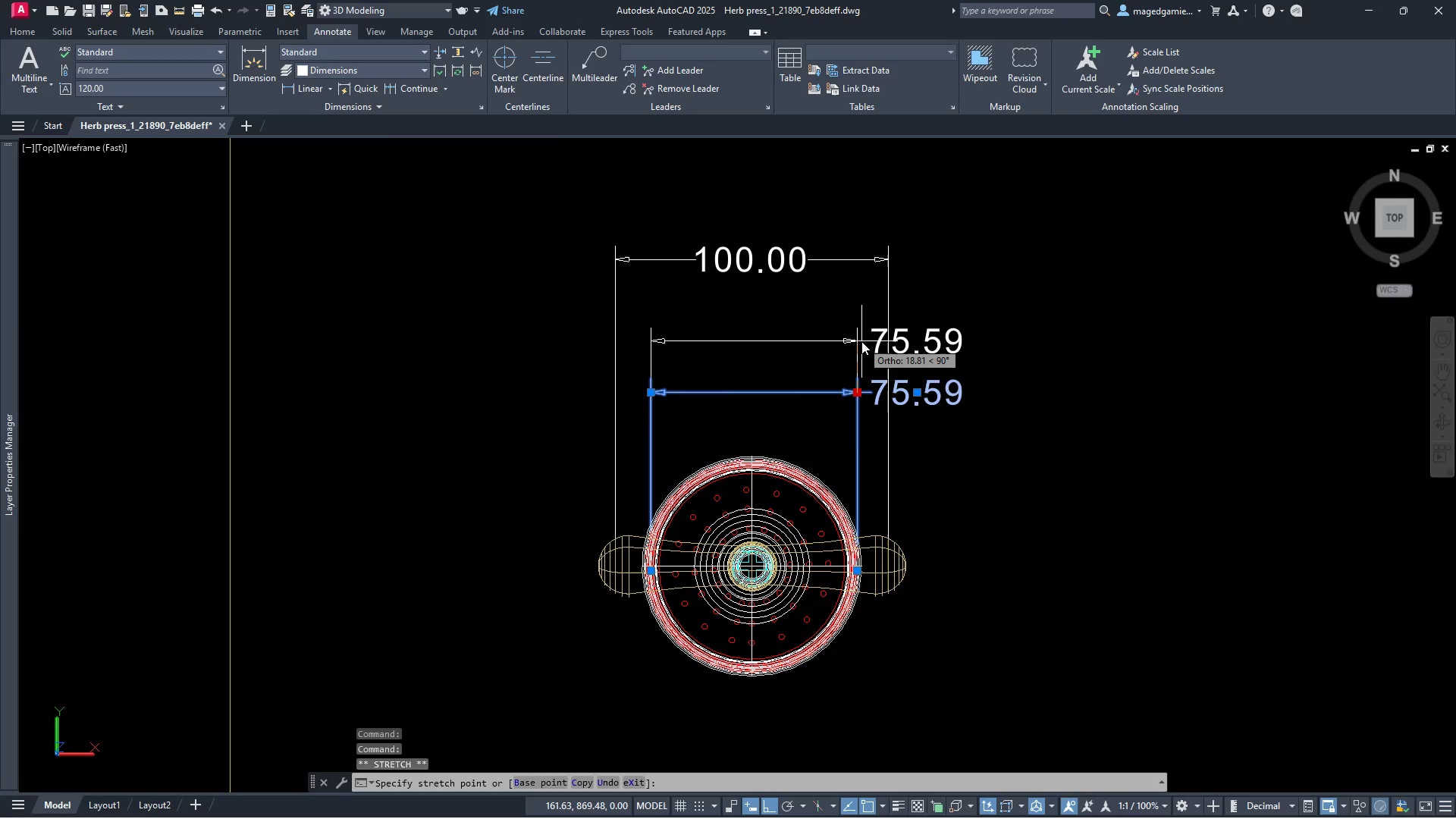 
left_click([861, 341])
 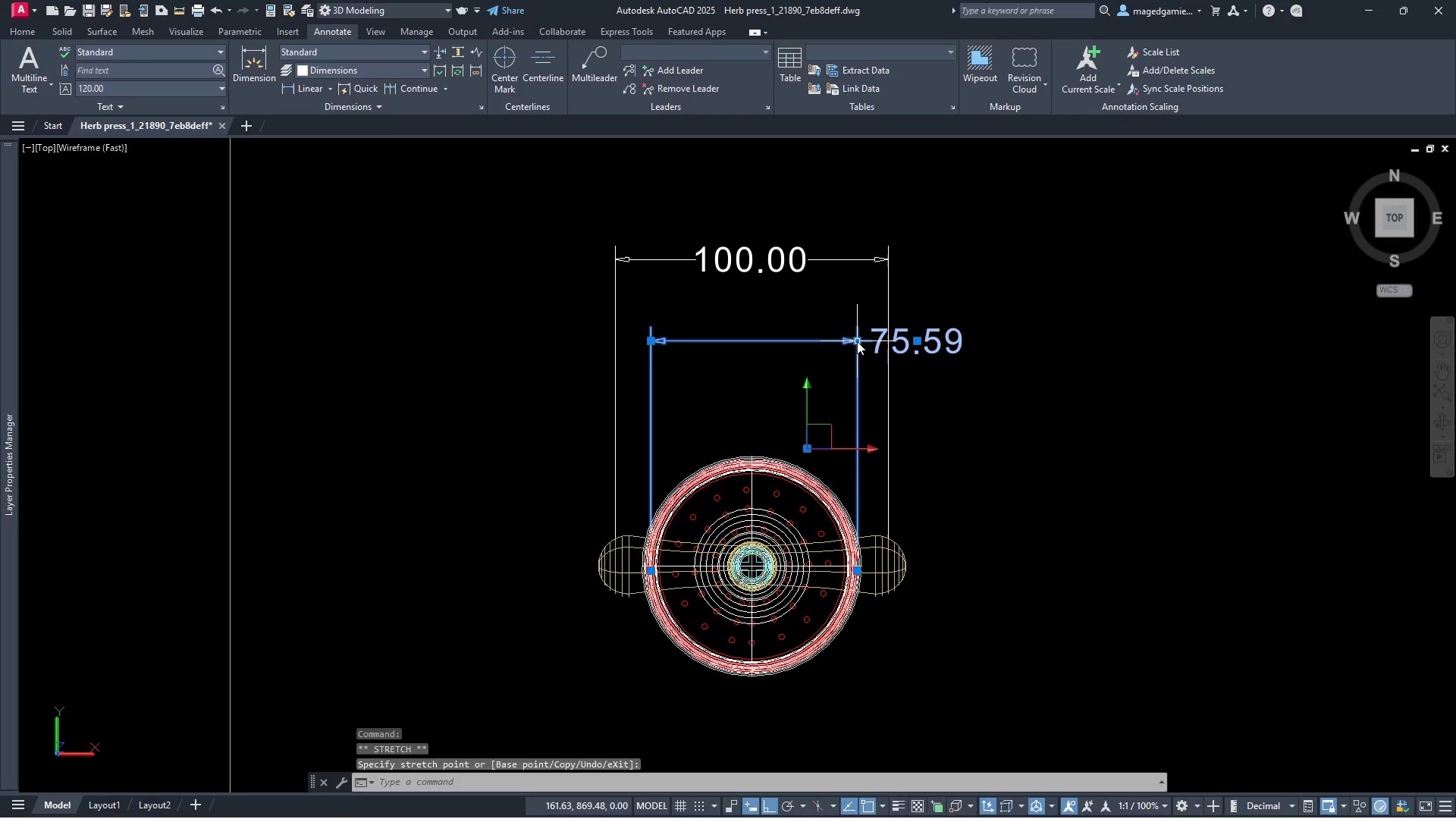 
left_click([857, 340])
 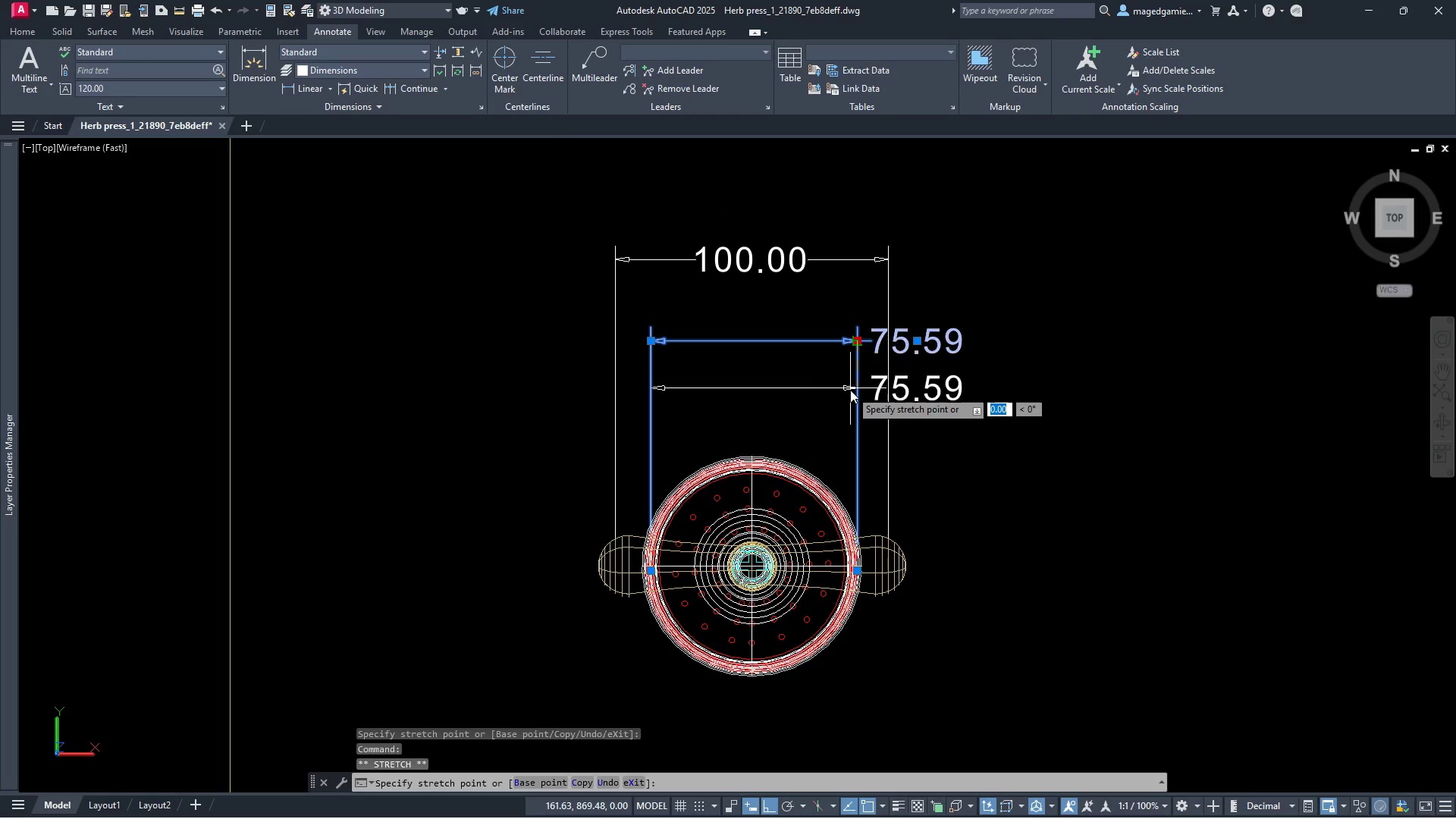 
left_click([849, 394])
 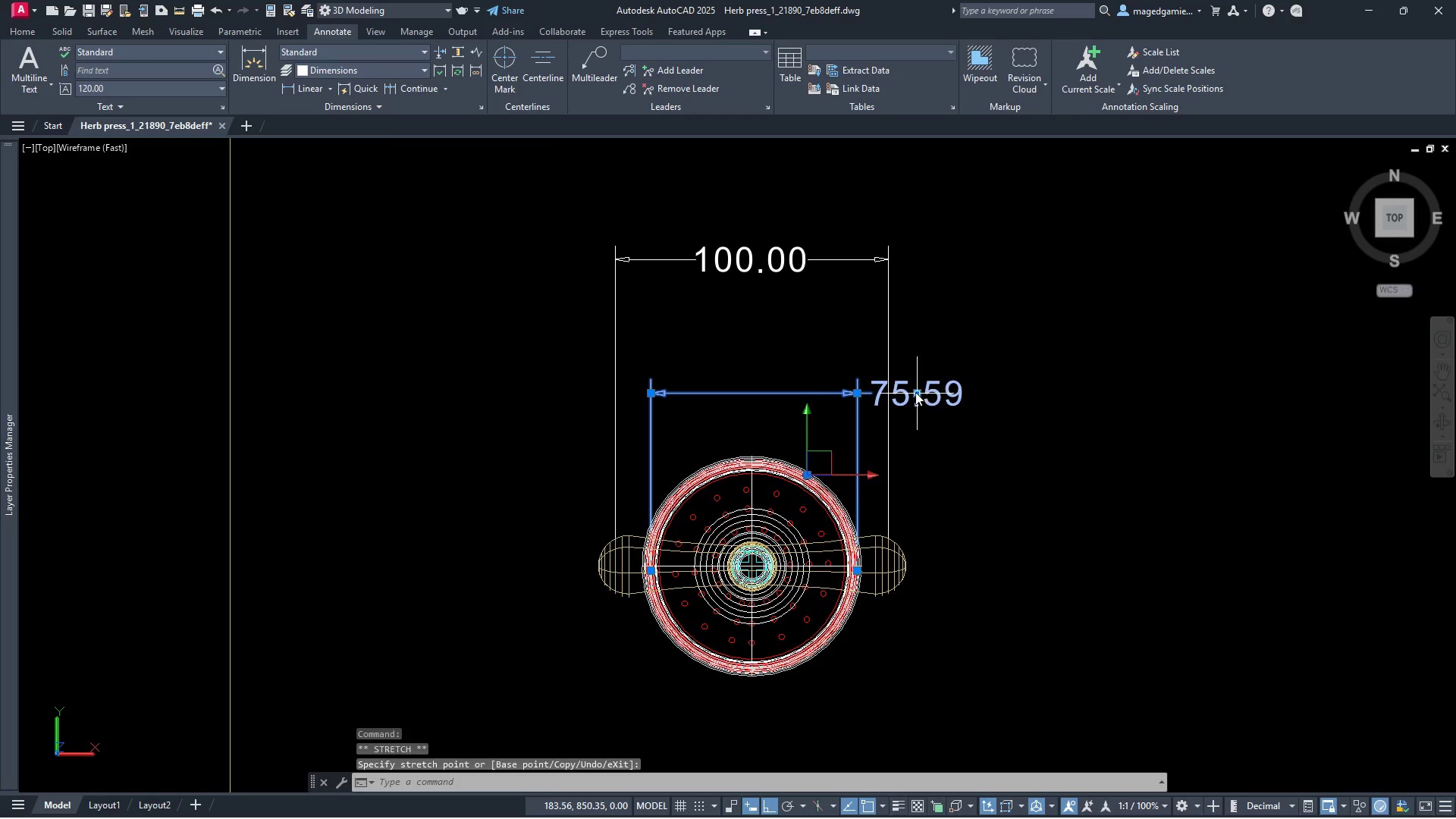 
left_click([915, 392])
 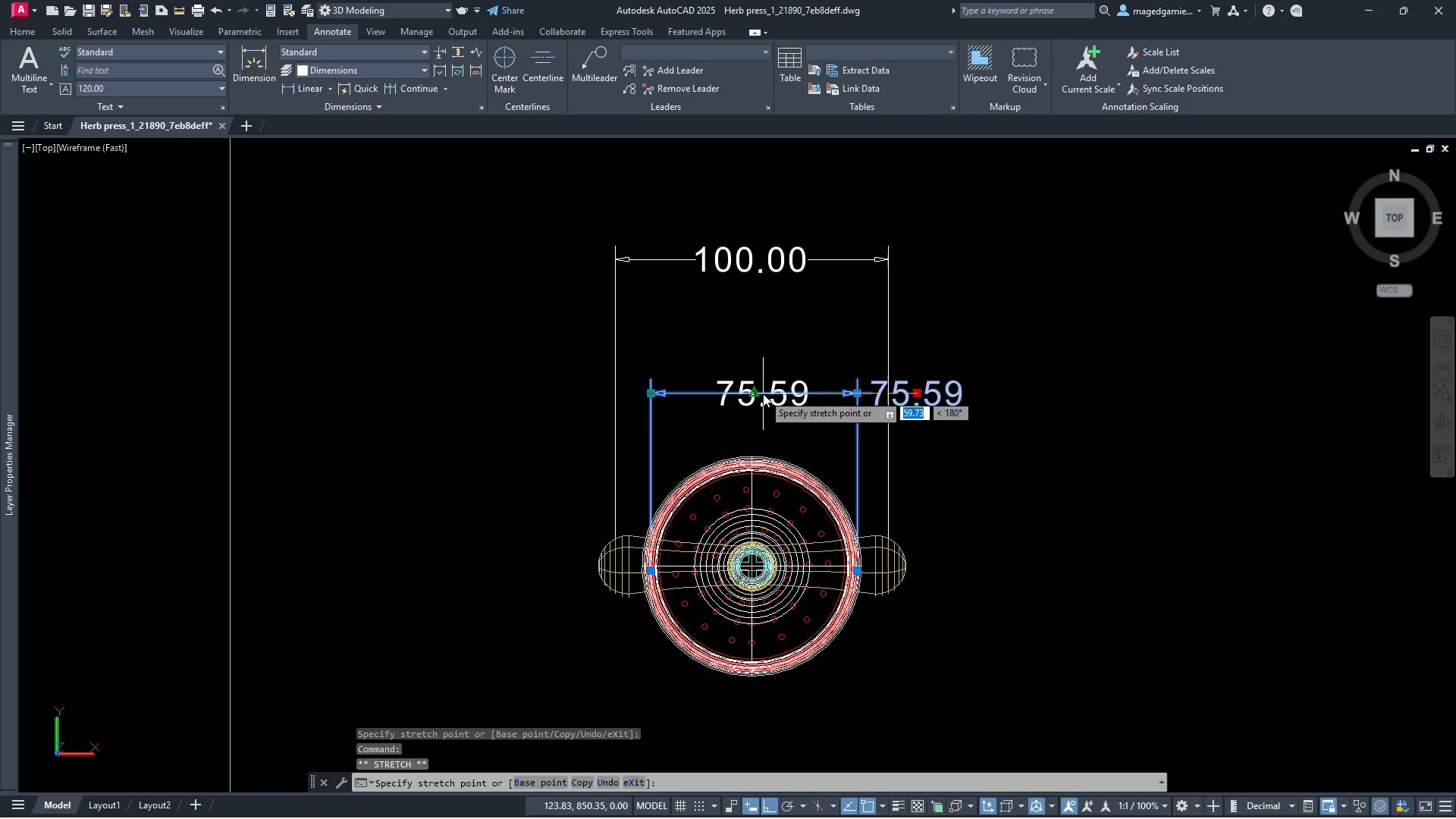 
left_click([763, 394])
 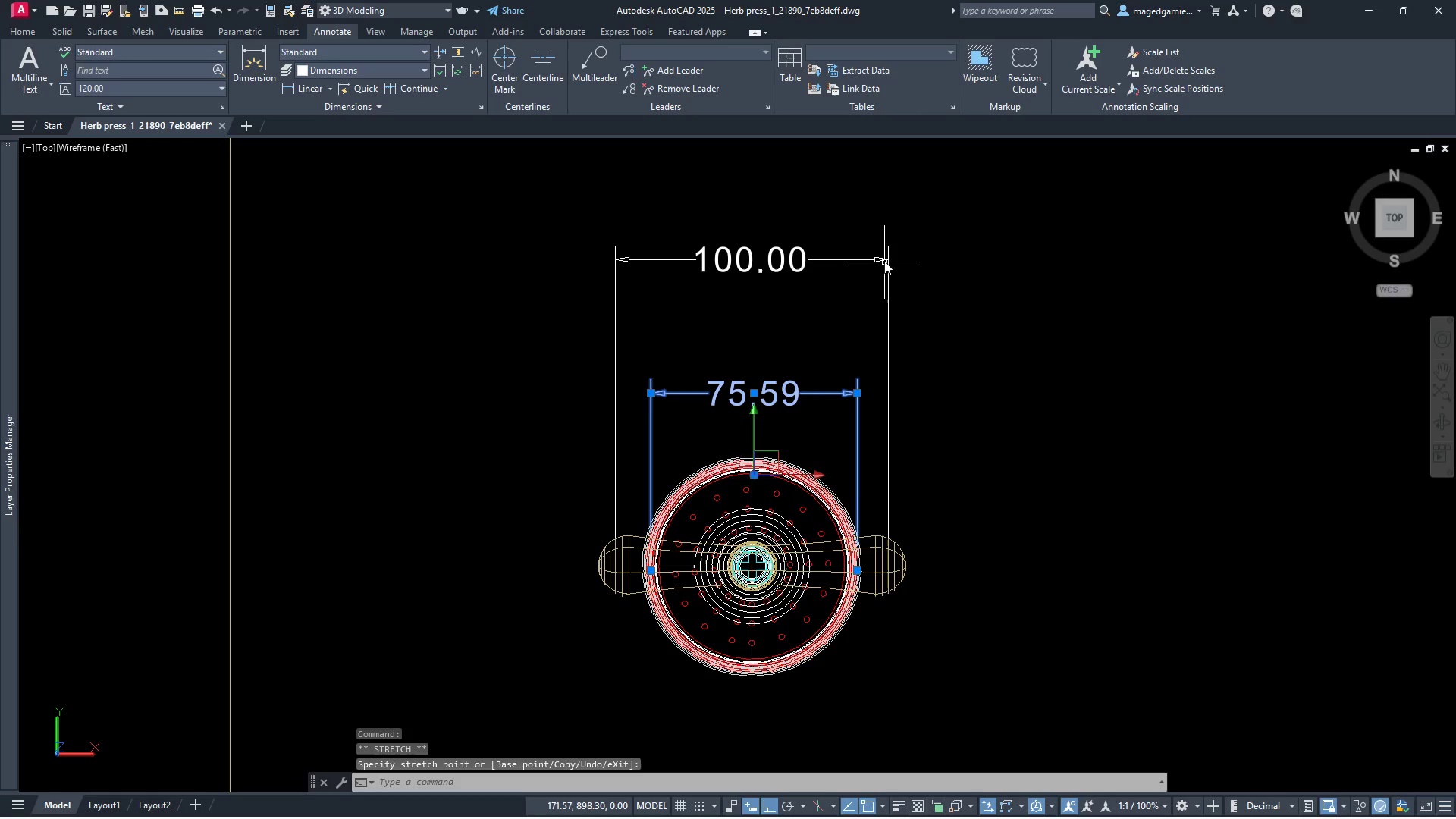 
left_click([884, 259])
 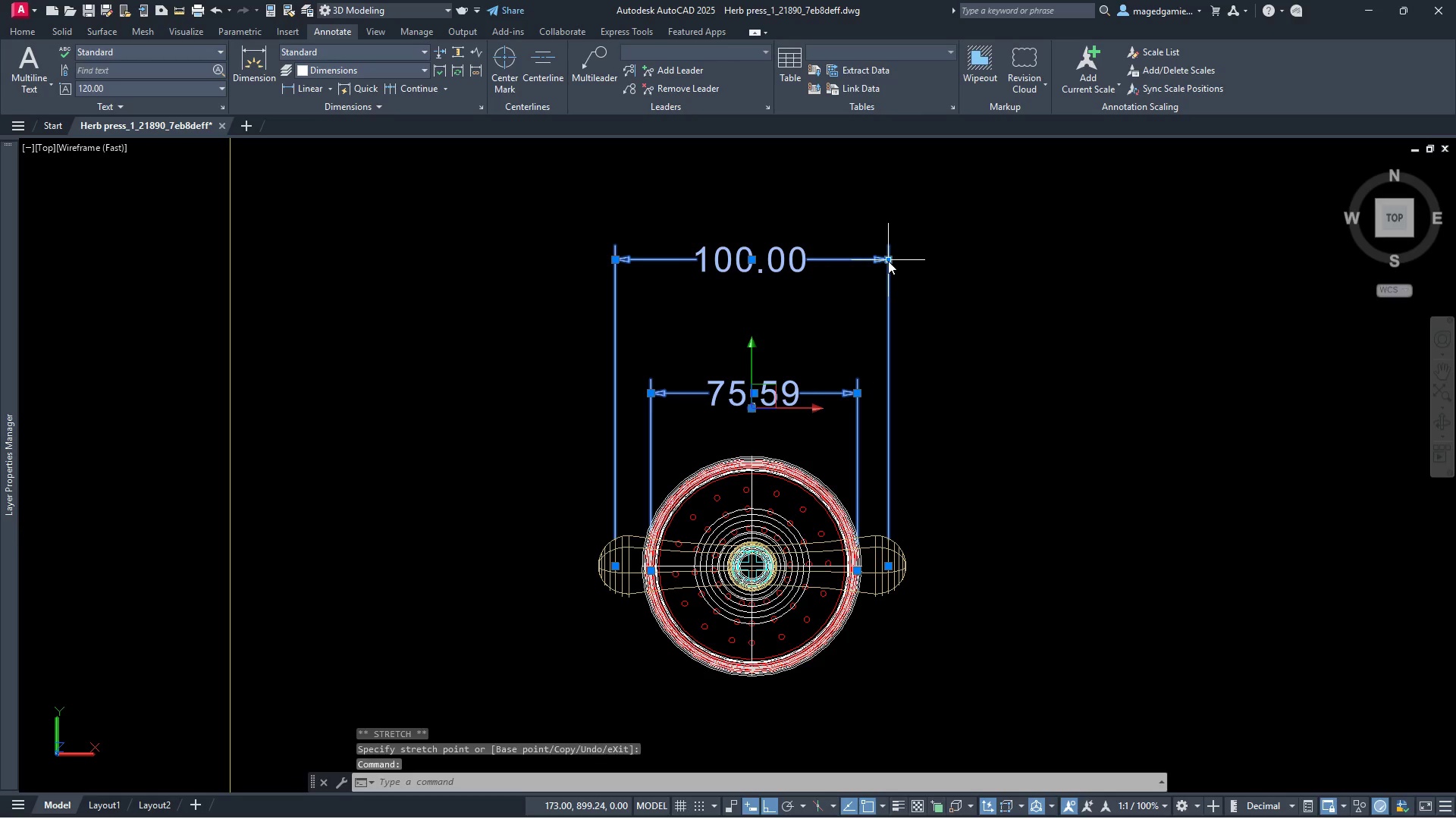 
left_click([888, 261])
 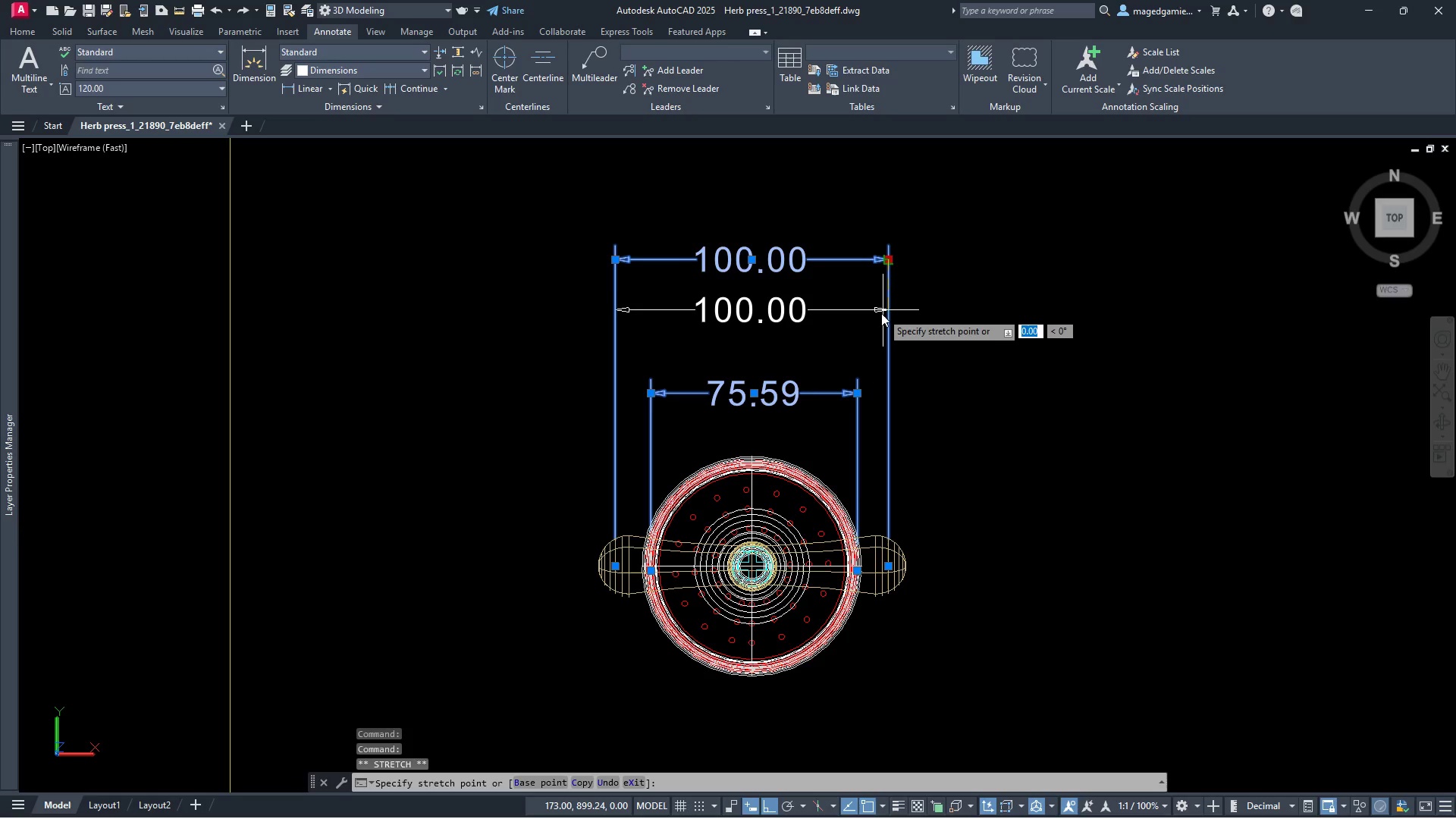 
left_click([880, 318])
 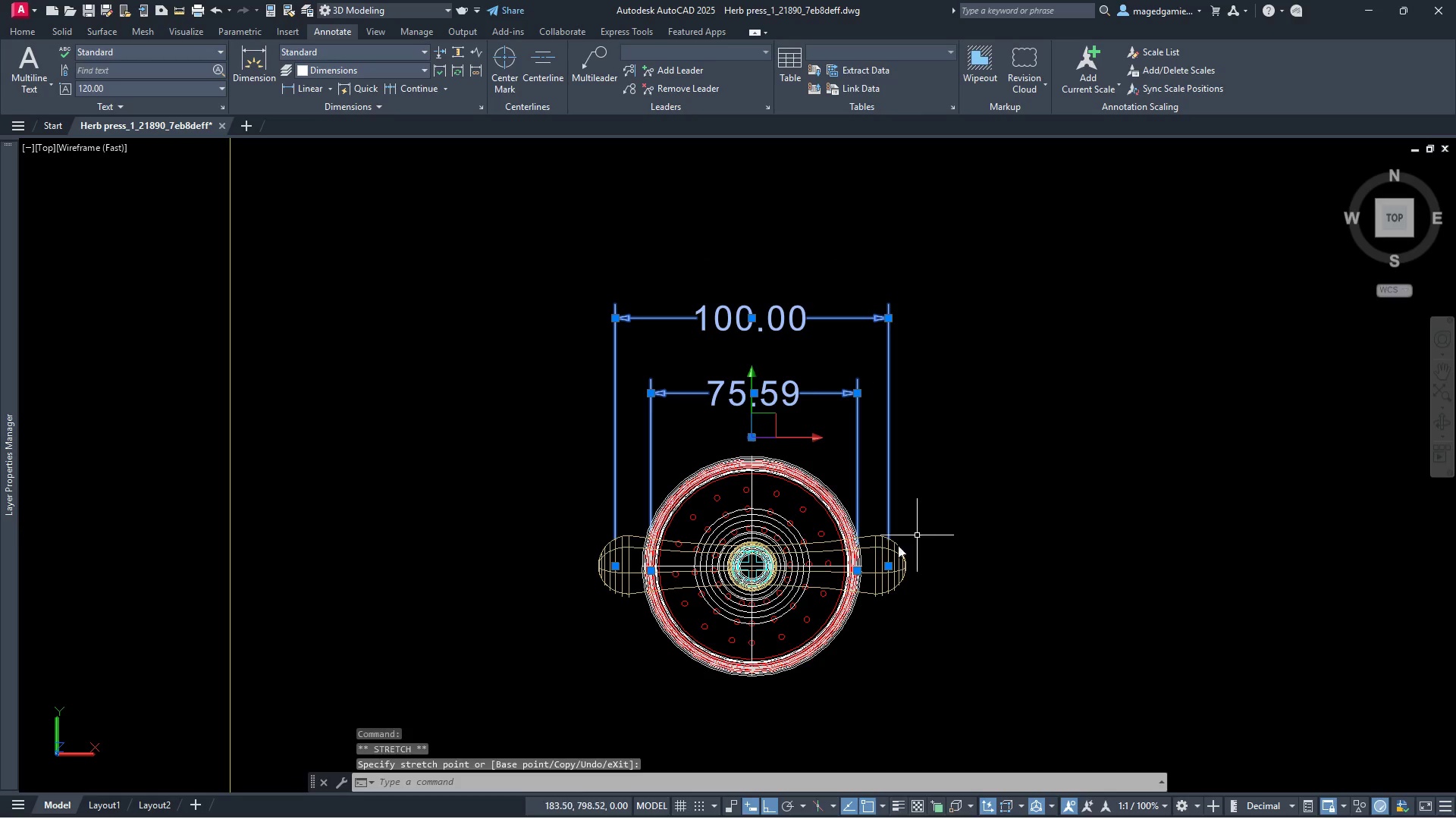 
scroll: coordinate [861, 595], scroll_direction: up, amount: 2.0
 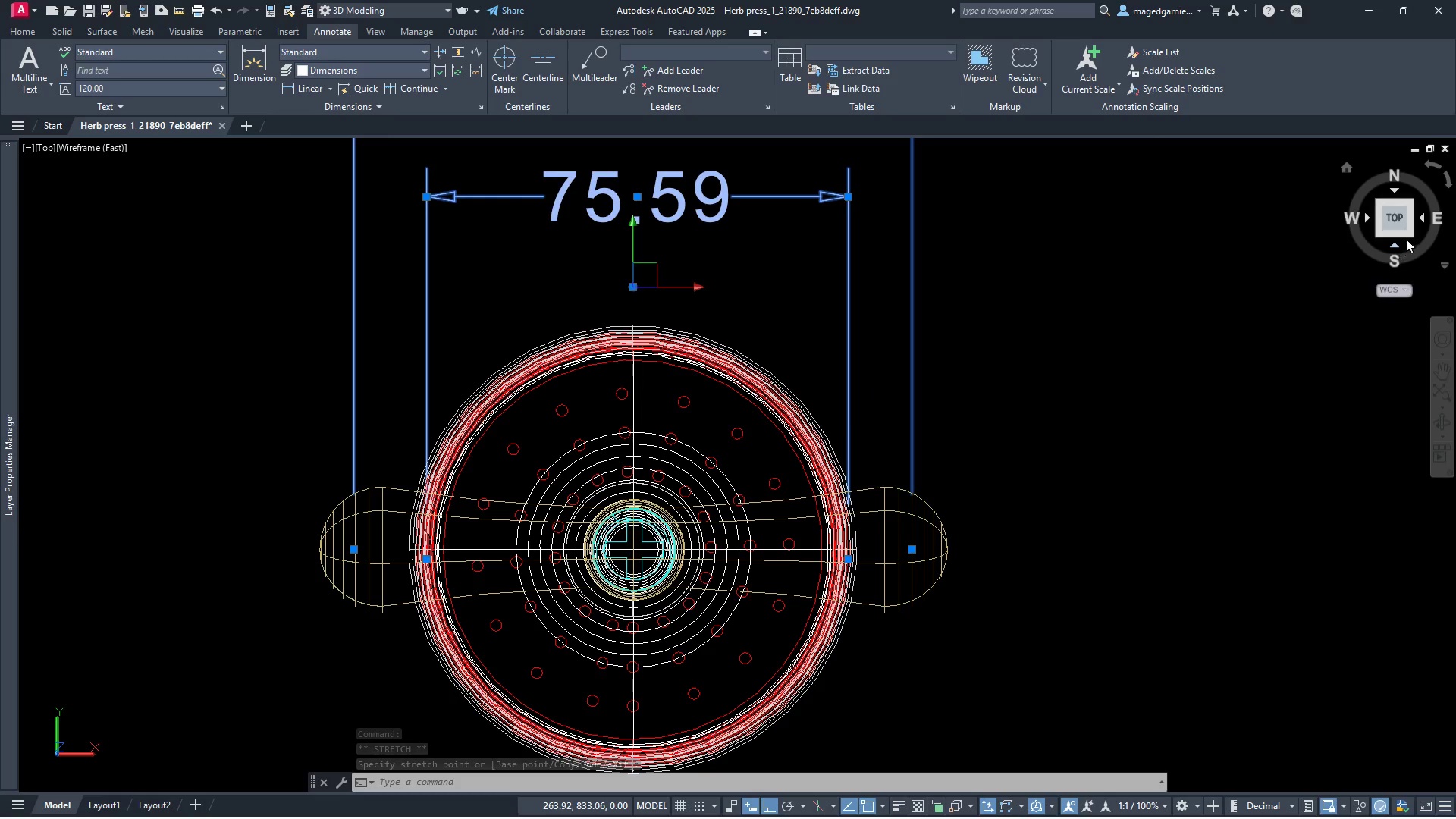 
left_click([1411, 235])
 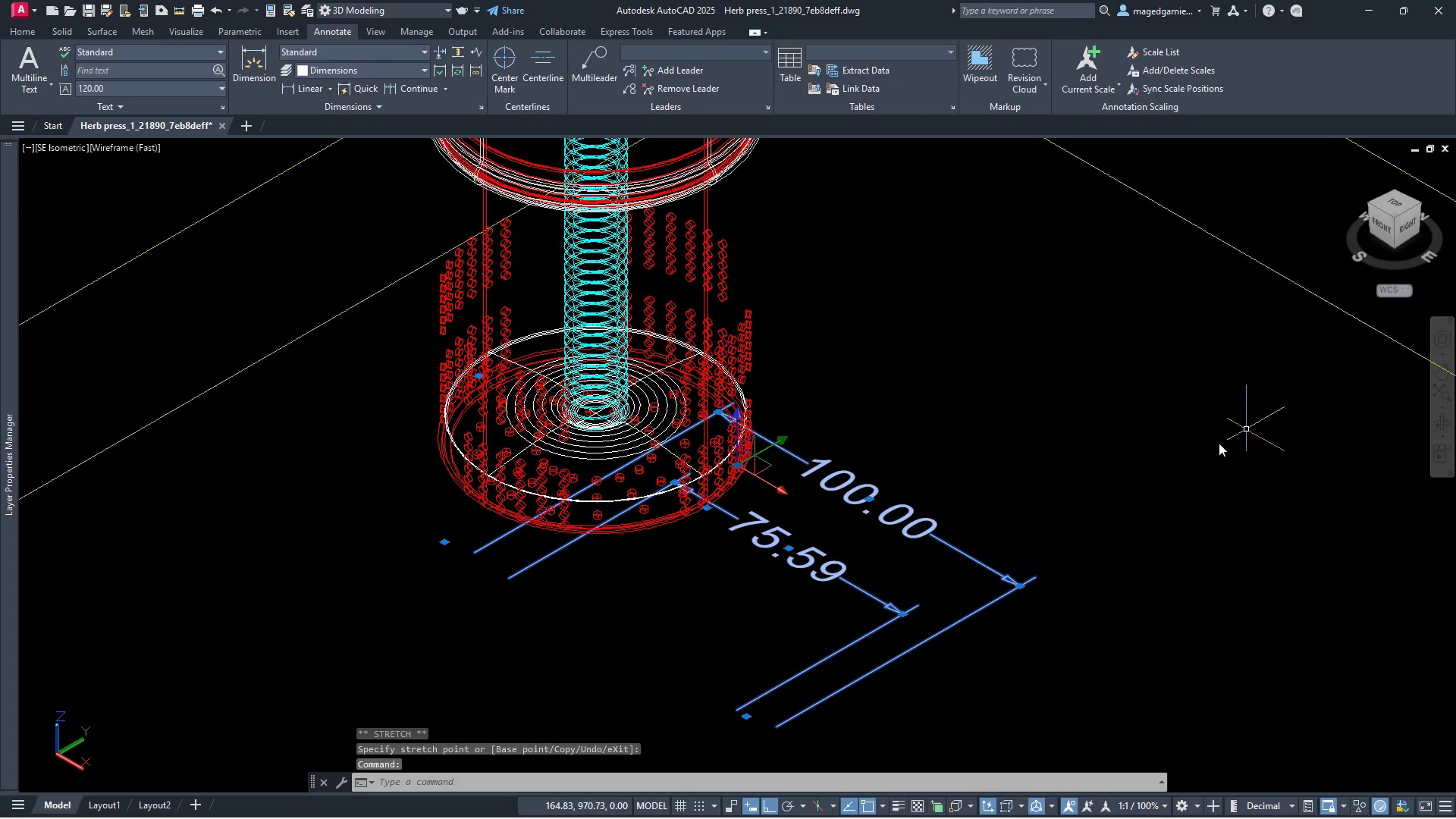 
mouse_move([902, 538])
 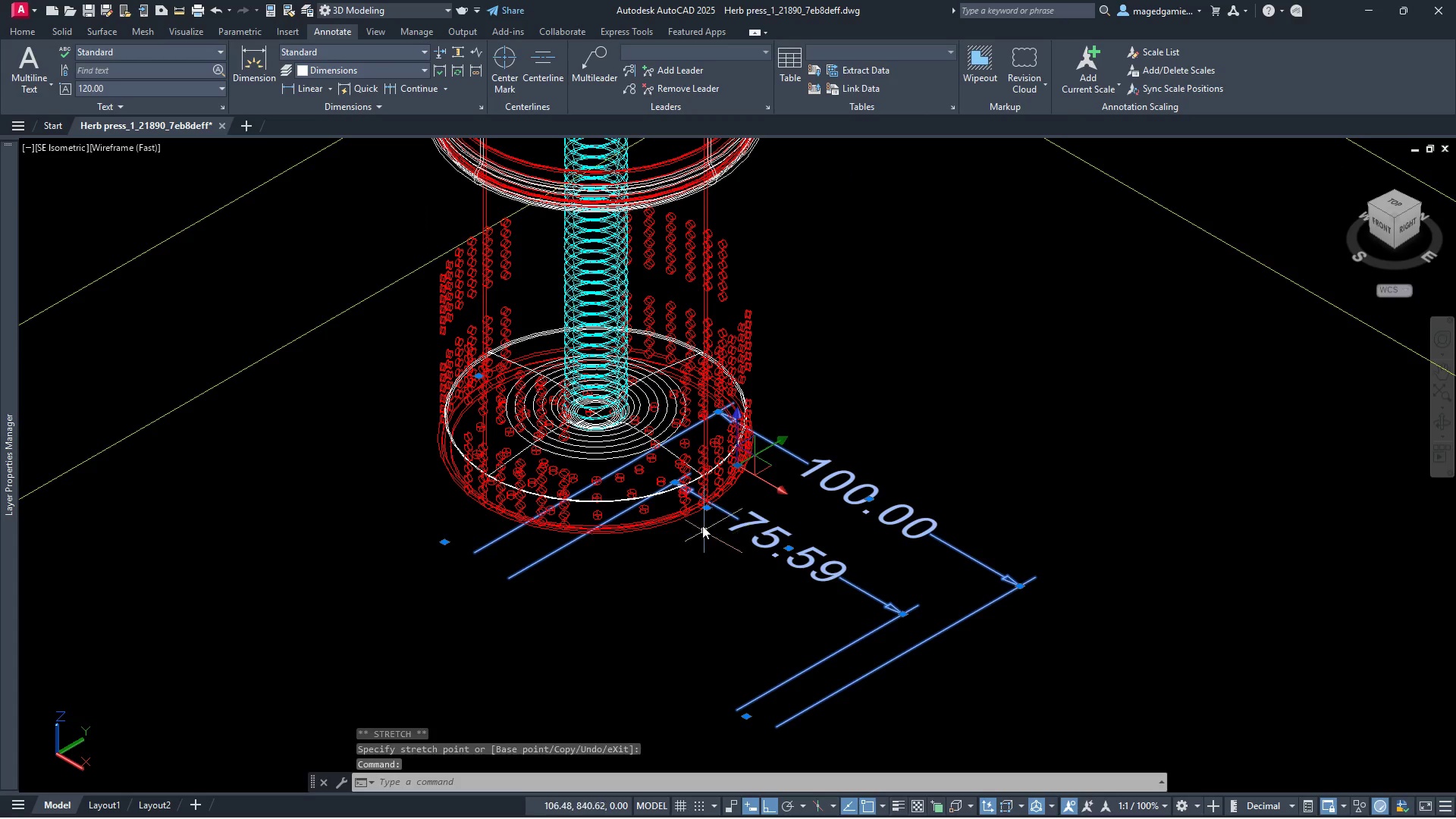 
scroll: coordinate [698, 545], scroll_direction: up, amount: 4.0
 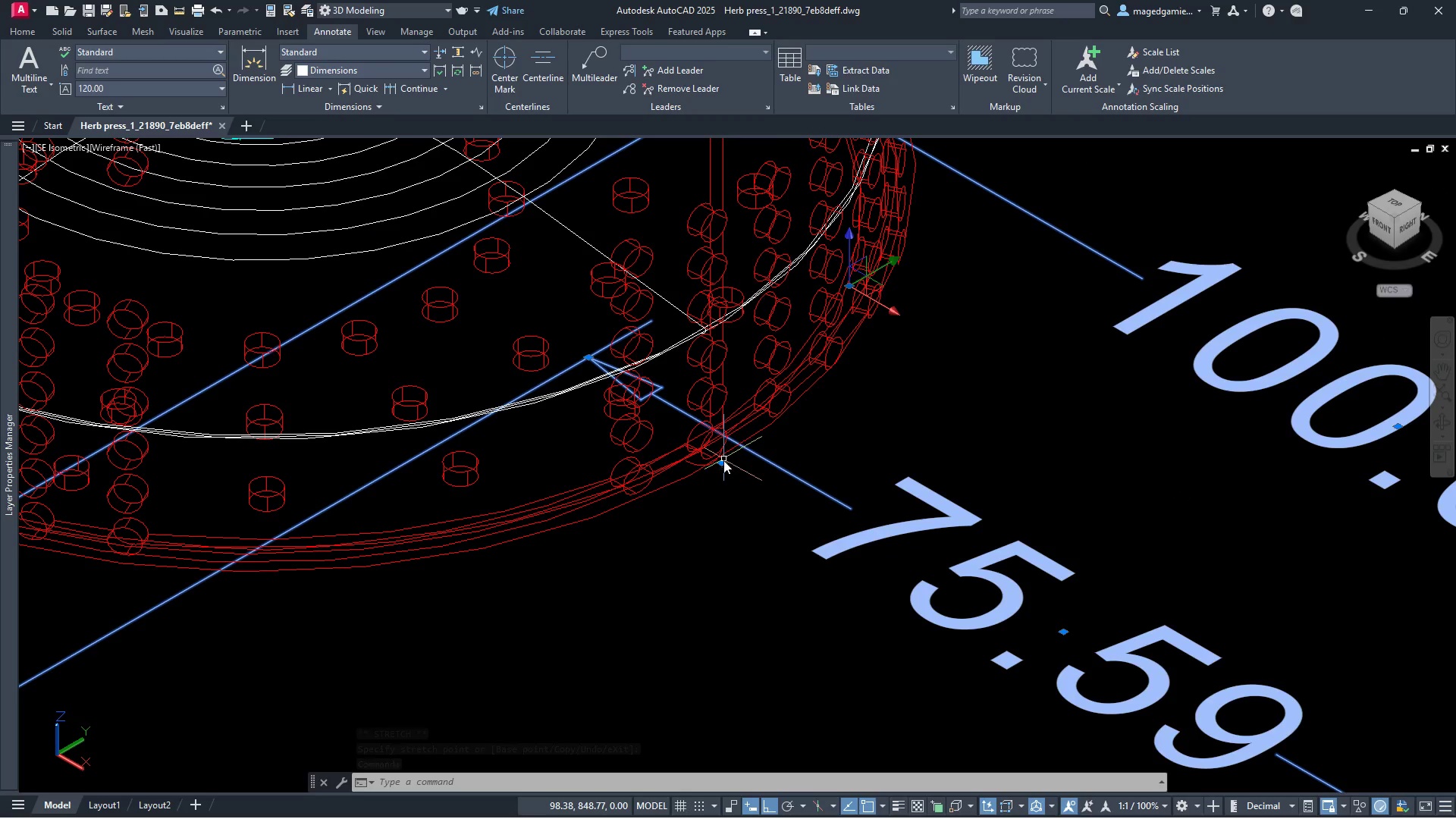 
left_click([723, 463])
 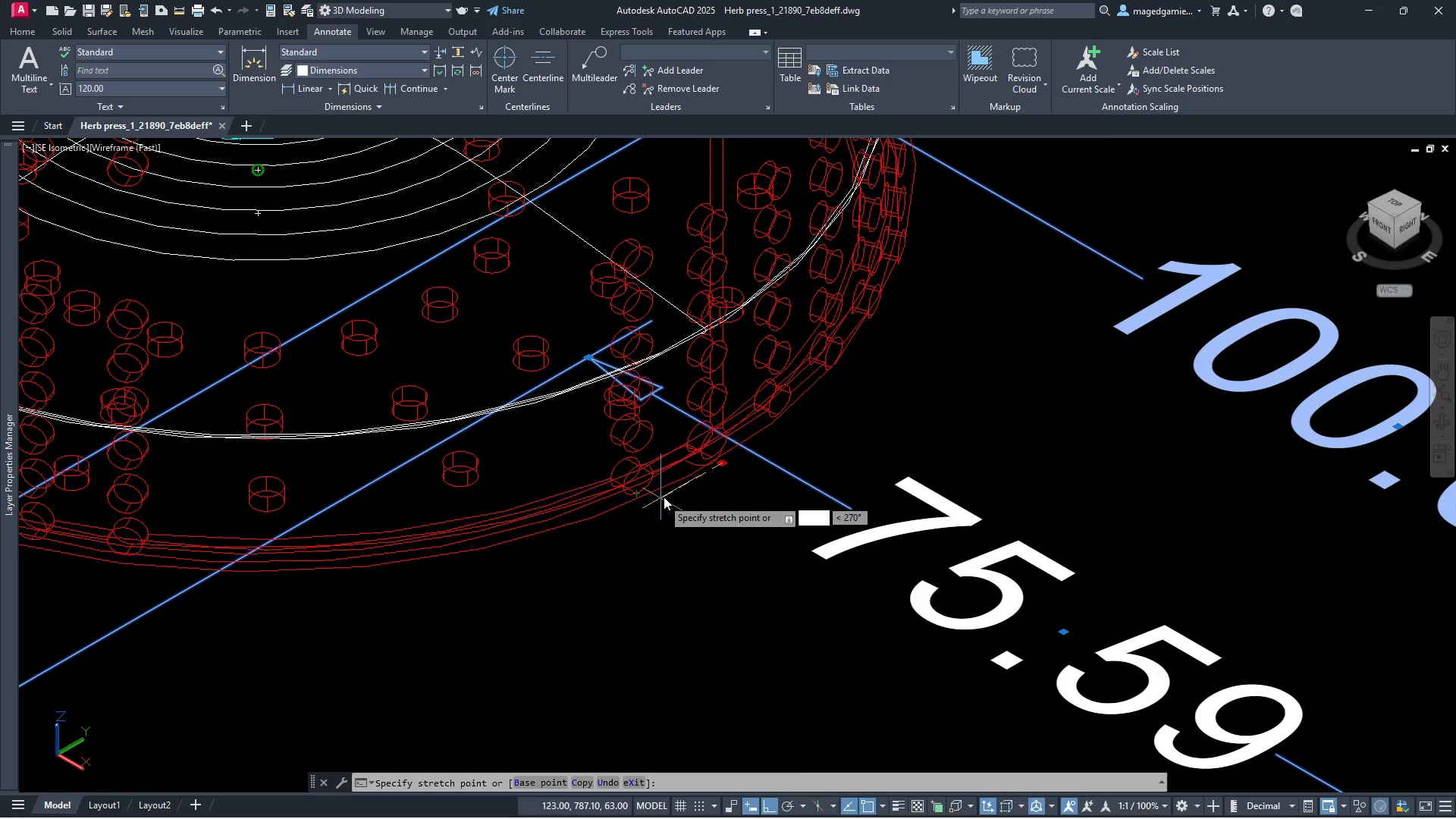 
wait(13.72)
 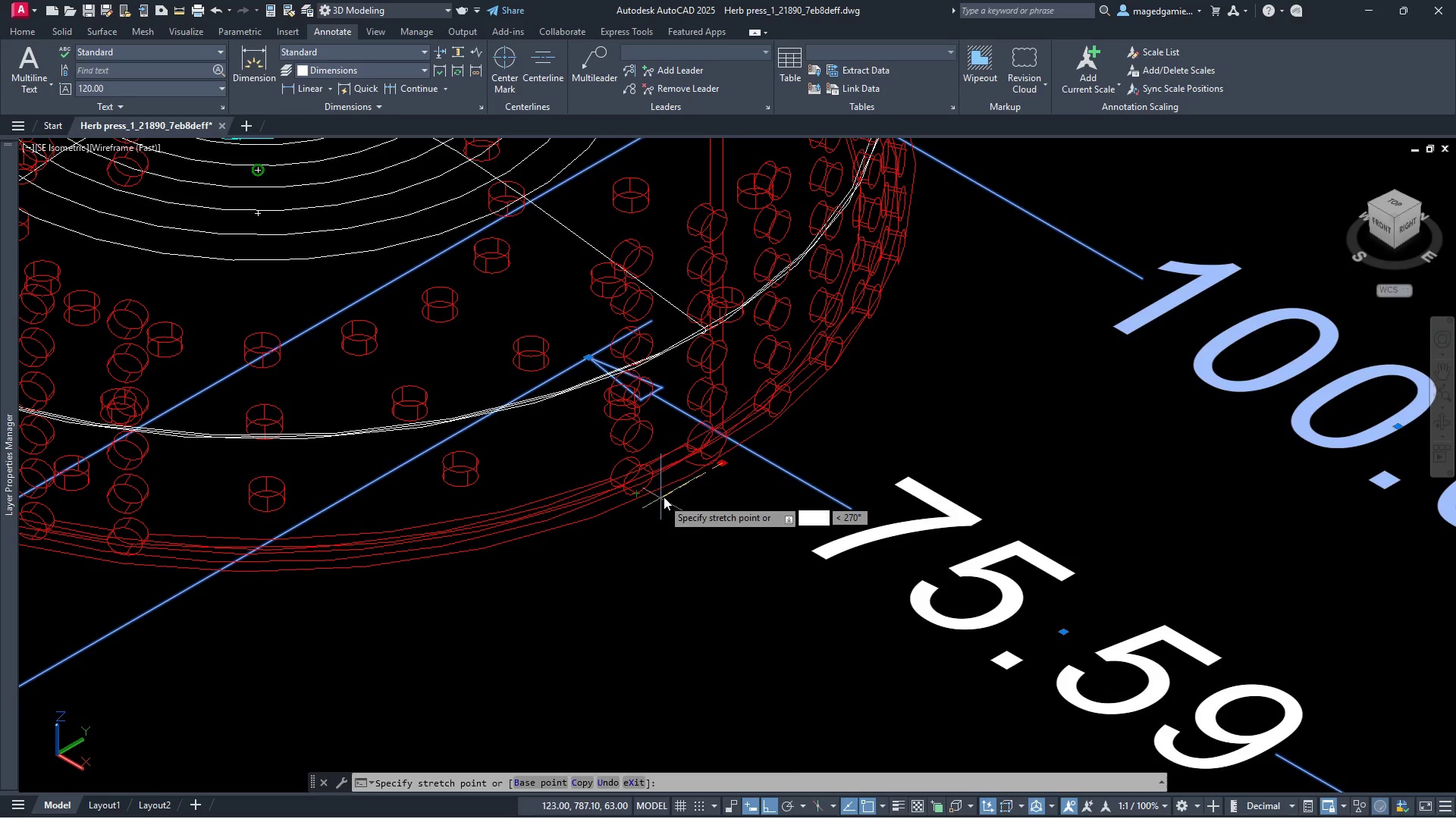 
left_click([649, 492])
 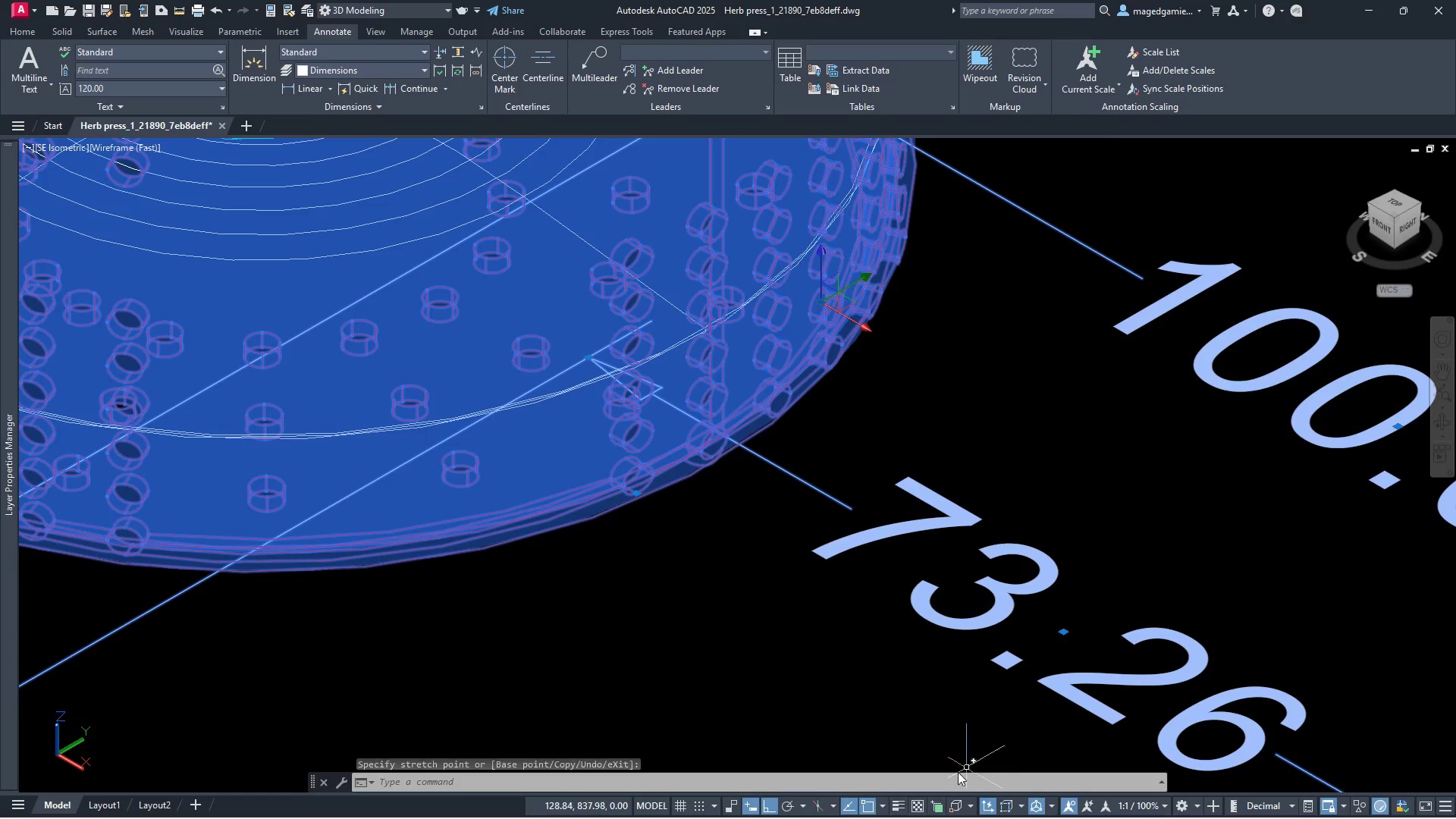 
left_click([882, 804])
 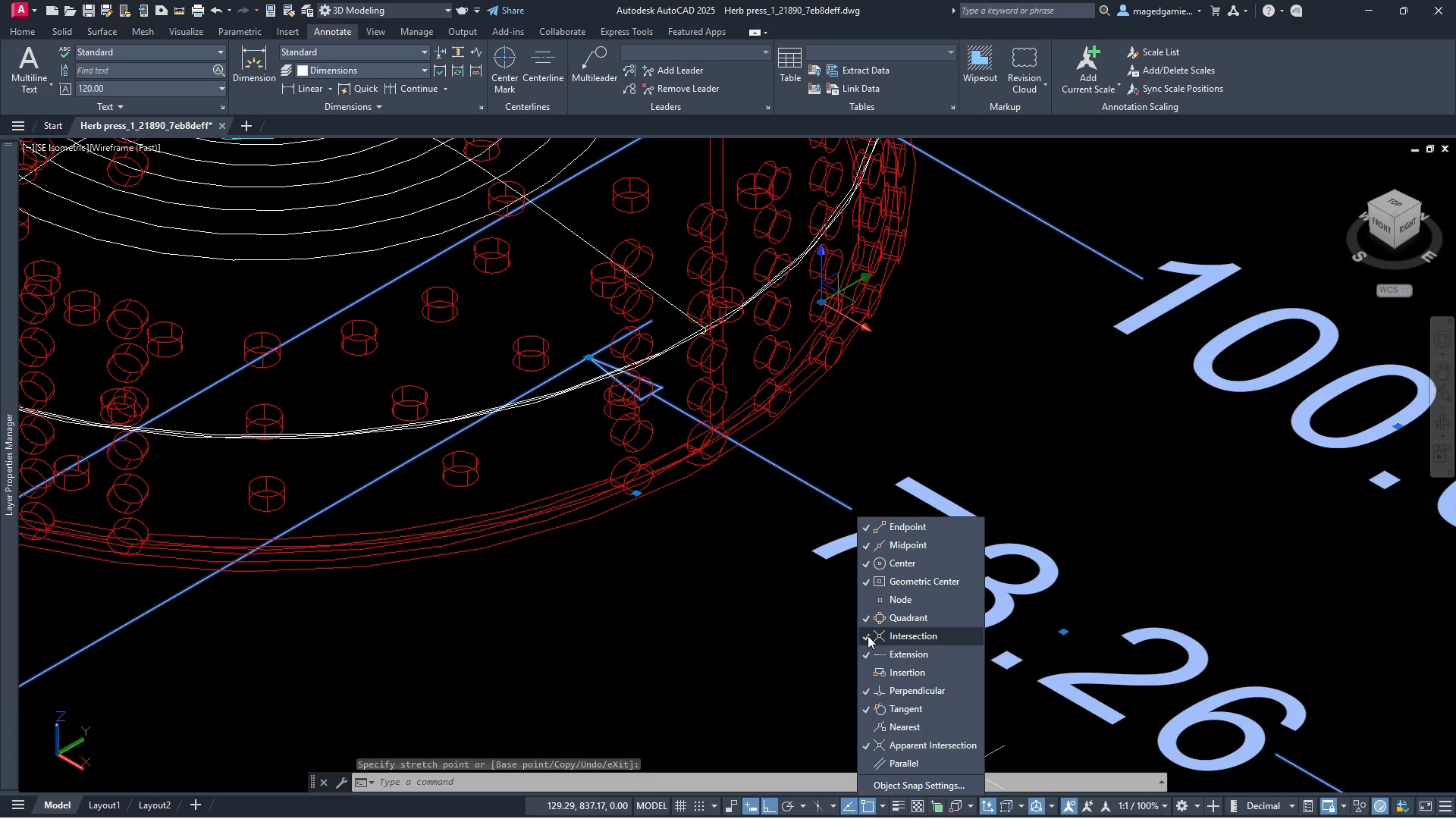 
left_click([868, 635])
 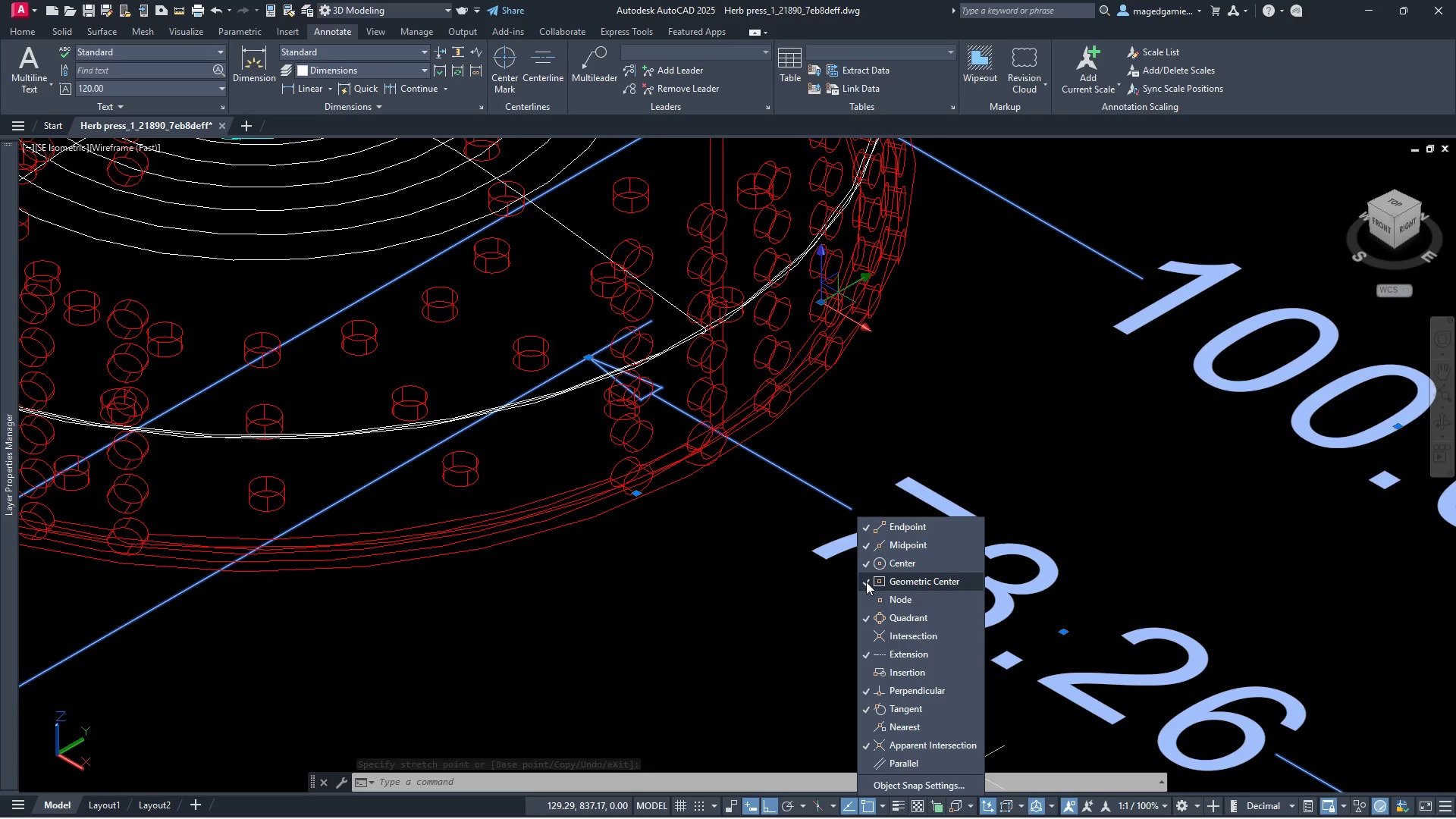 
left_click([866, 582])
 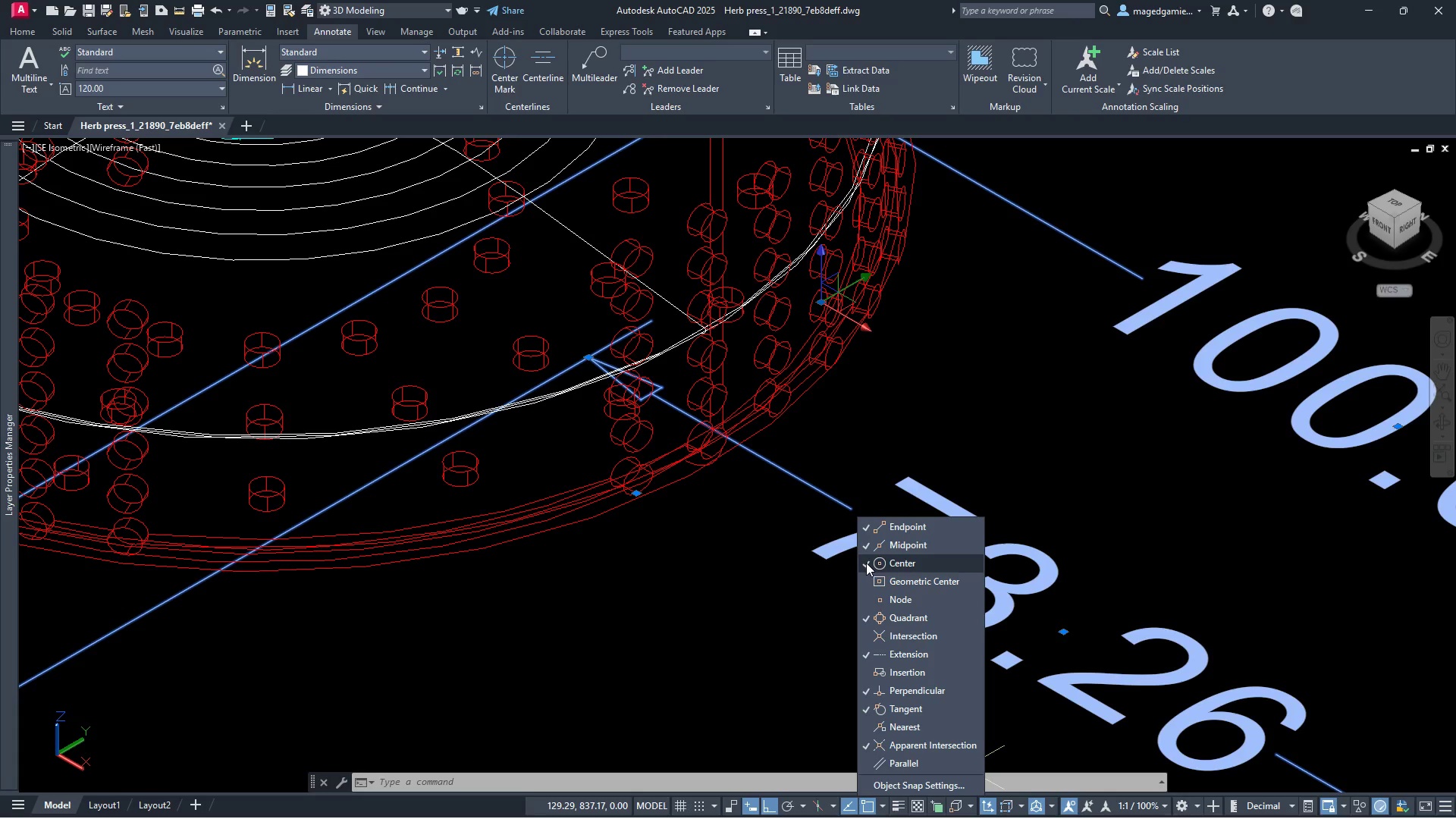 
left_click([866, 563])
 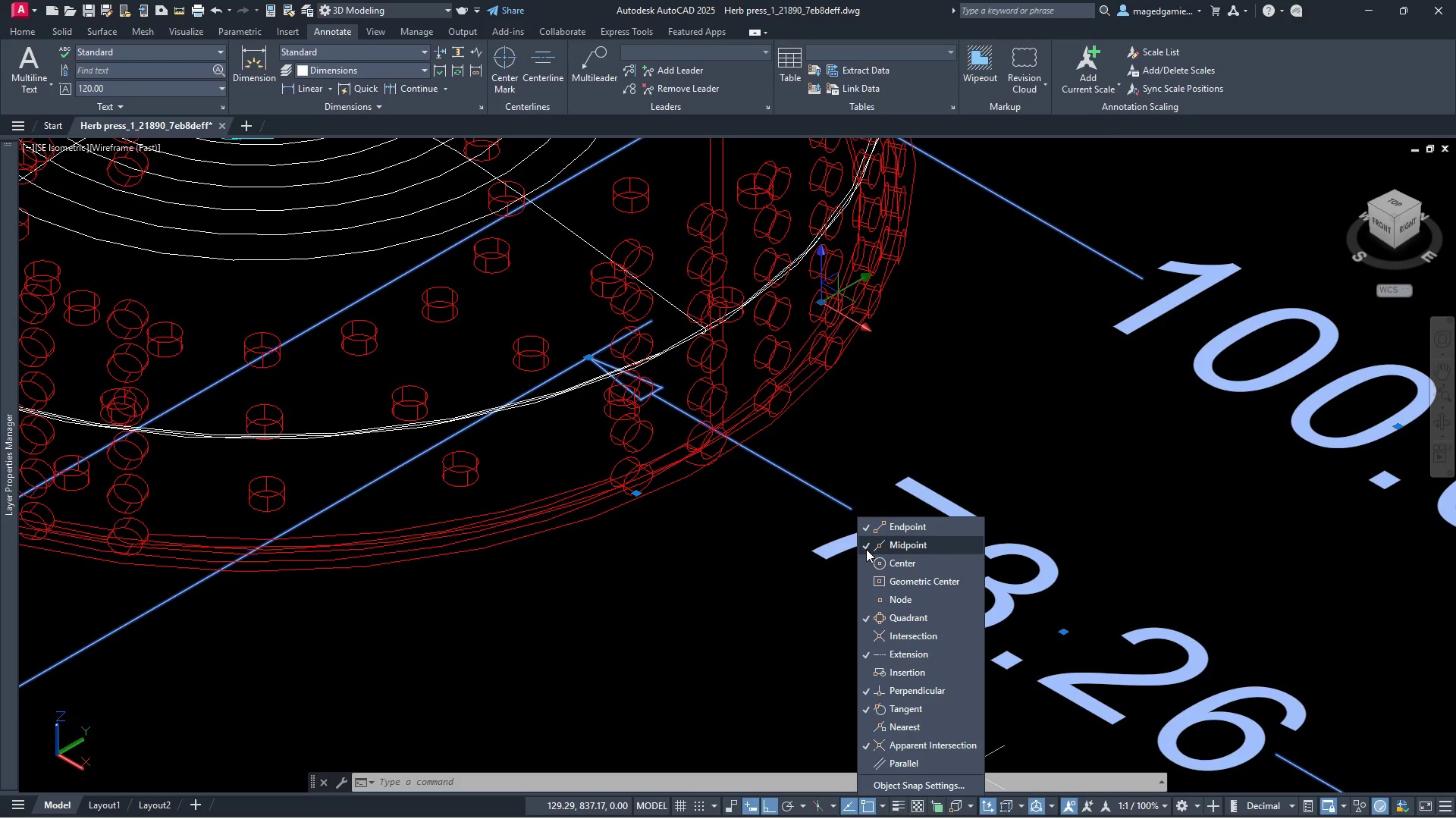 
left_click([866, 549])
 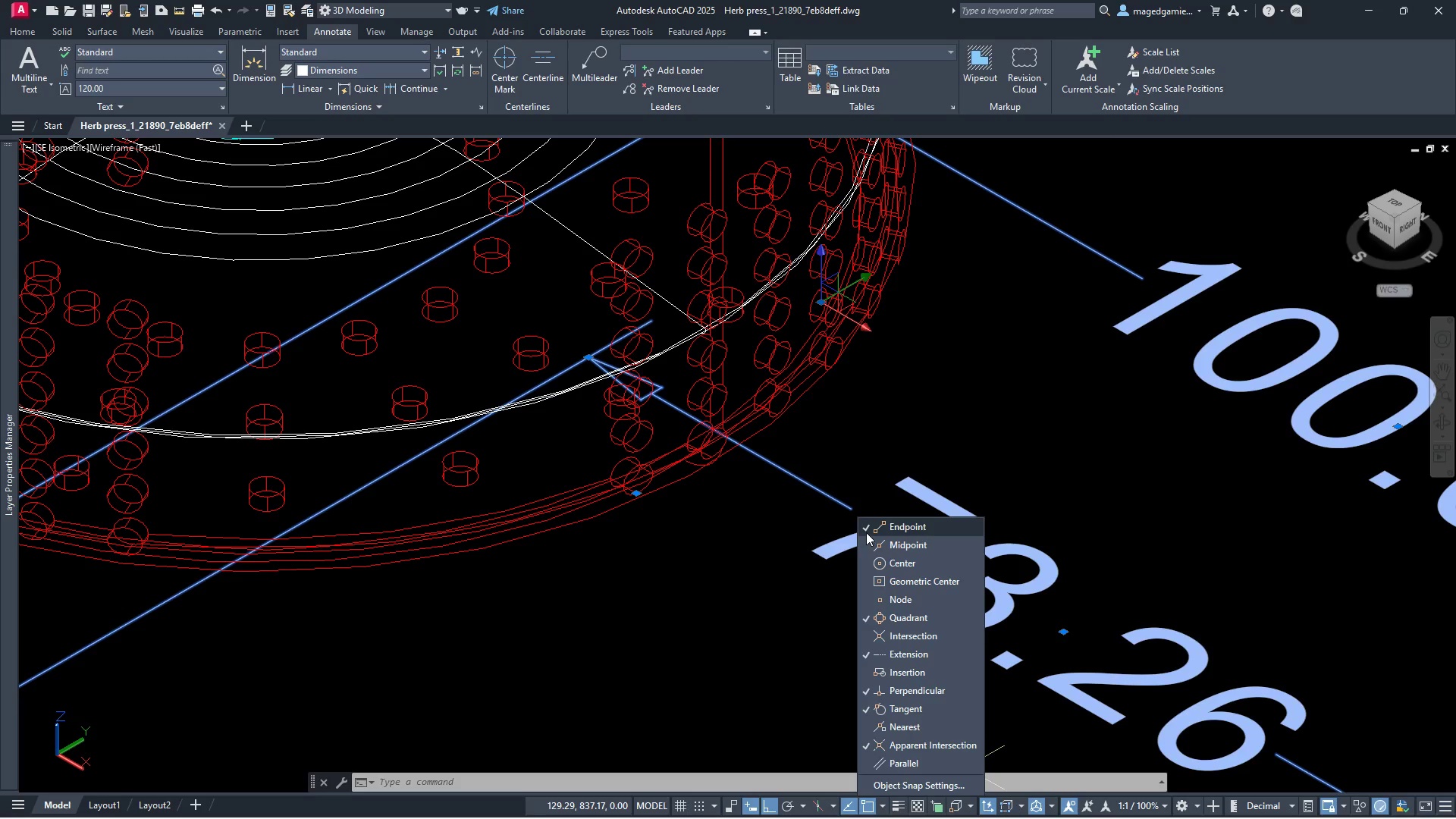 
left_click([866, 532])
 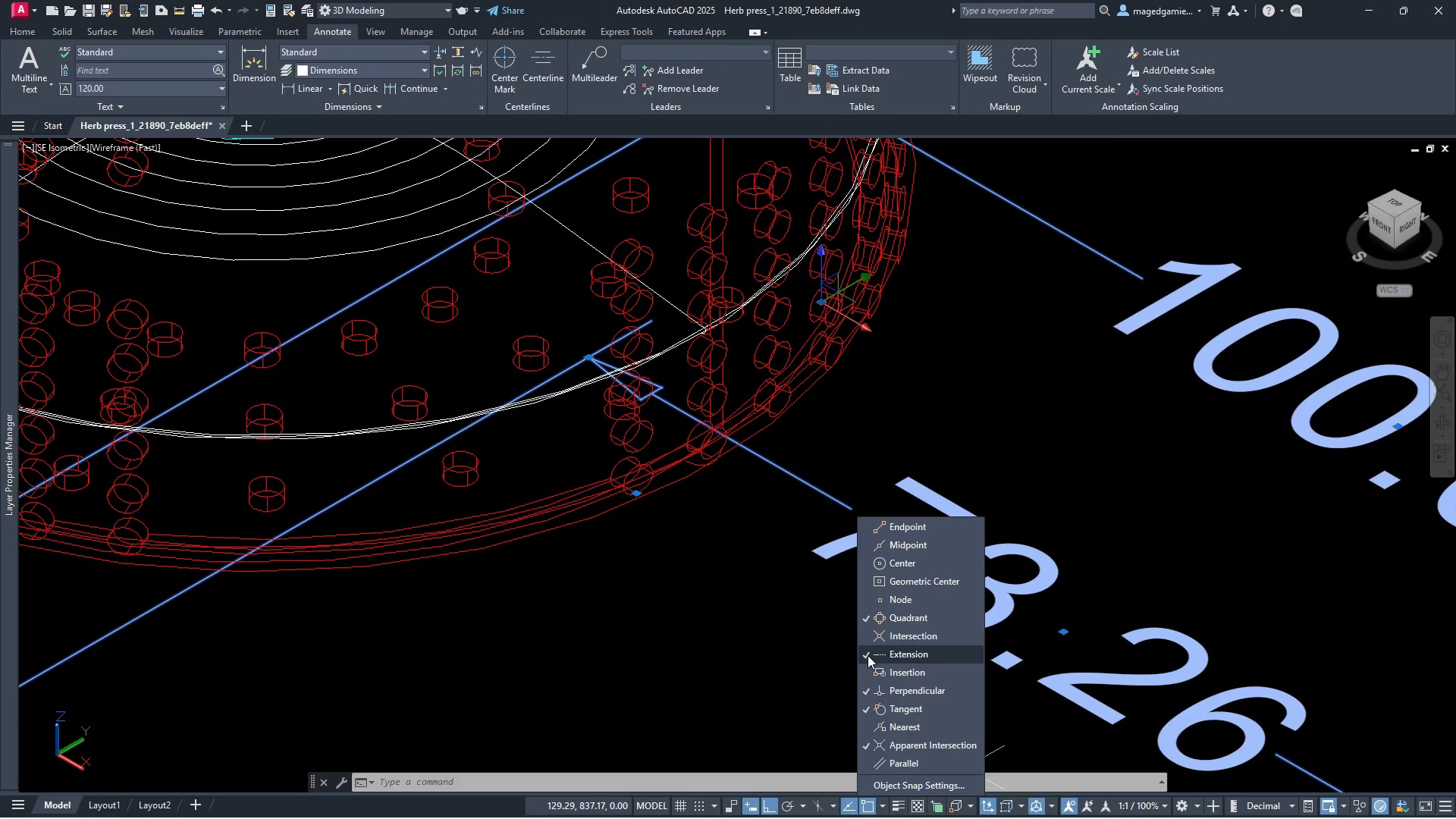 
left_click([868, 654])
 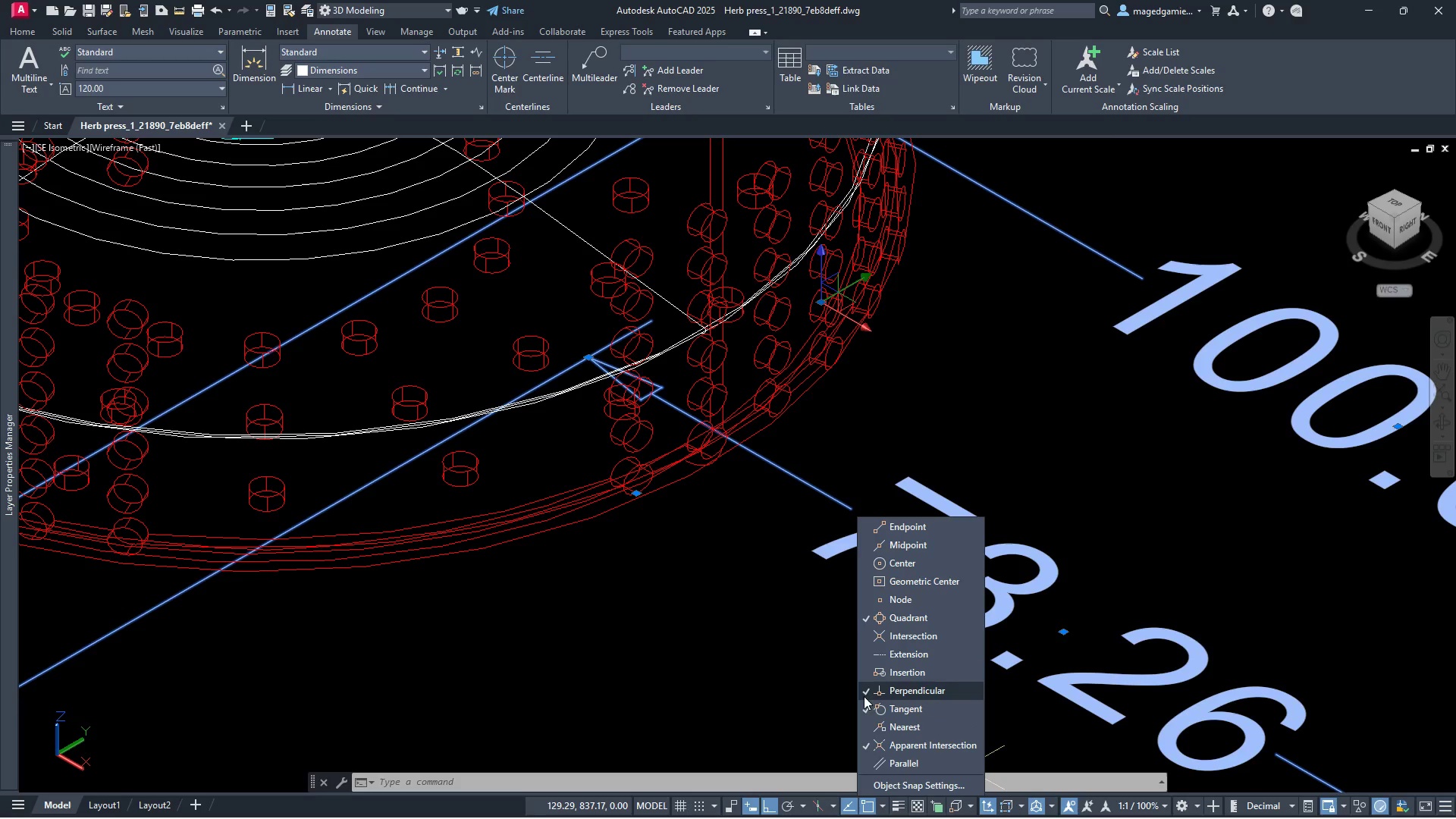 
left_click([864, 692])
 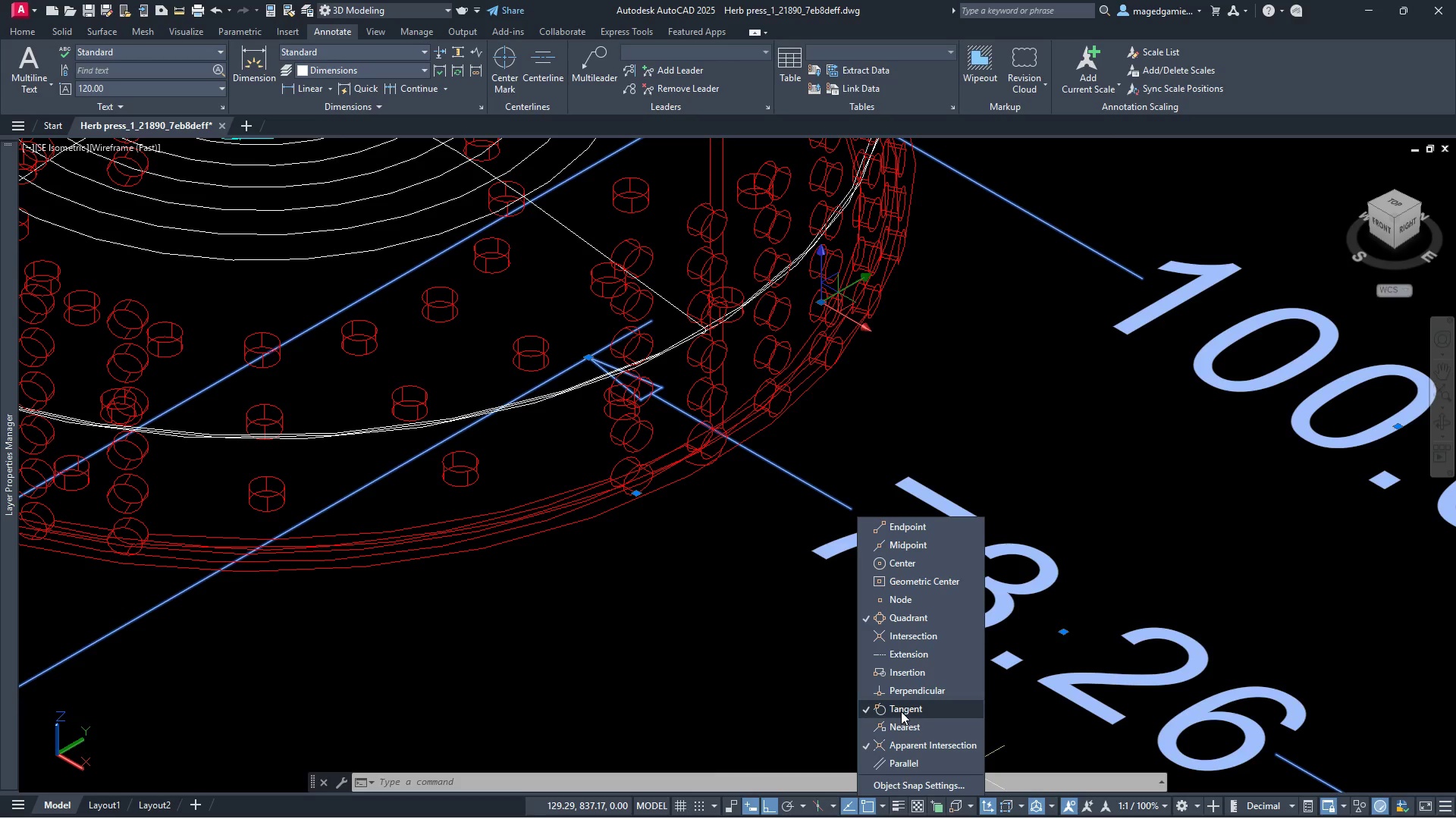 
wait(6.78)
 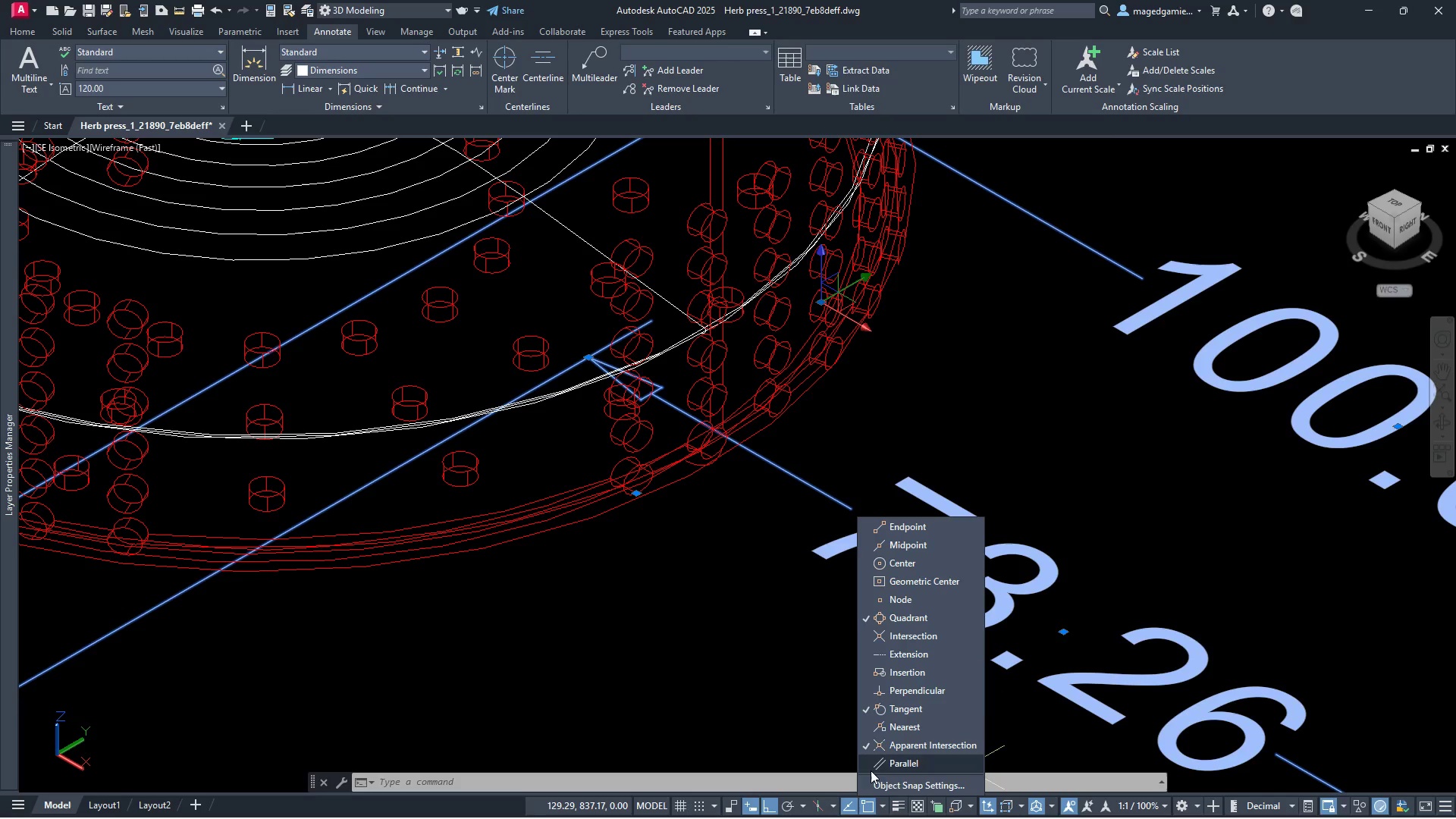 
left_click([862, 711])
 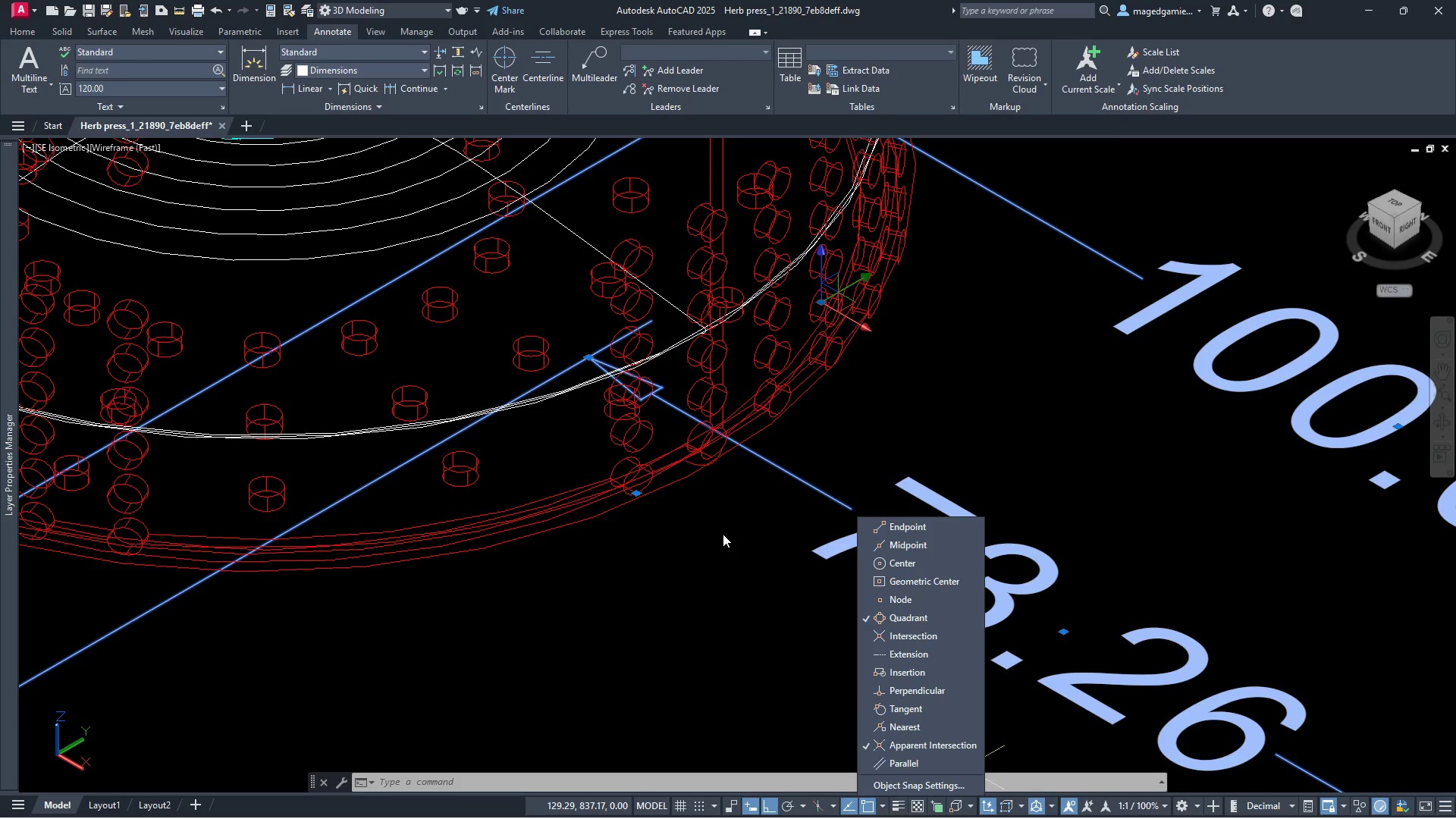 
wait(5.94)
 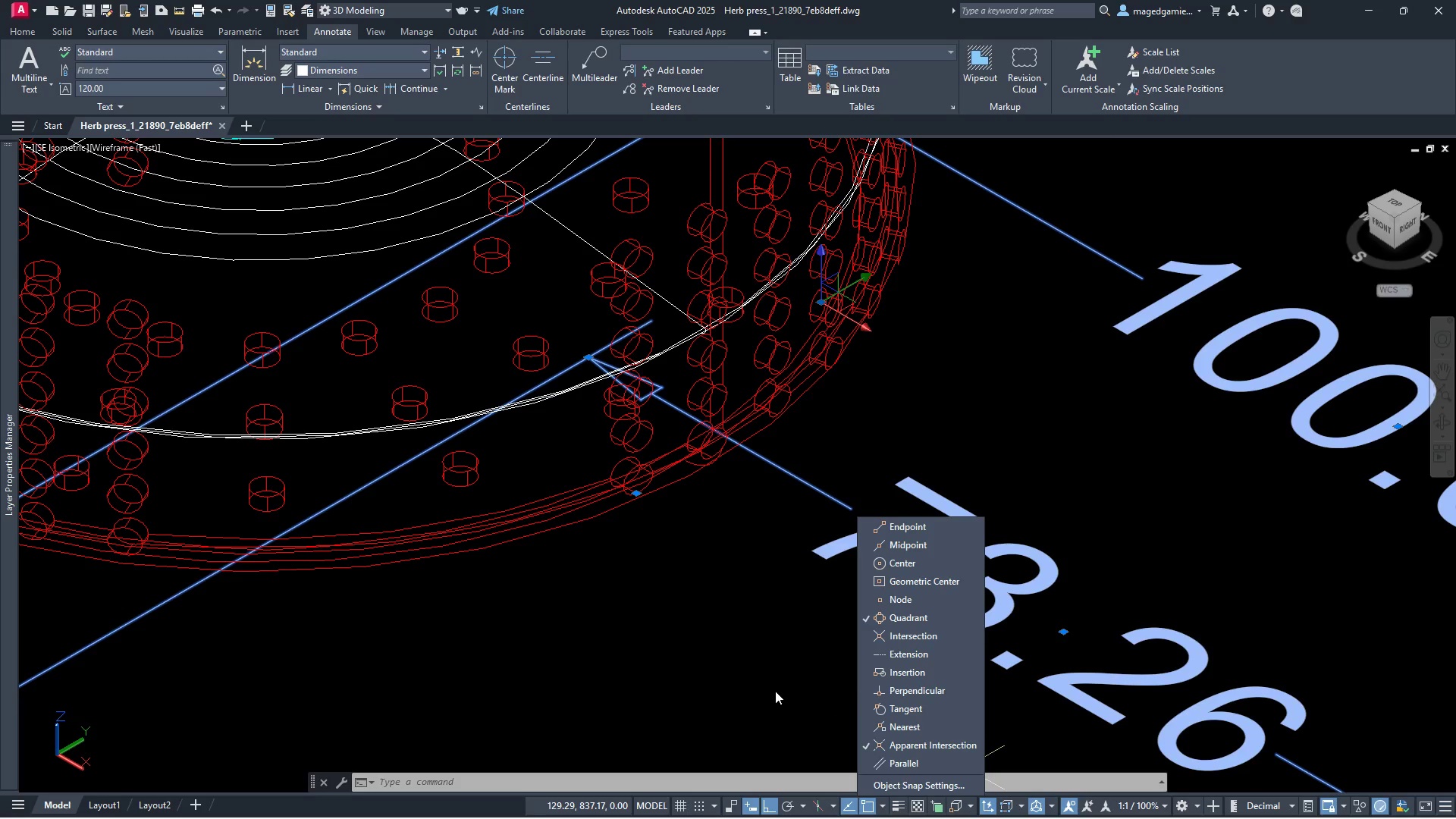 
left_click([723, 534])
 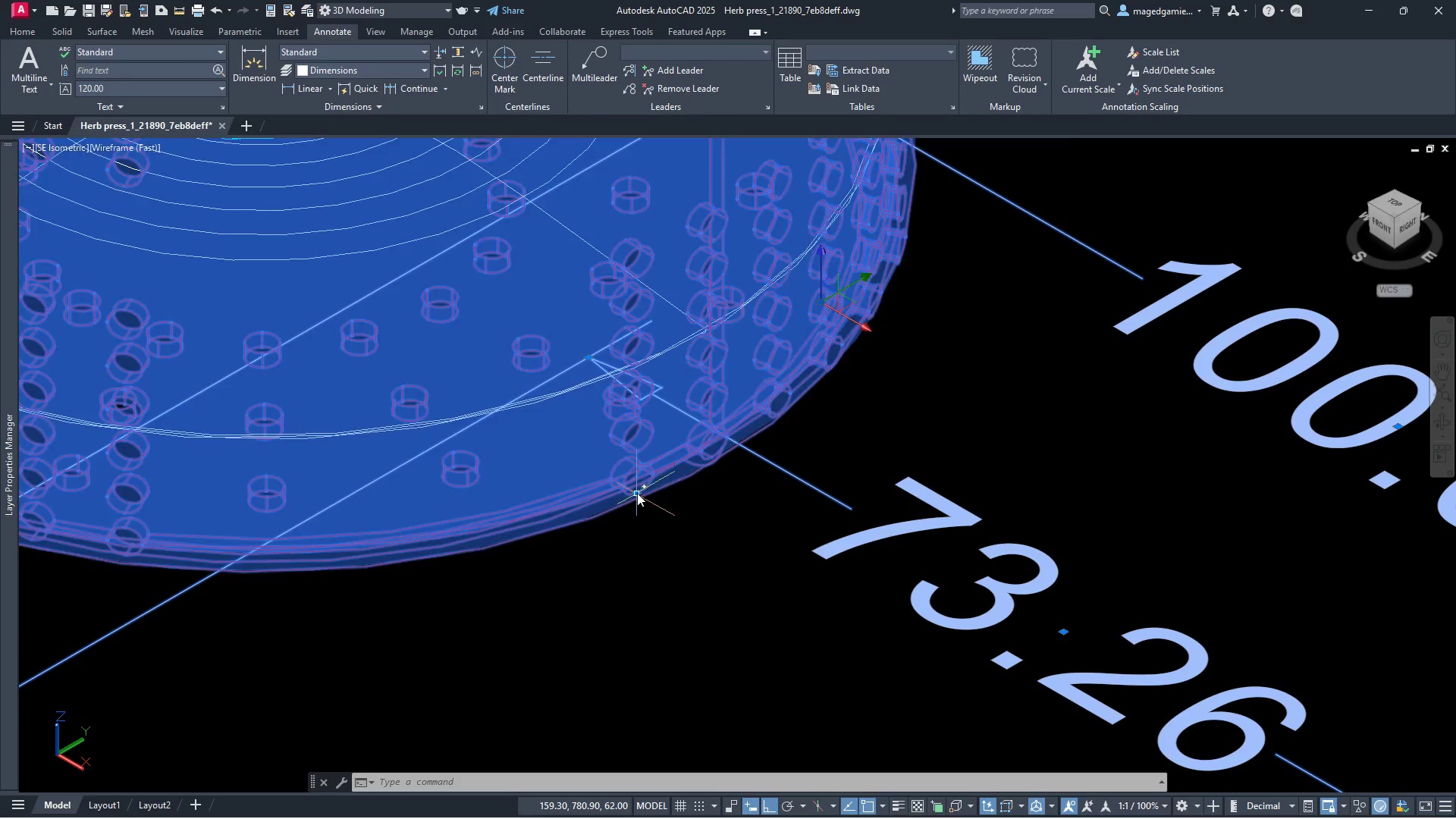 
left_click([637, 493])
 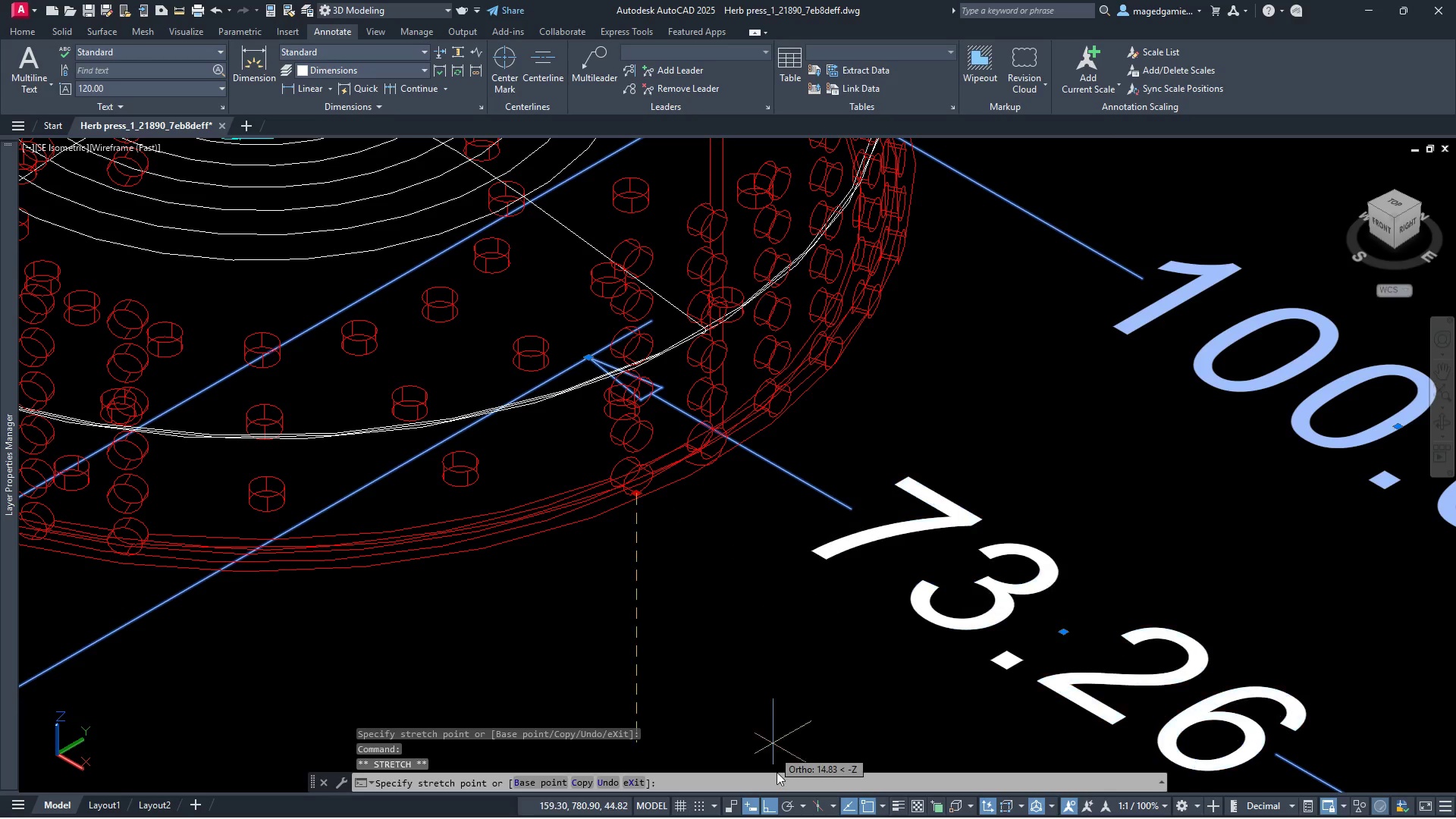 
left_click([772, 805])
 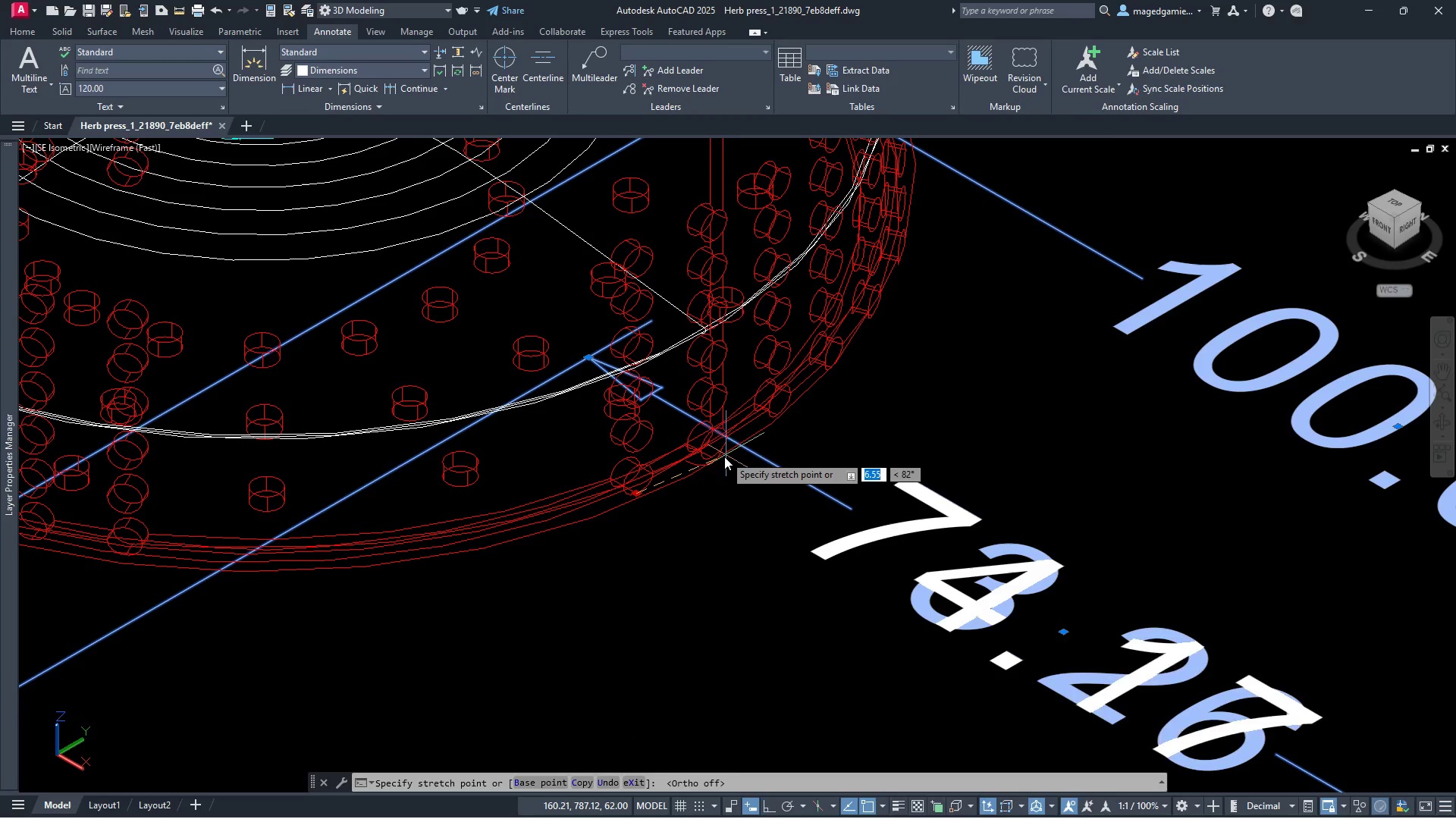 
wait(12.0)
 